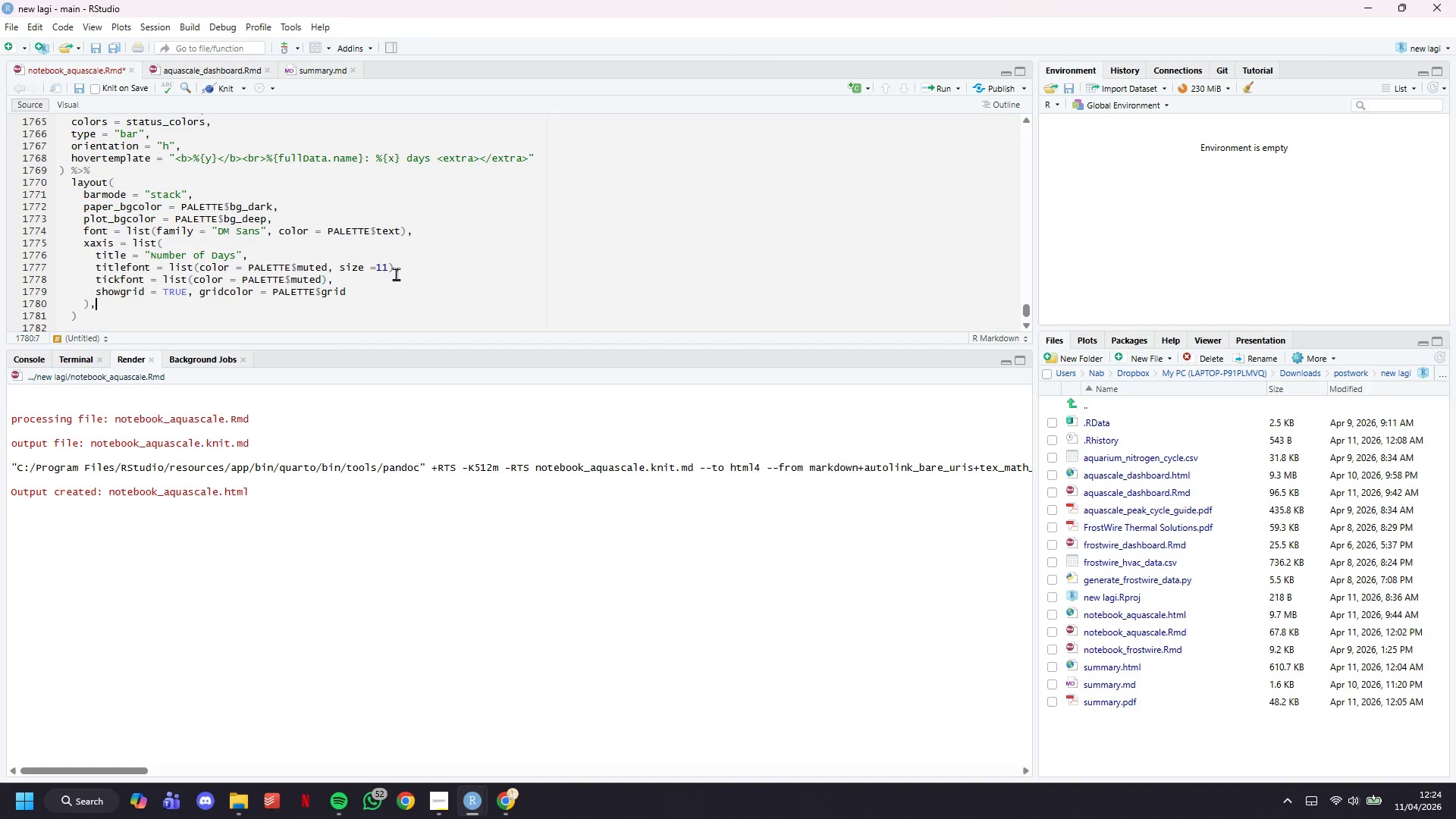 
key(Enter)
 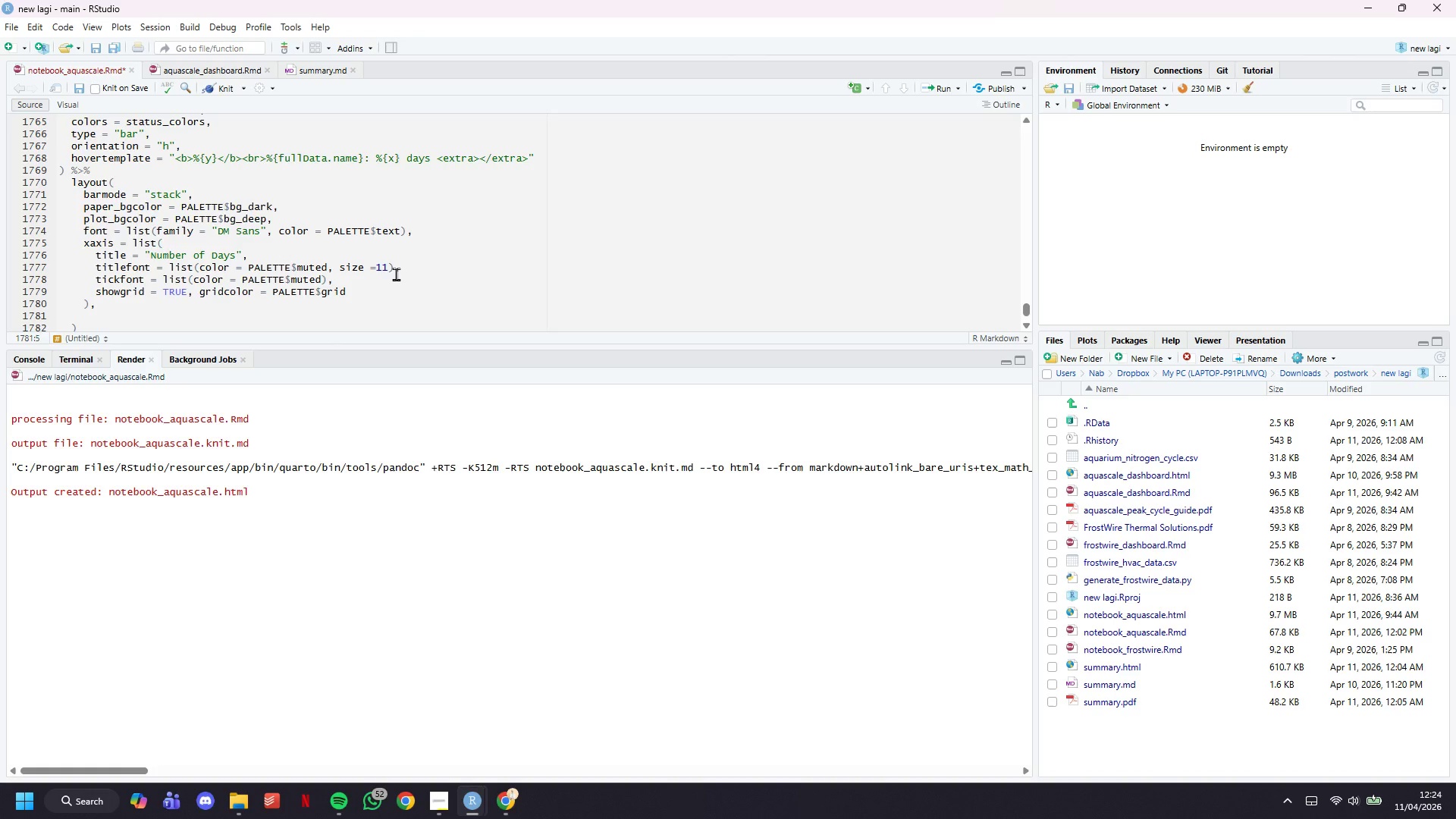 
type(yaxis = list()
 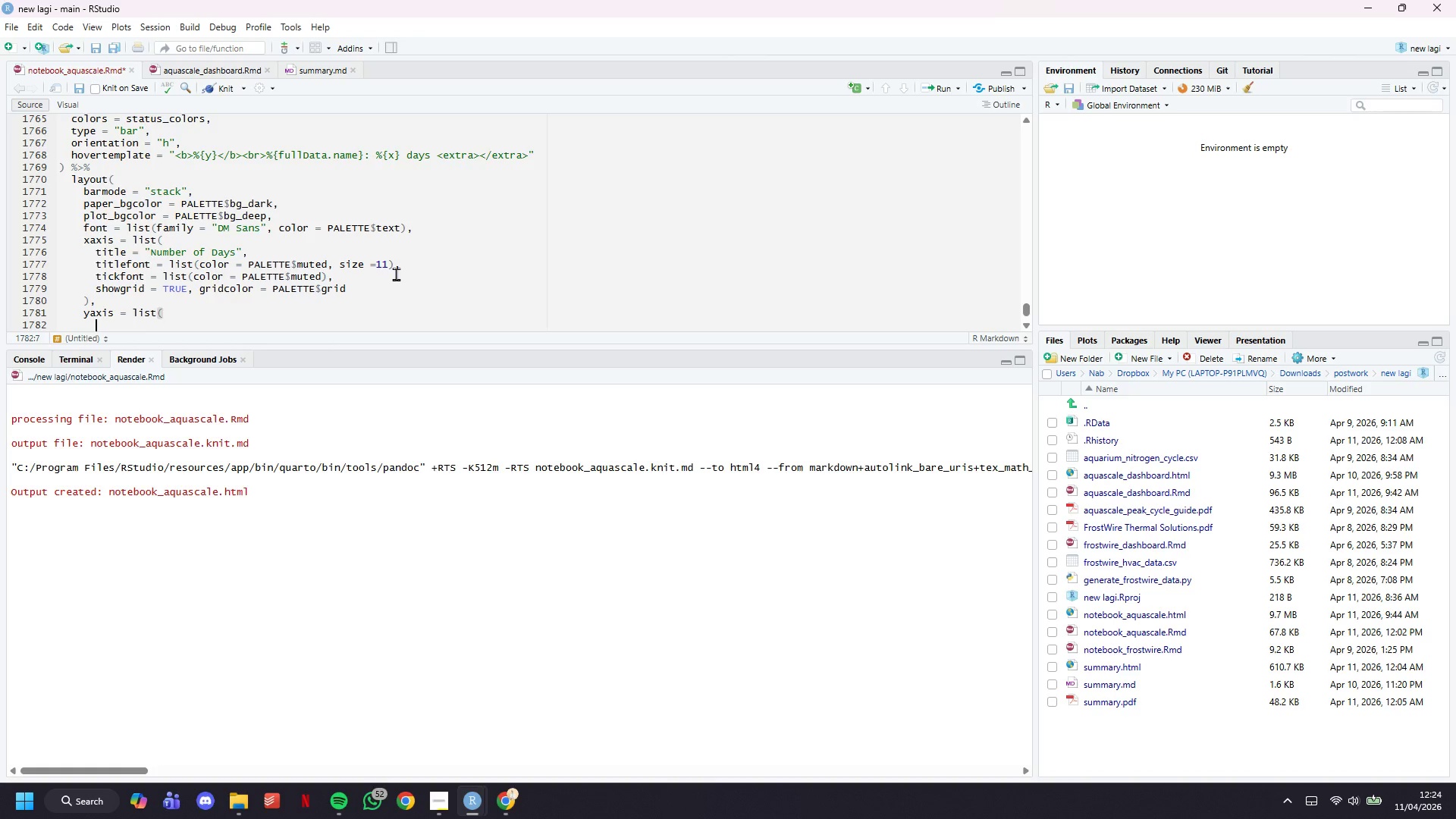 
key(Enter)
 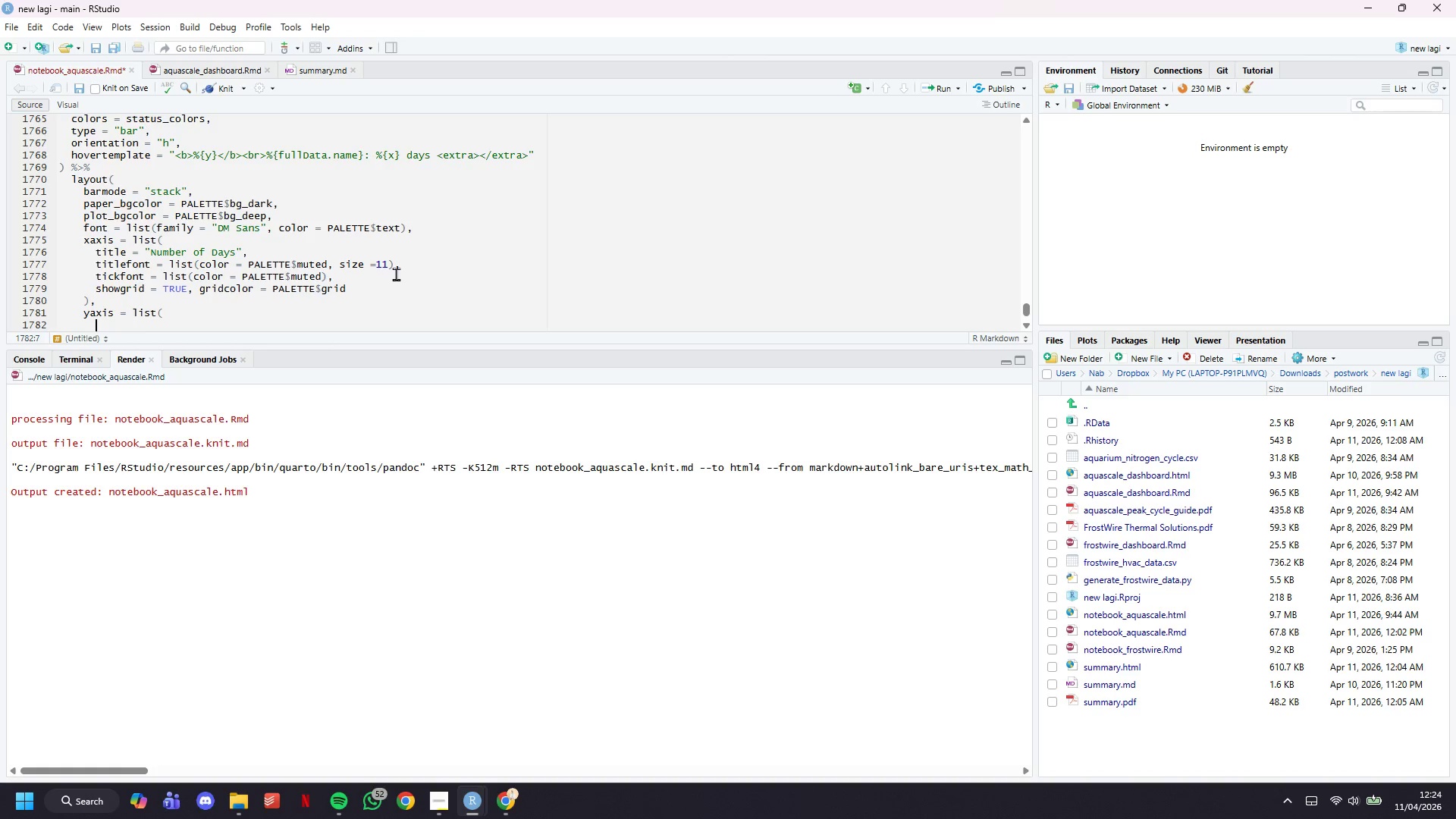 
type(title = ")
 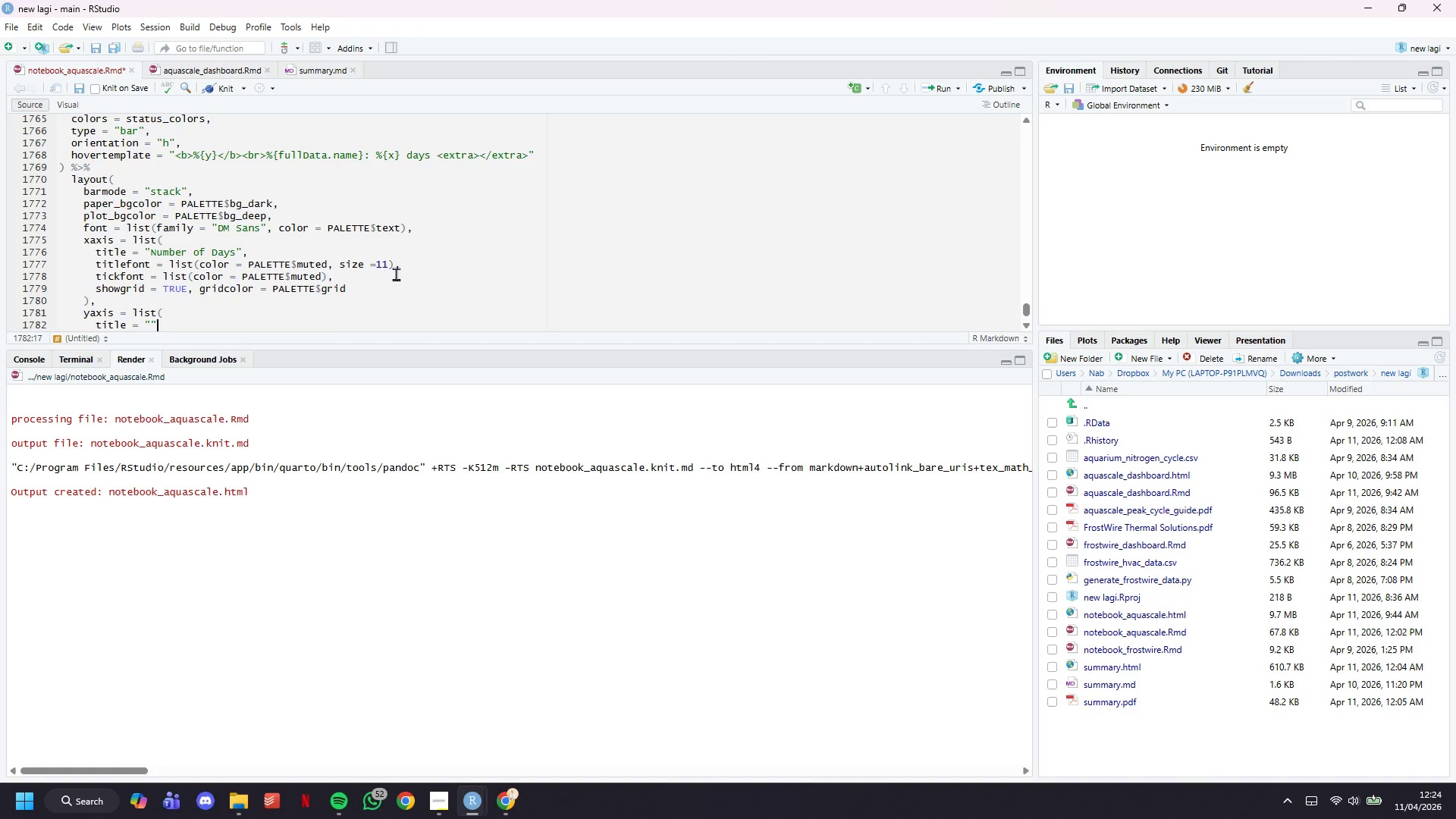 
key(ArrowRight)
 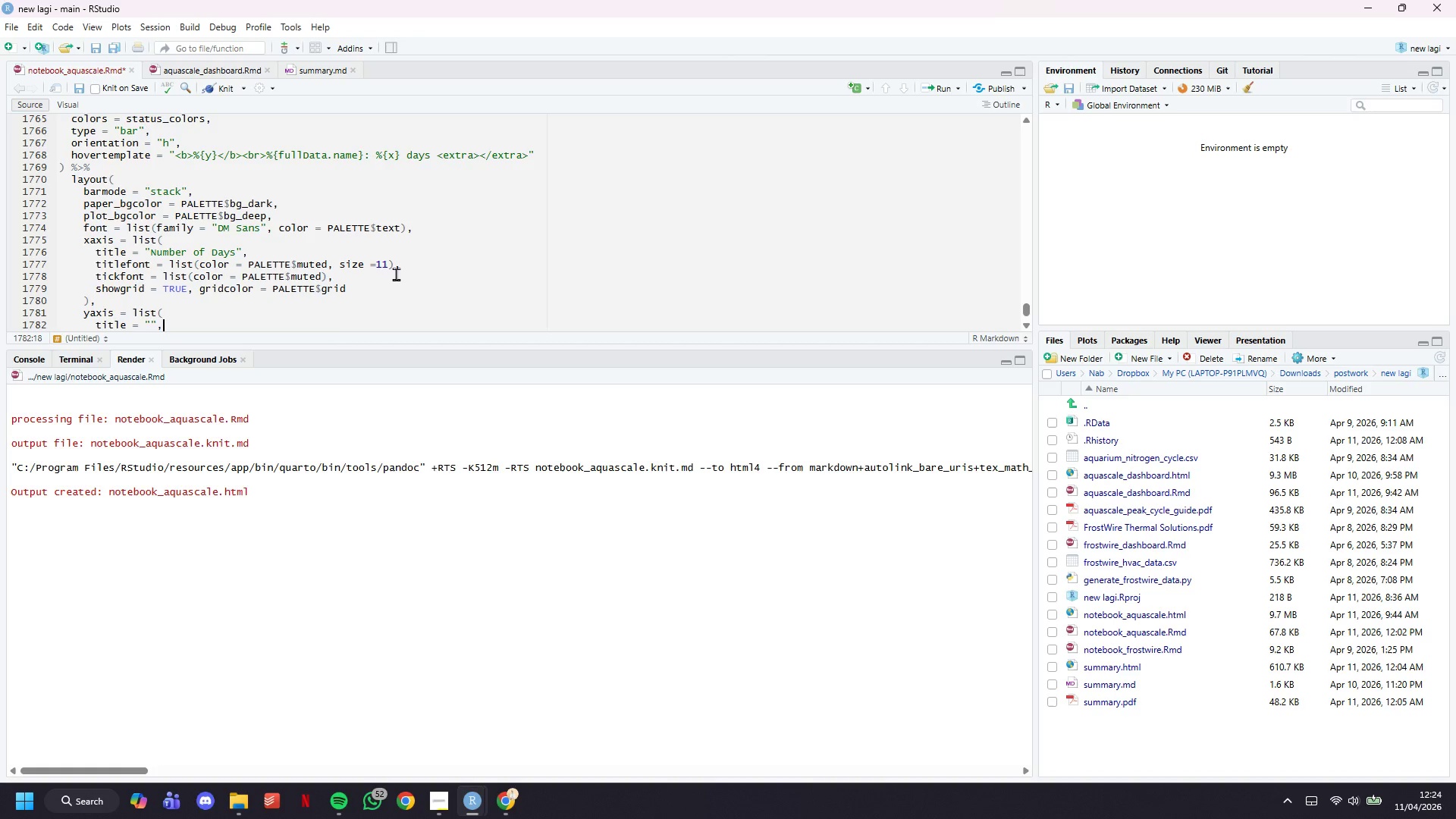 
key(Comma)
 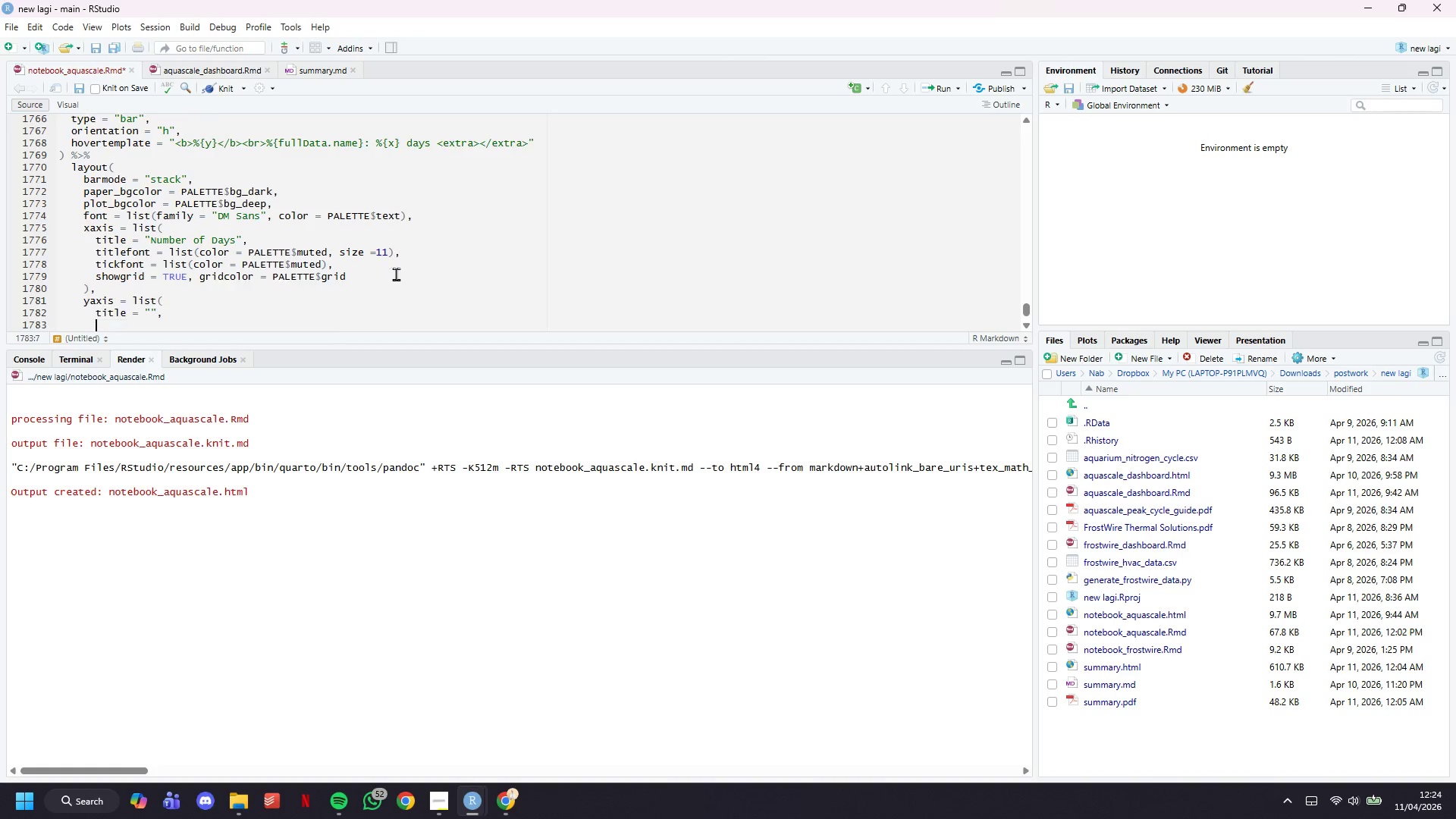 
key(Enter)
 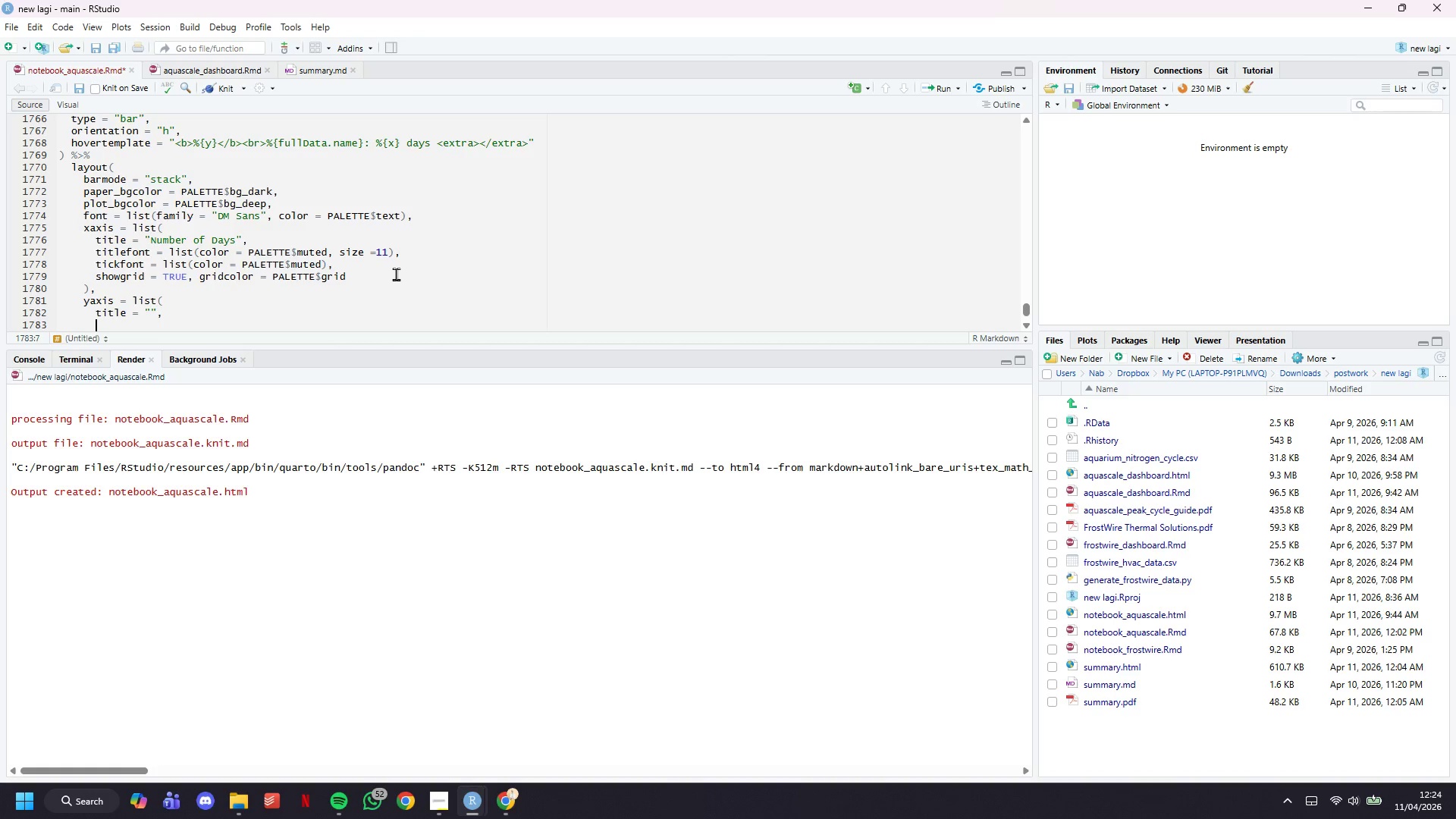 
wait(9.25)
 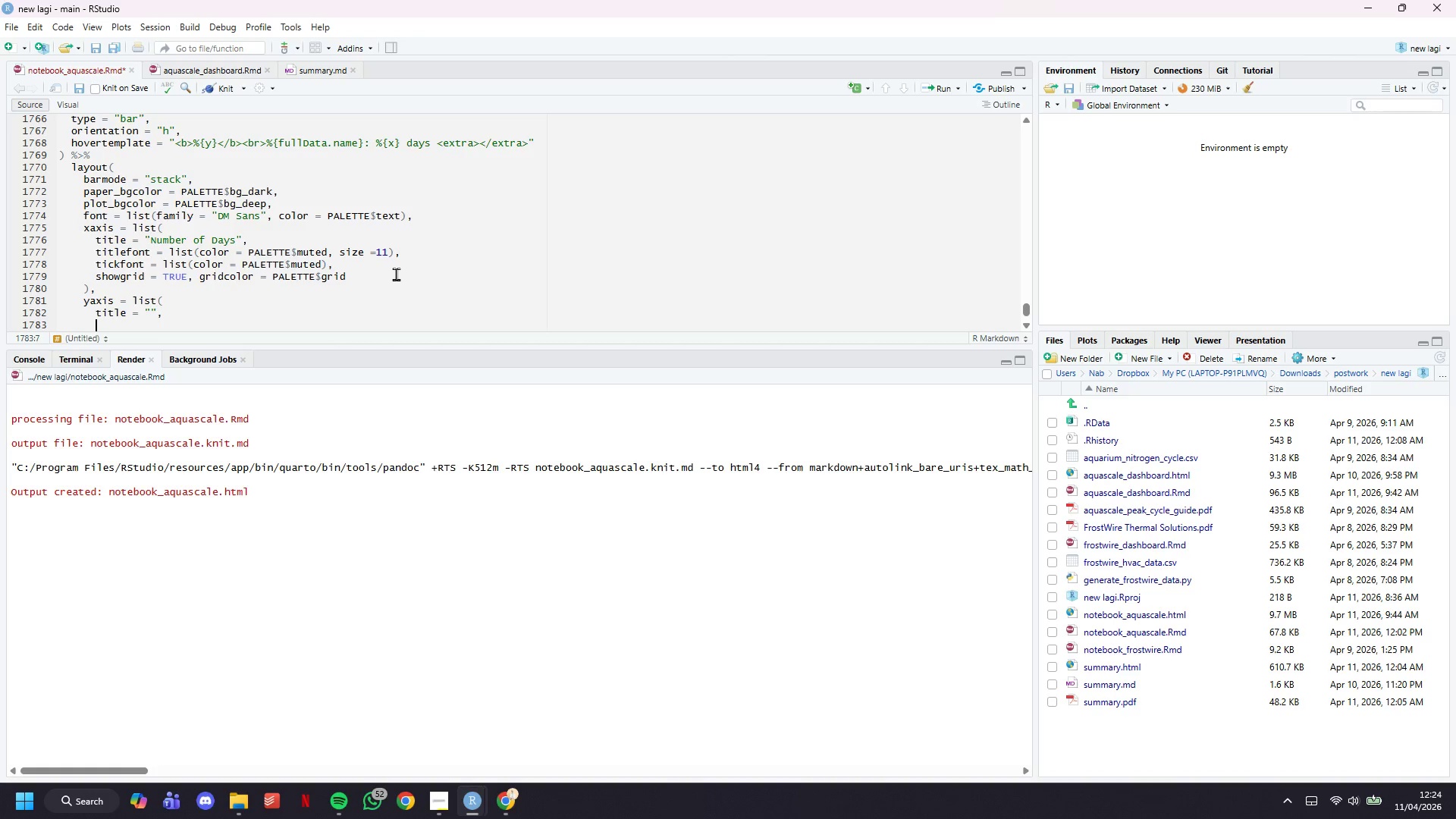 
type(tickfont = )
 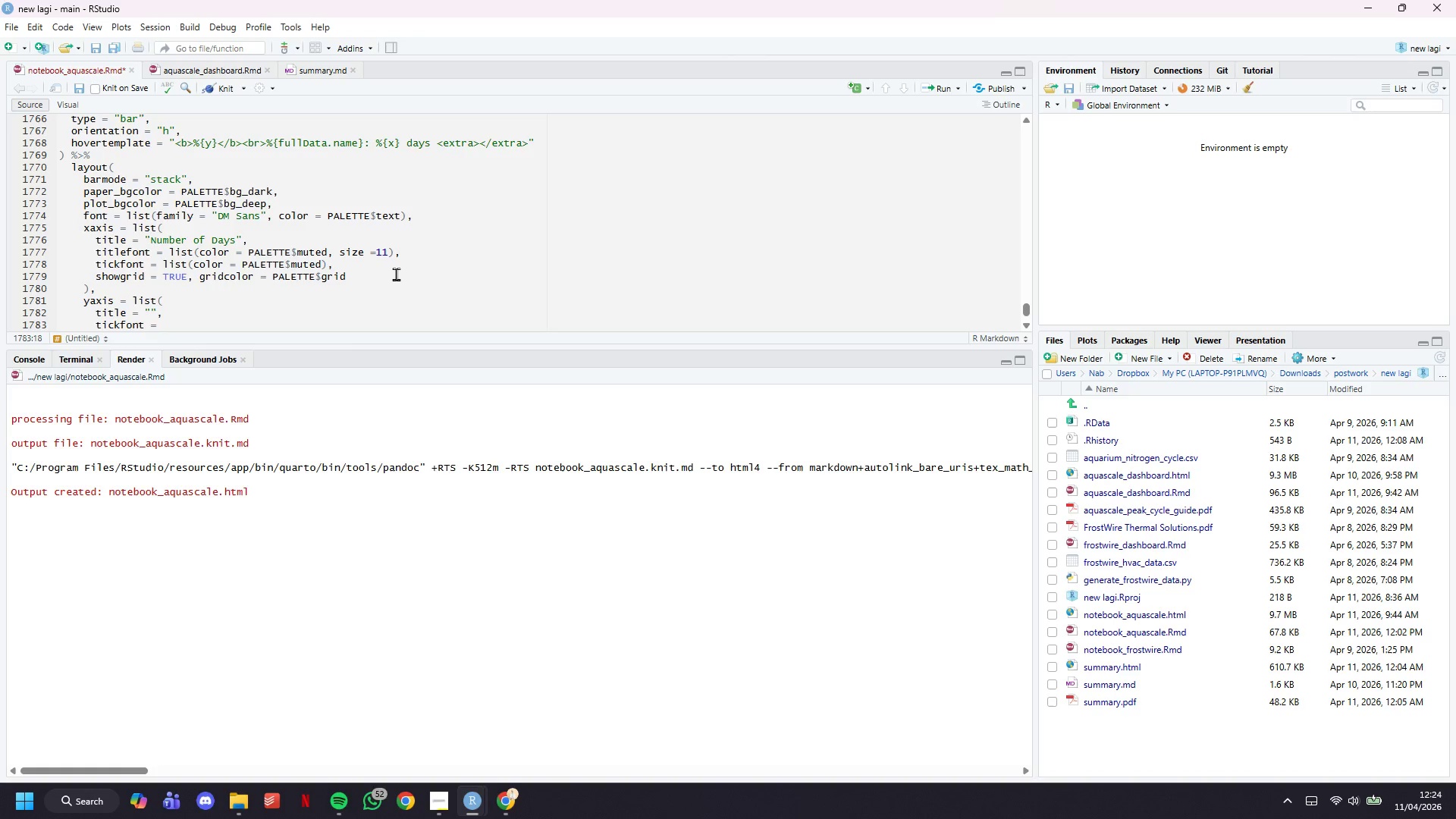 
type(list(color = )
 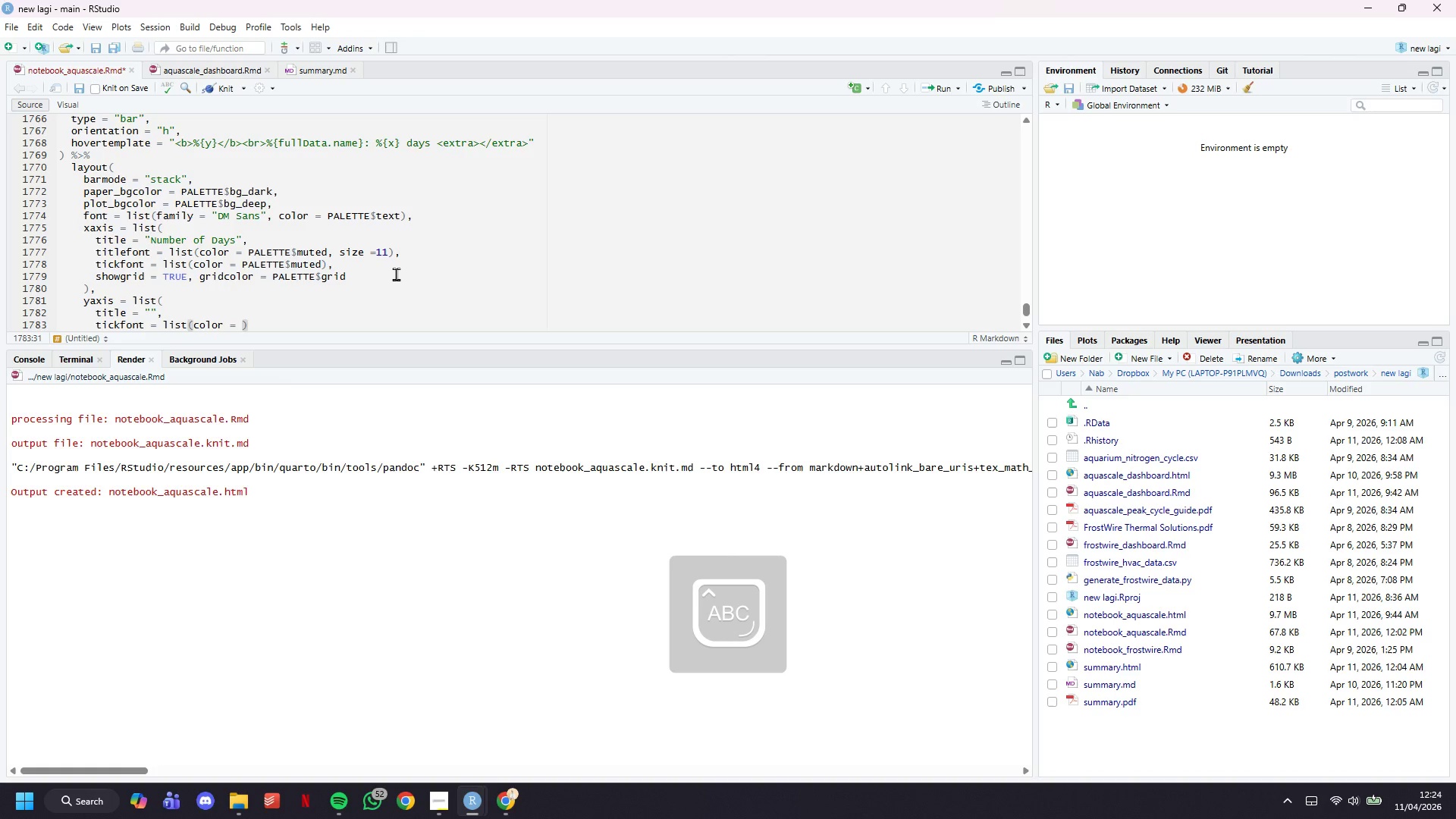 
wait(14.19)
 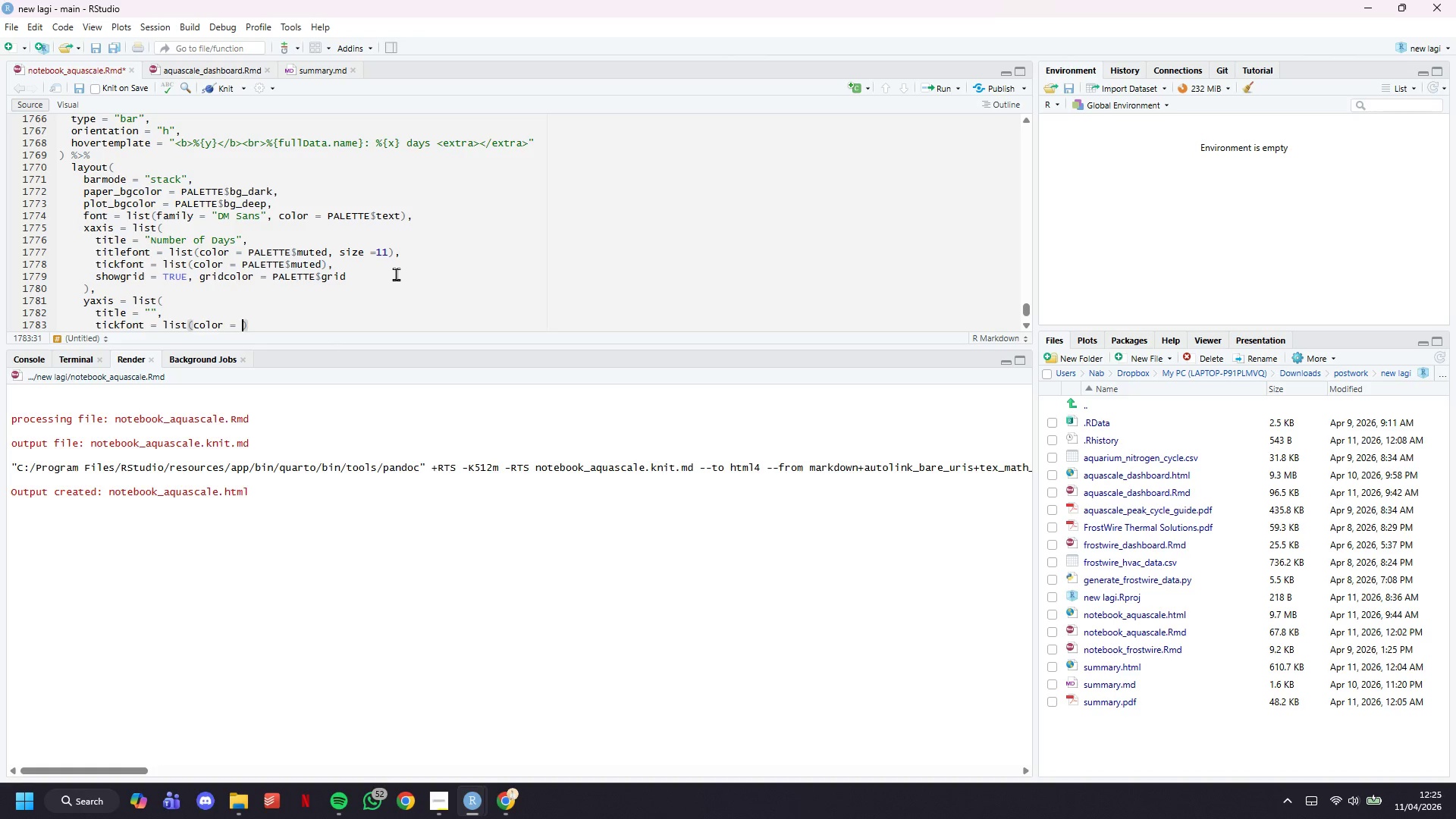 
type(Pal)
key(Backspace)
key(Backspace)
type(L)
key(Backspace)
type(ALETTE$muted, size = 11)
 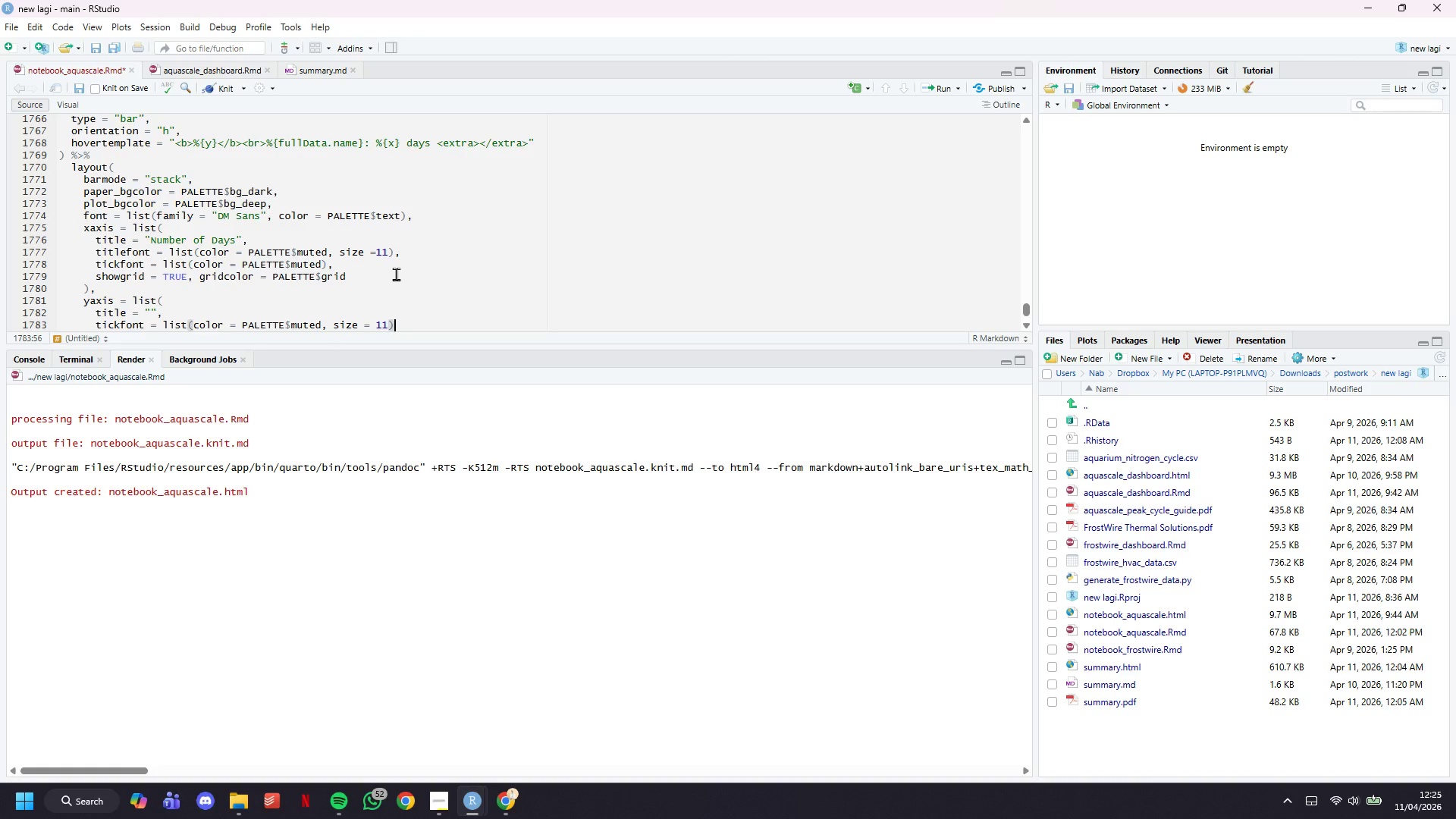 
 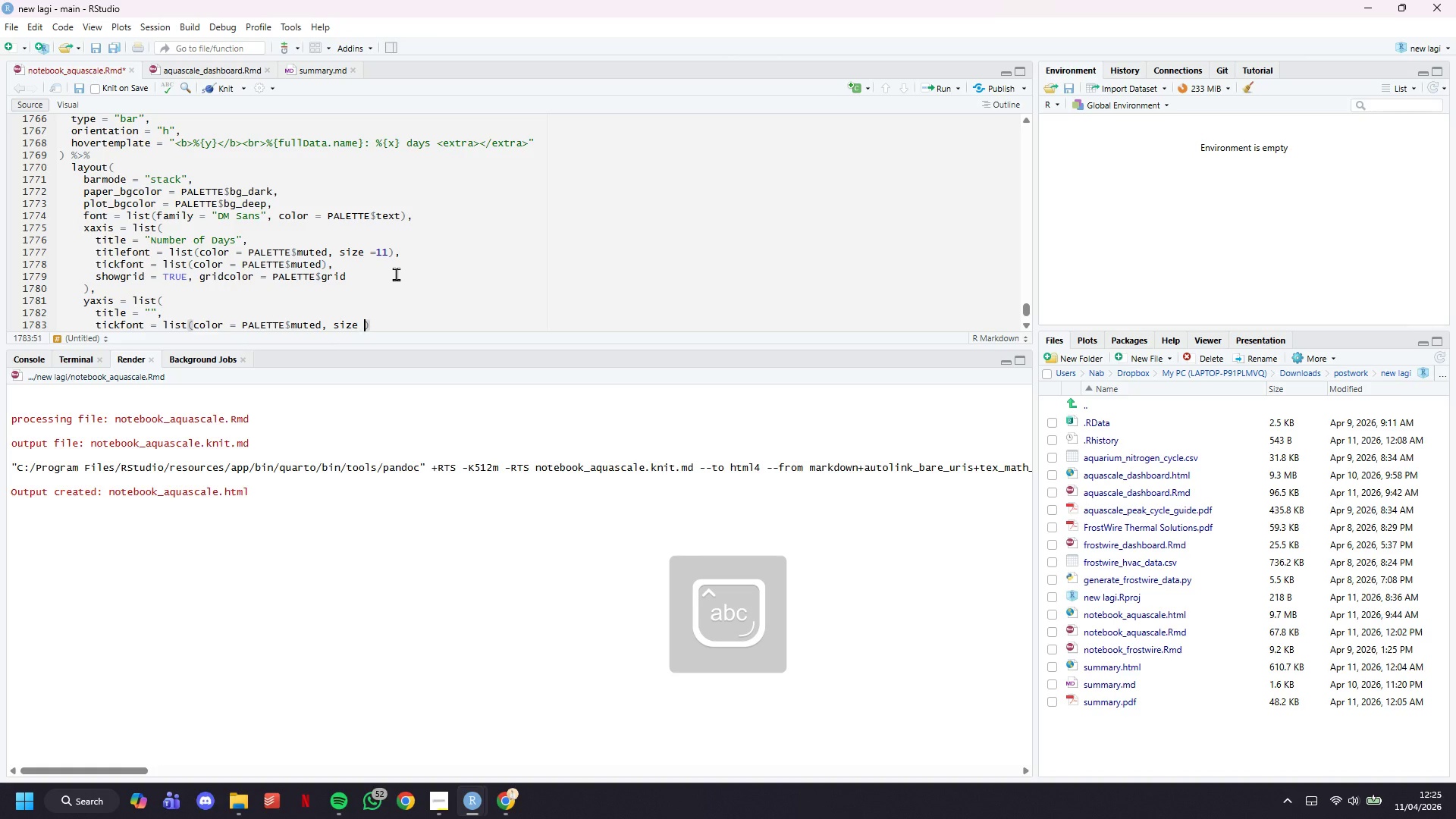 
key(ArrowRight)
 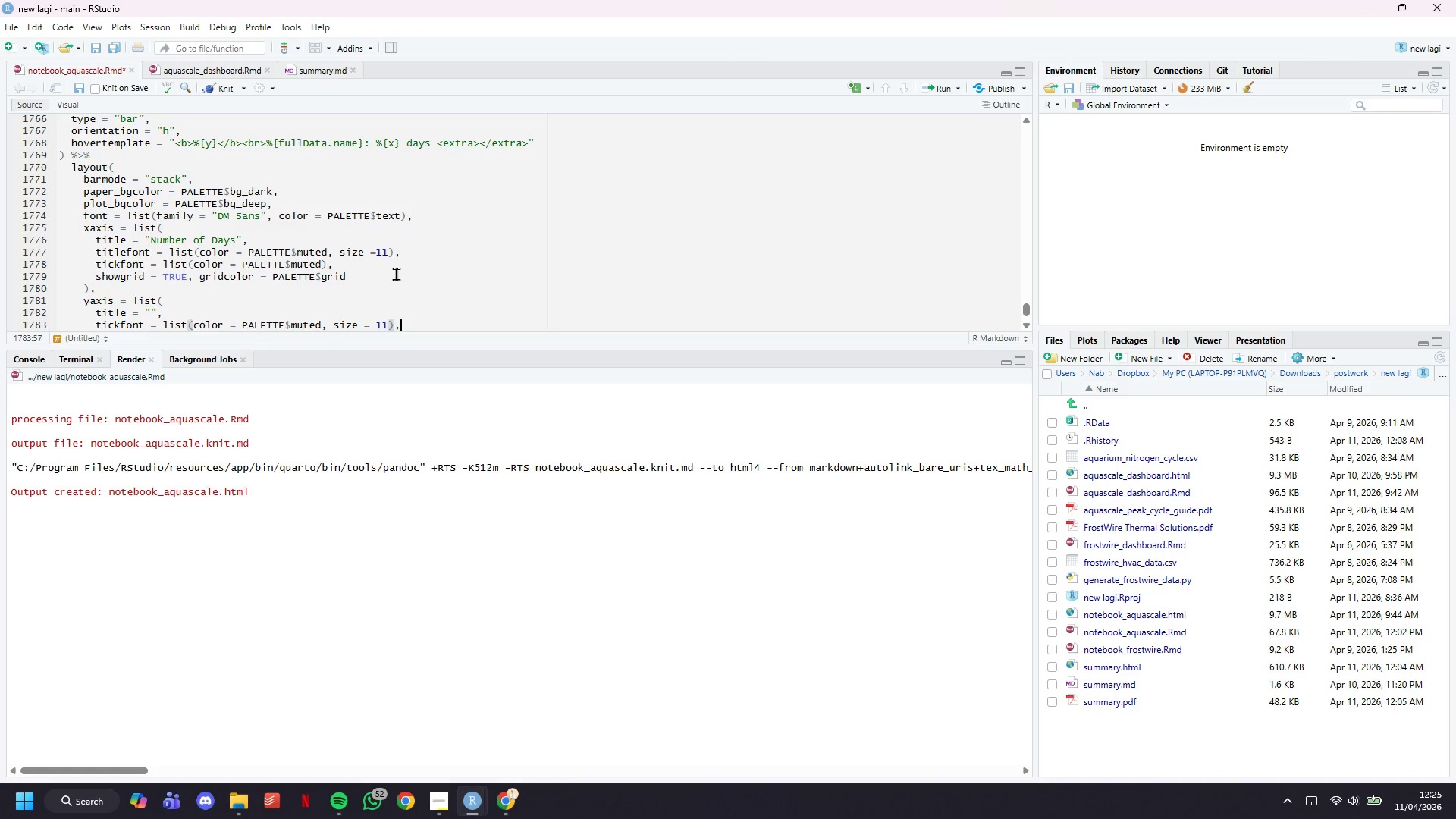 
key(Comma)
 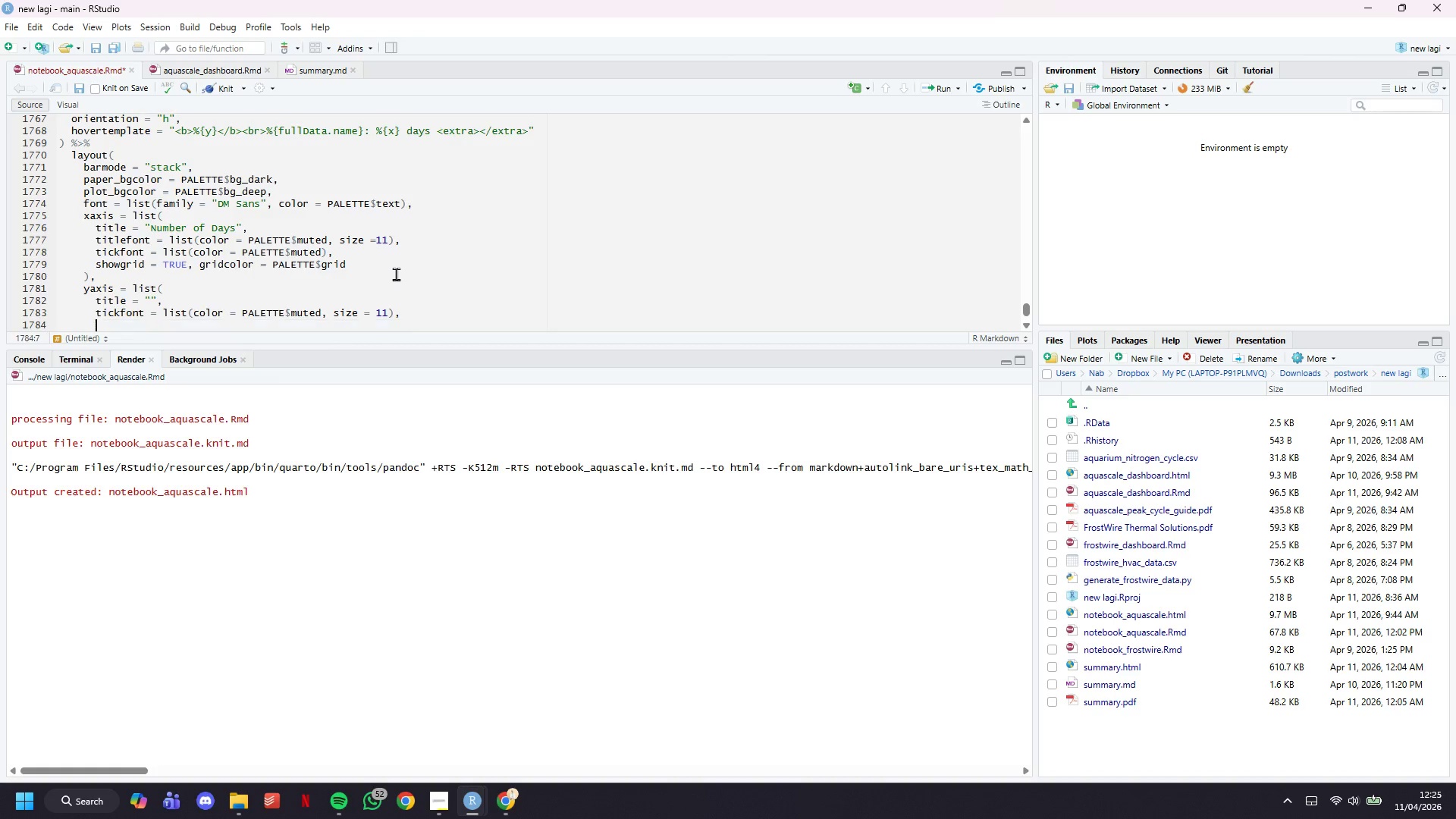 
key(Enter)
 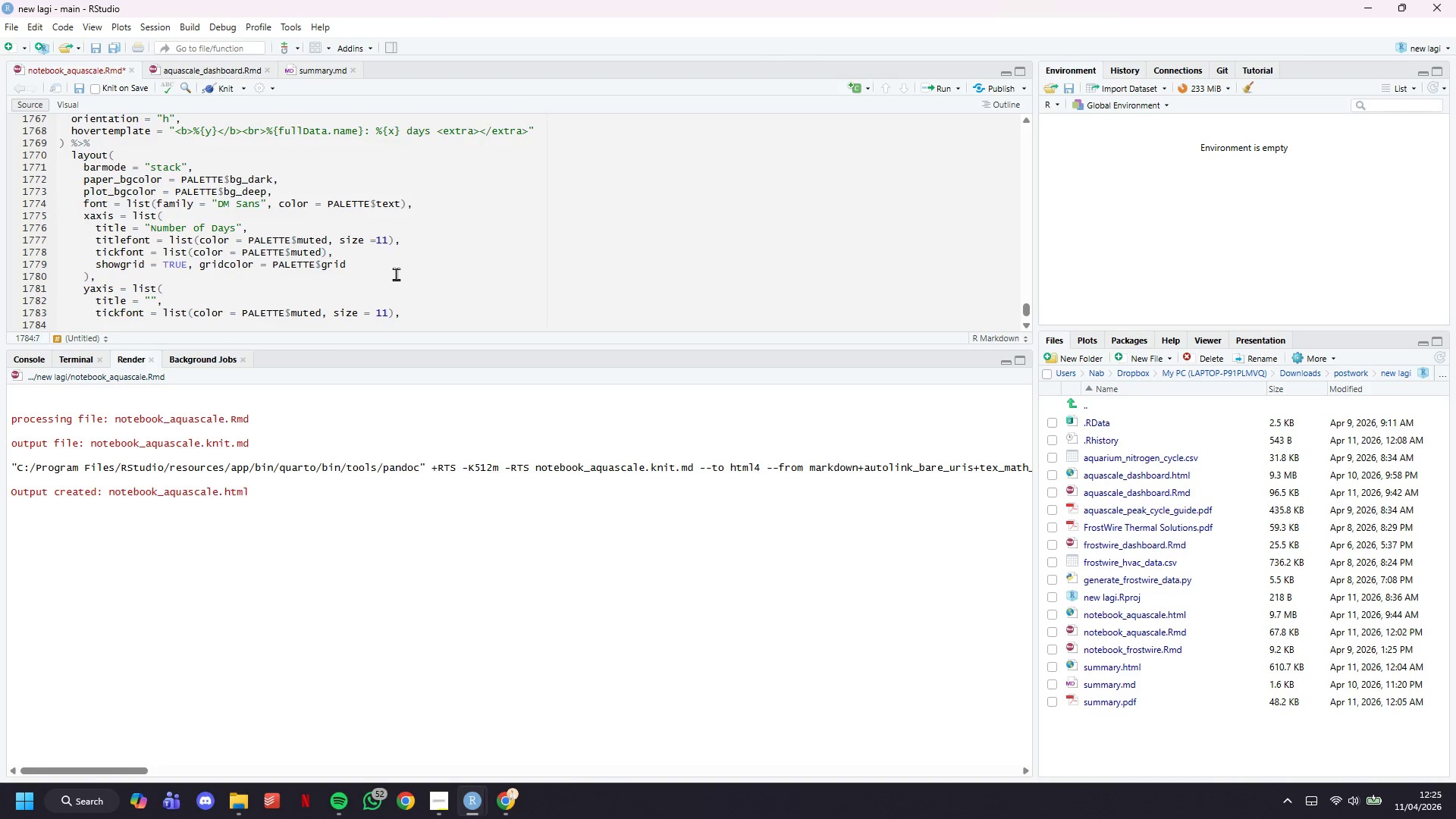 
type(tickfont )
 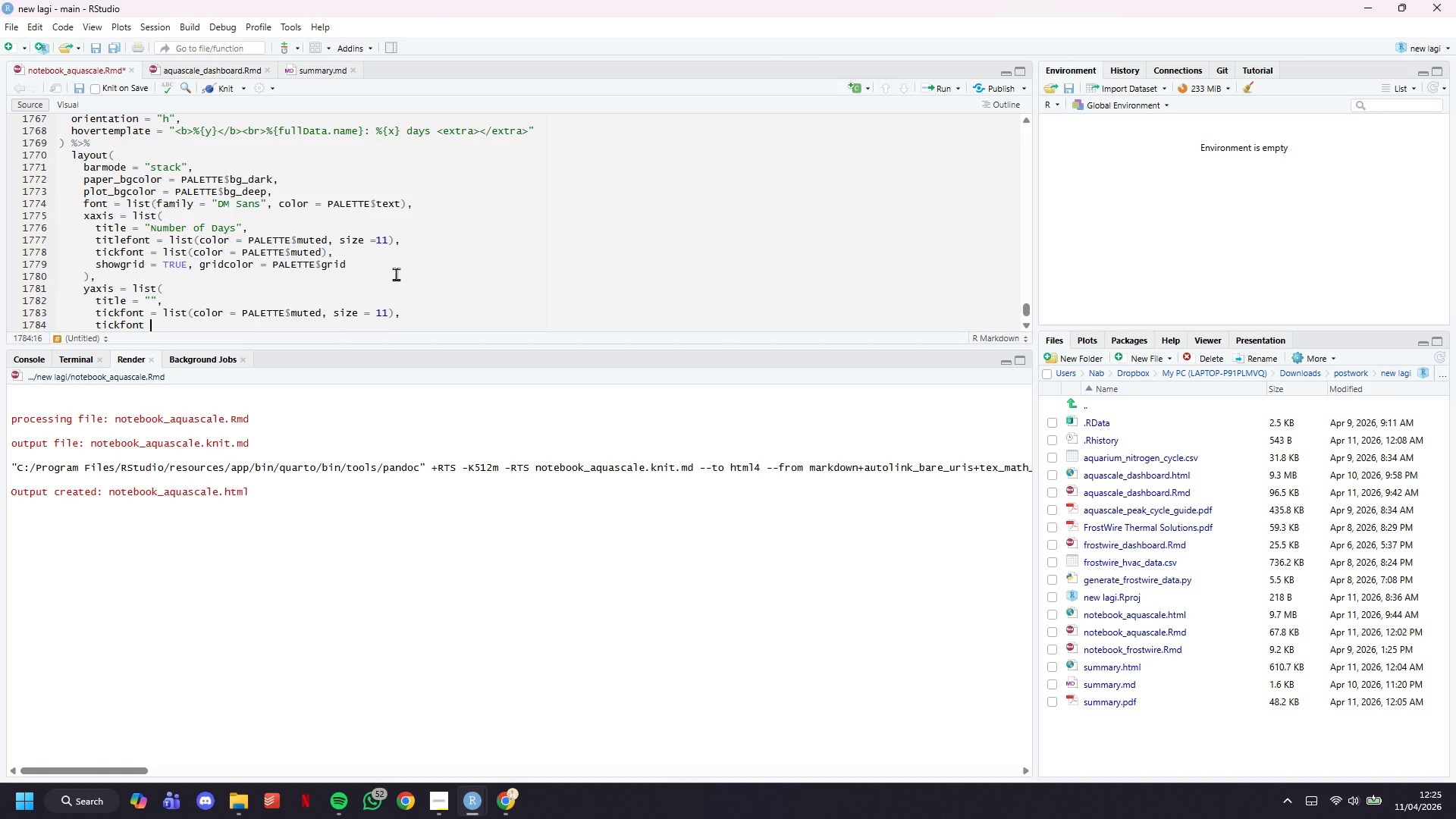 
key(Equal)
 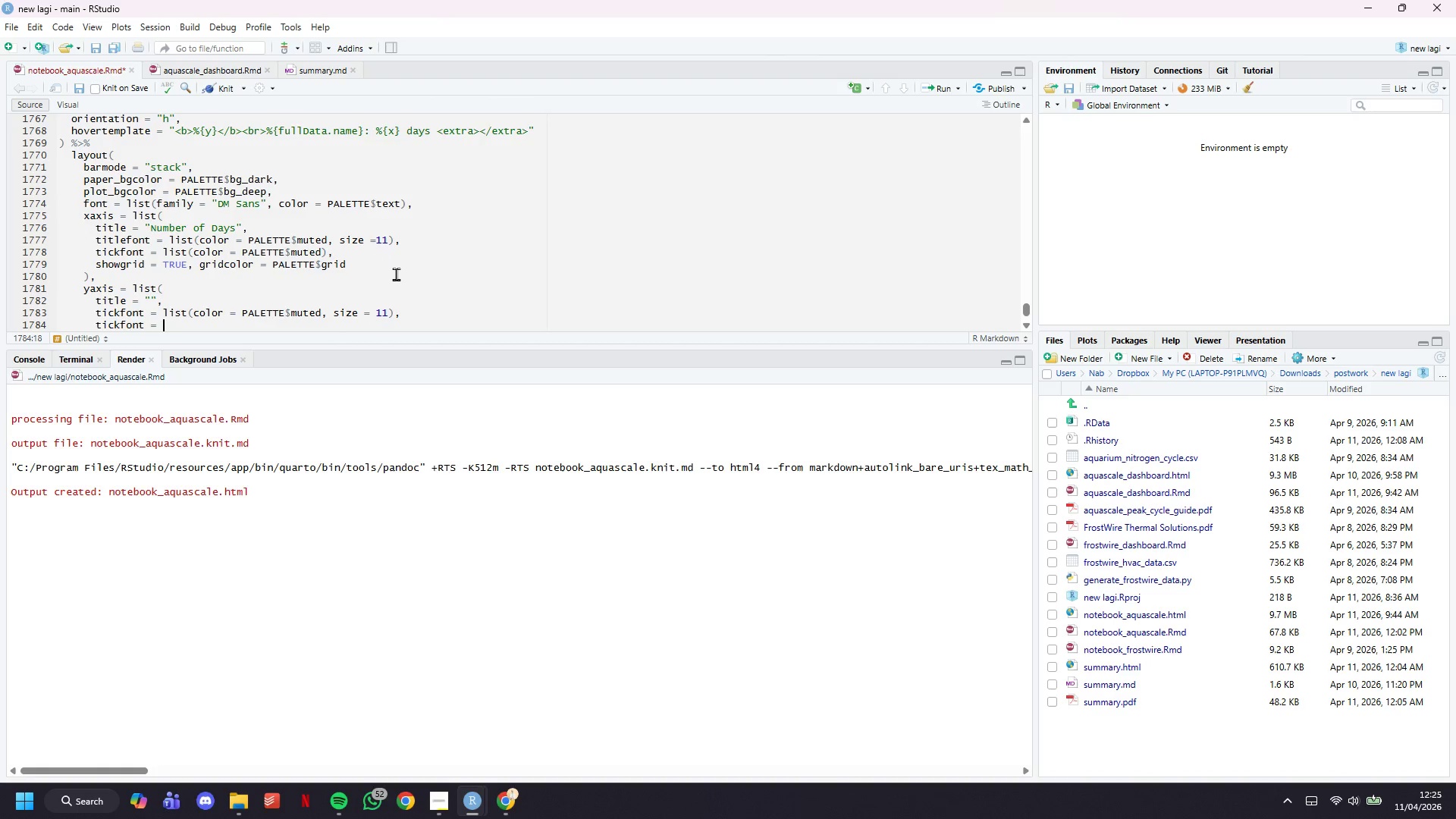 
key(Space)
 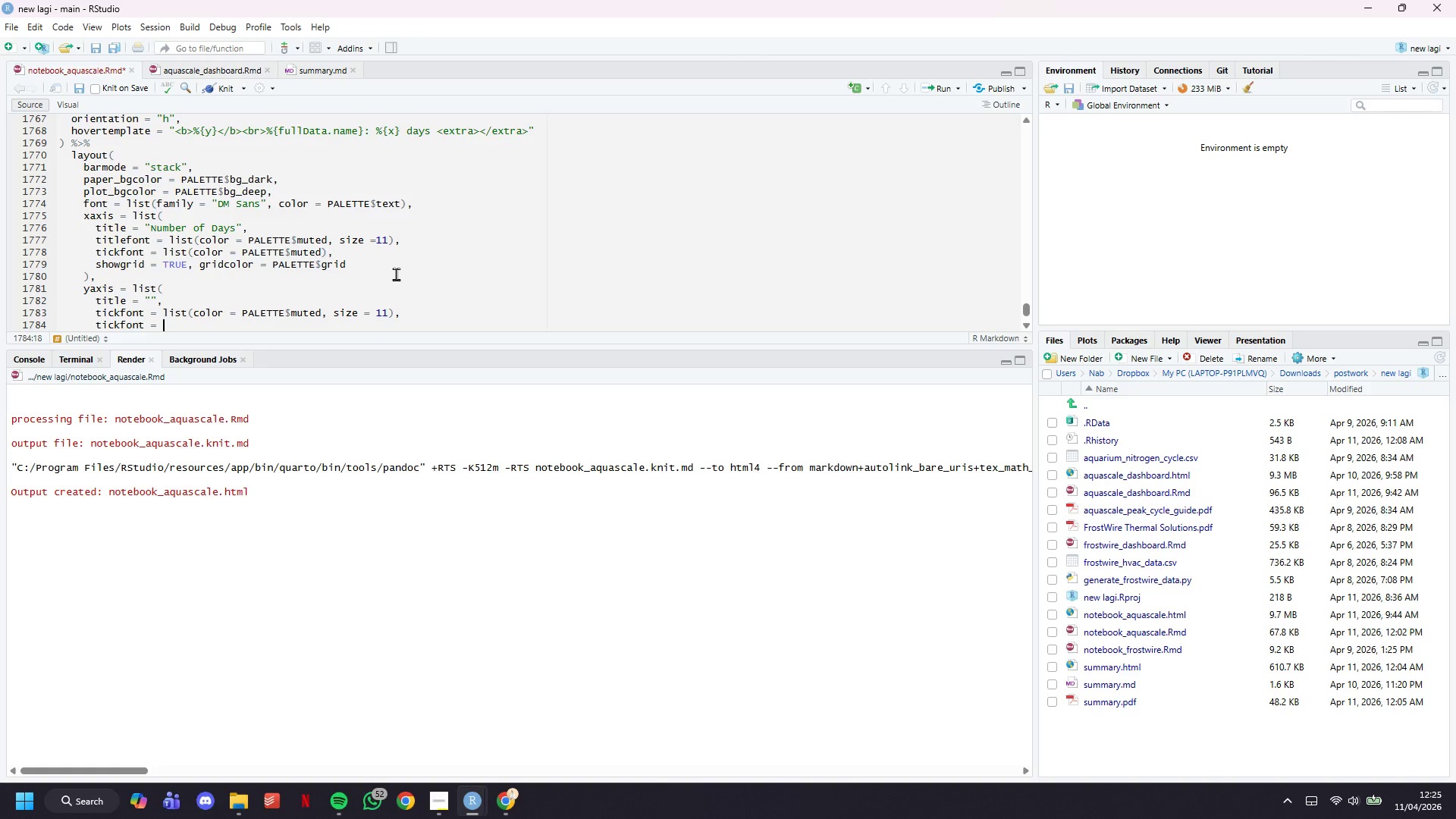 
wait(13.0)
 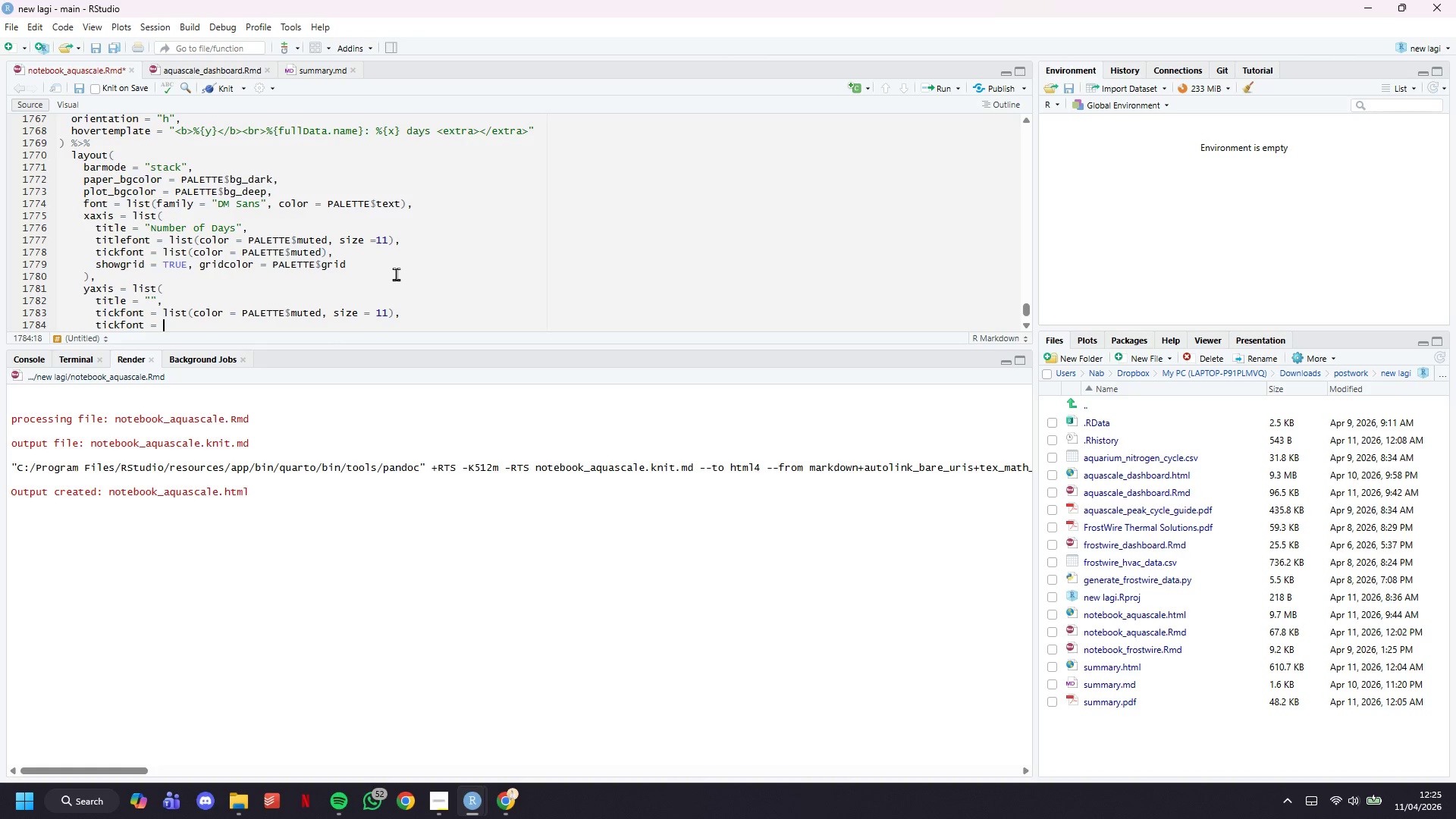 
type(list(color = PALETTE$muted)
 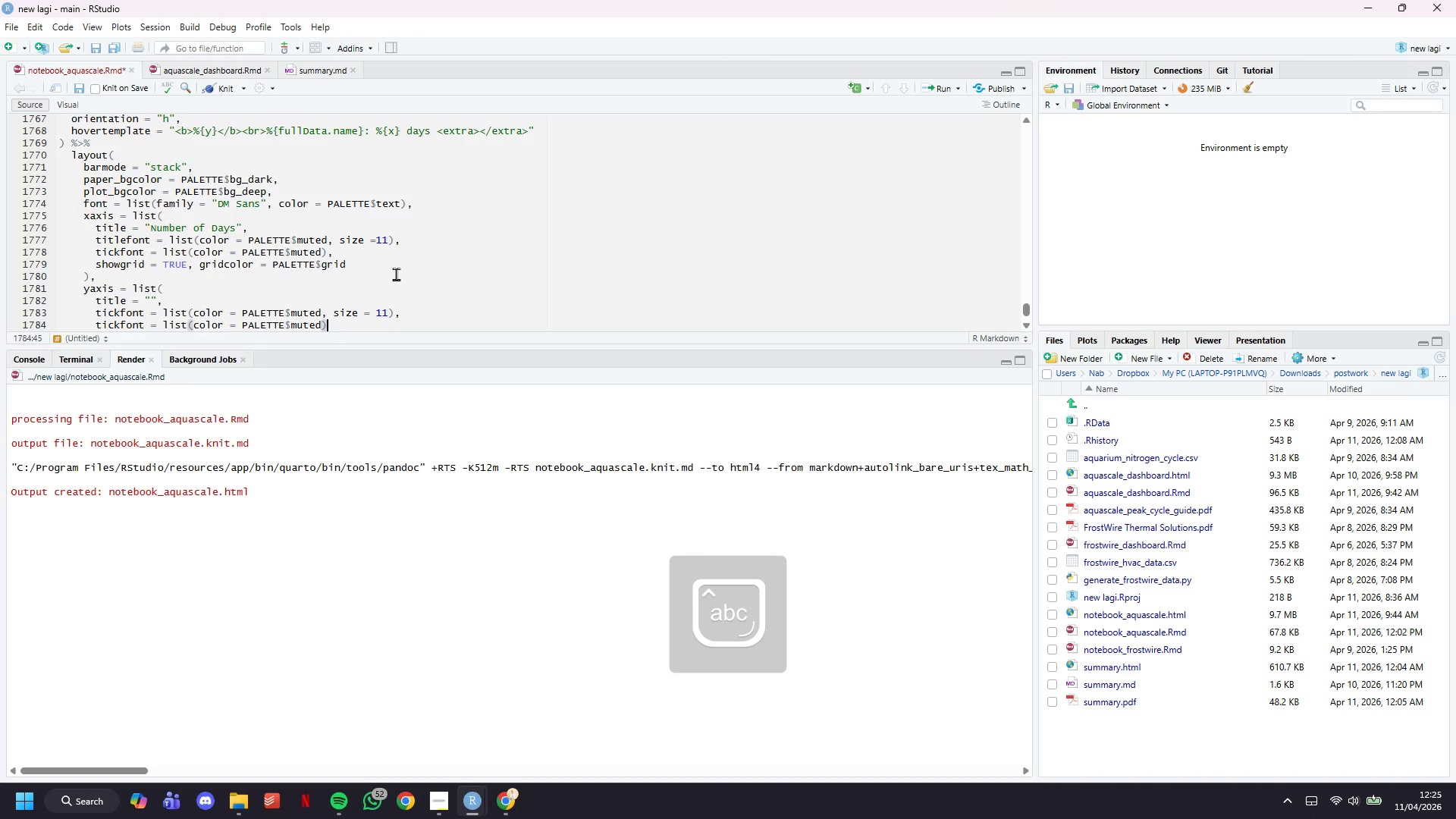 
 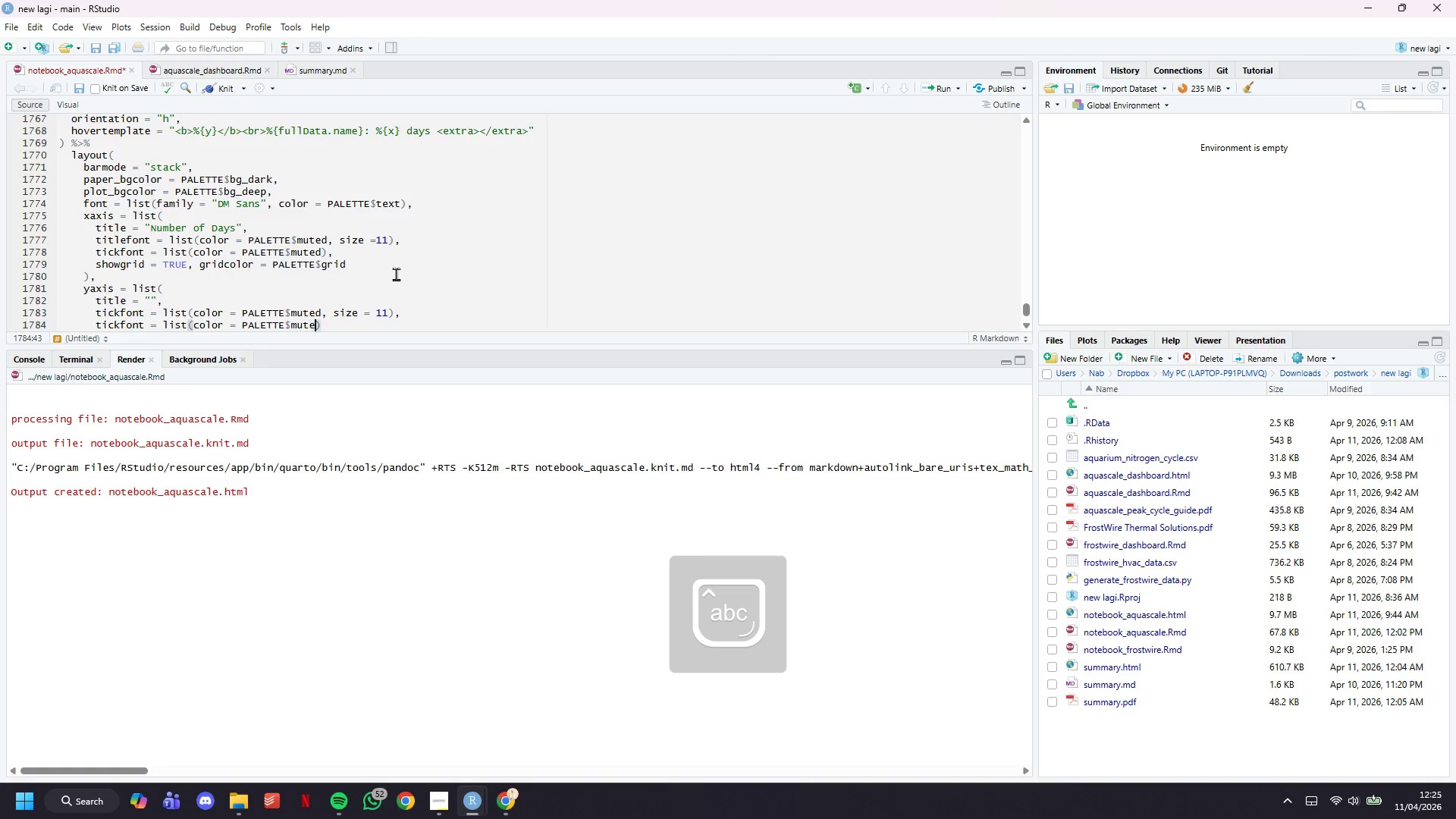 
key(ArrowRight)
 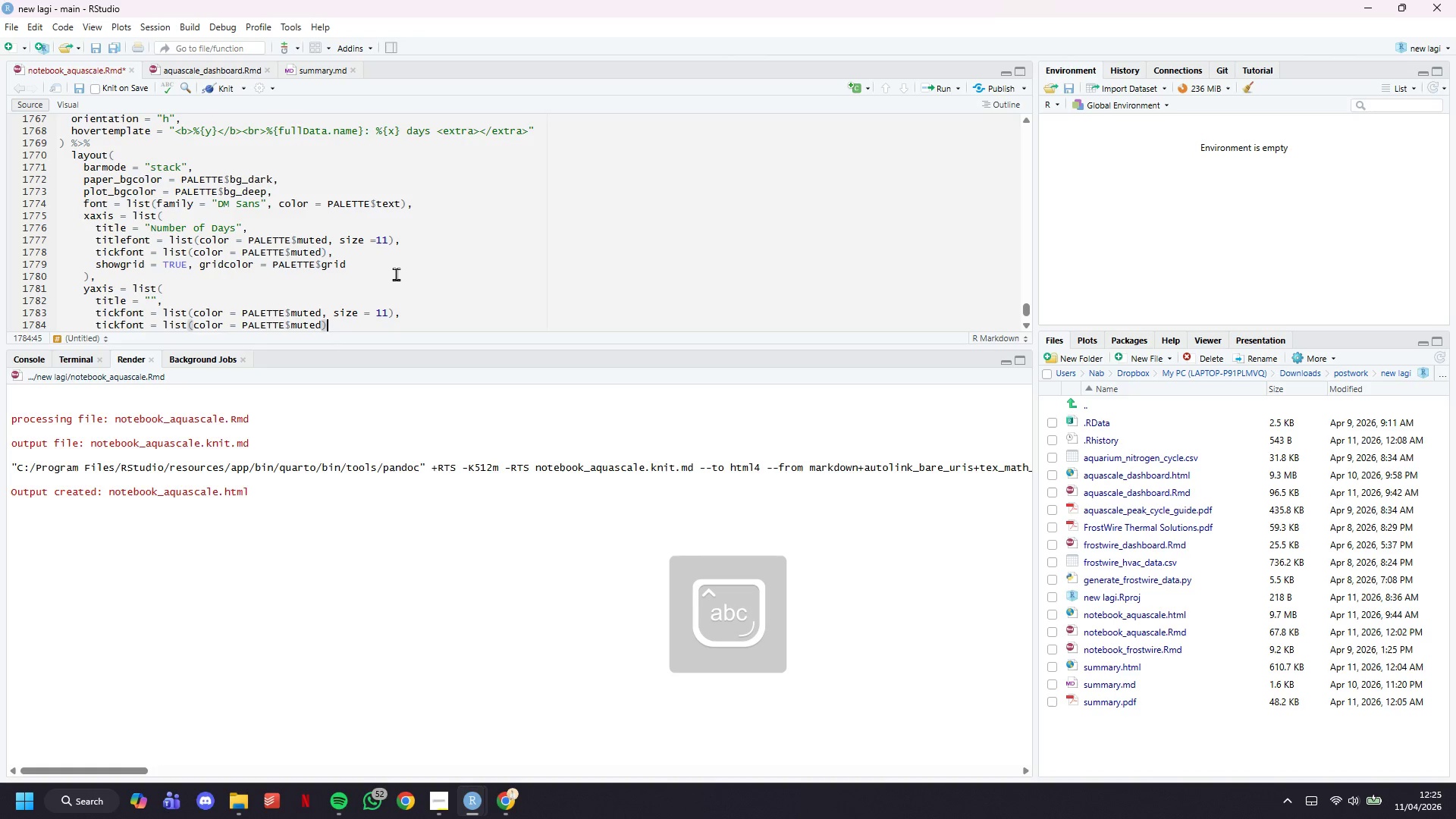 
key(Comma)
 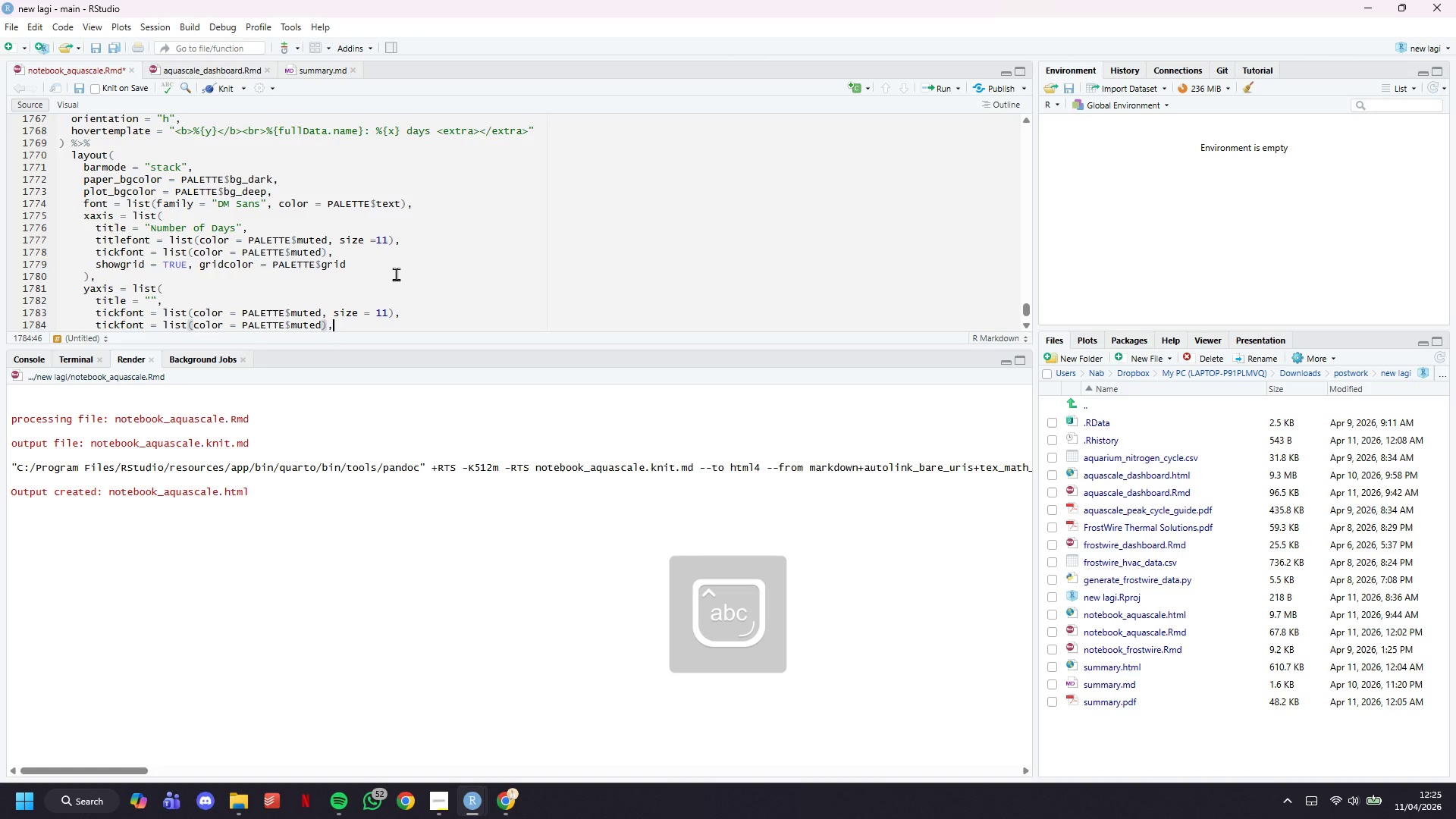 
key(Enter)
 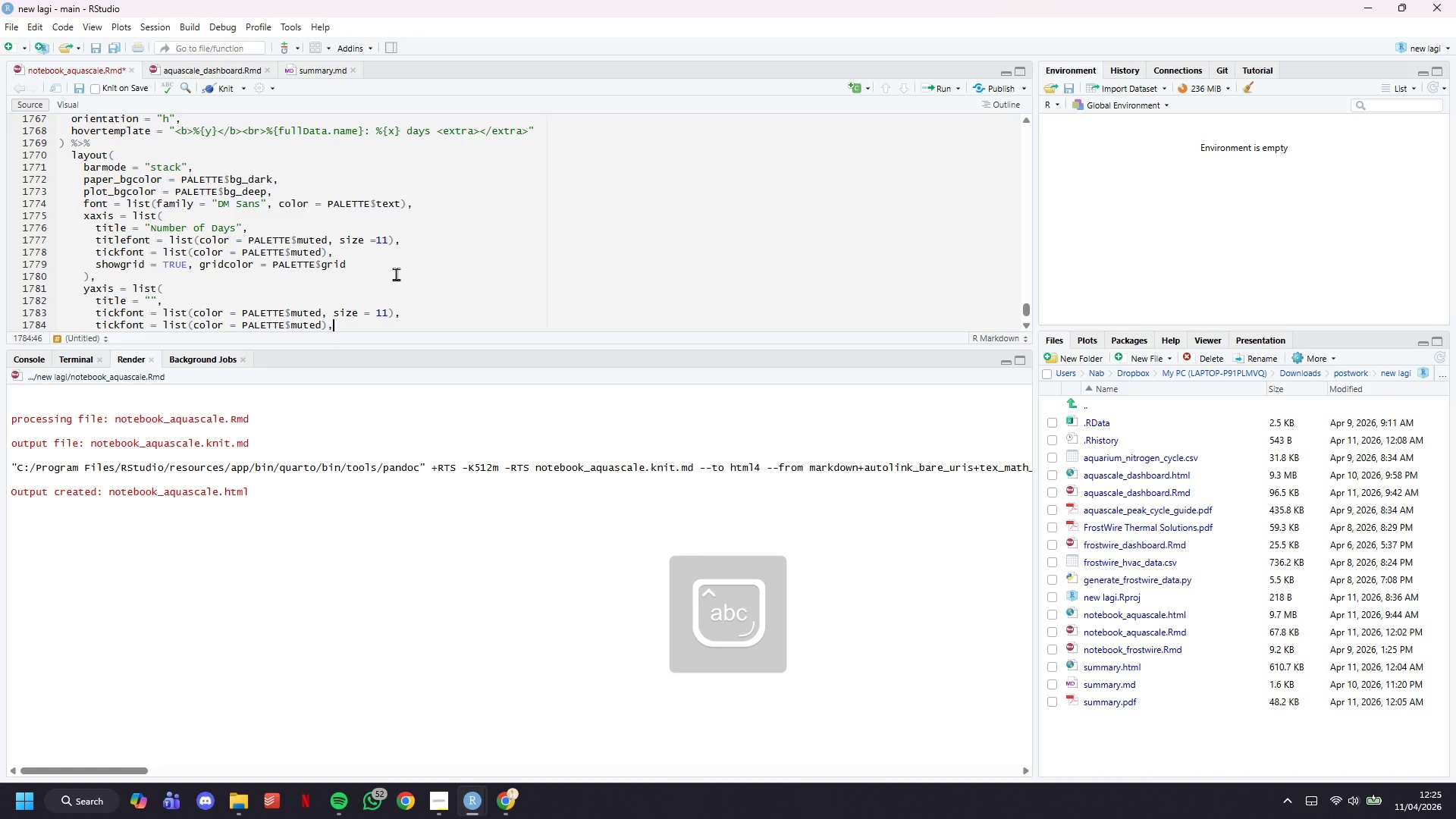 
type(showgrid = TRUE, gridcolor = PALETTE$grid)
 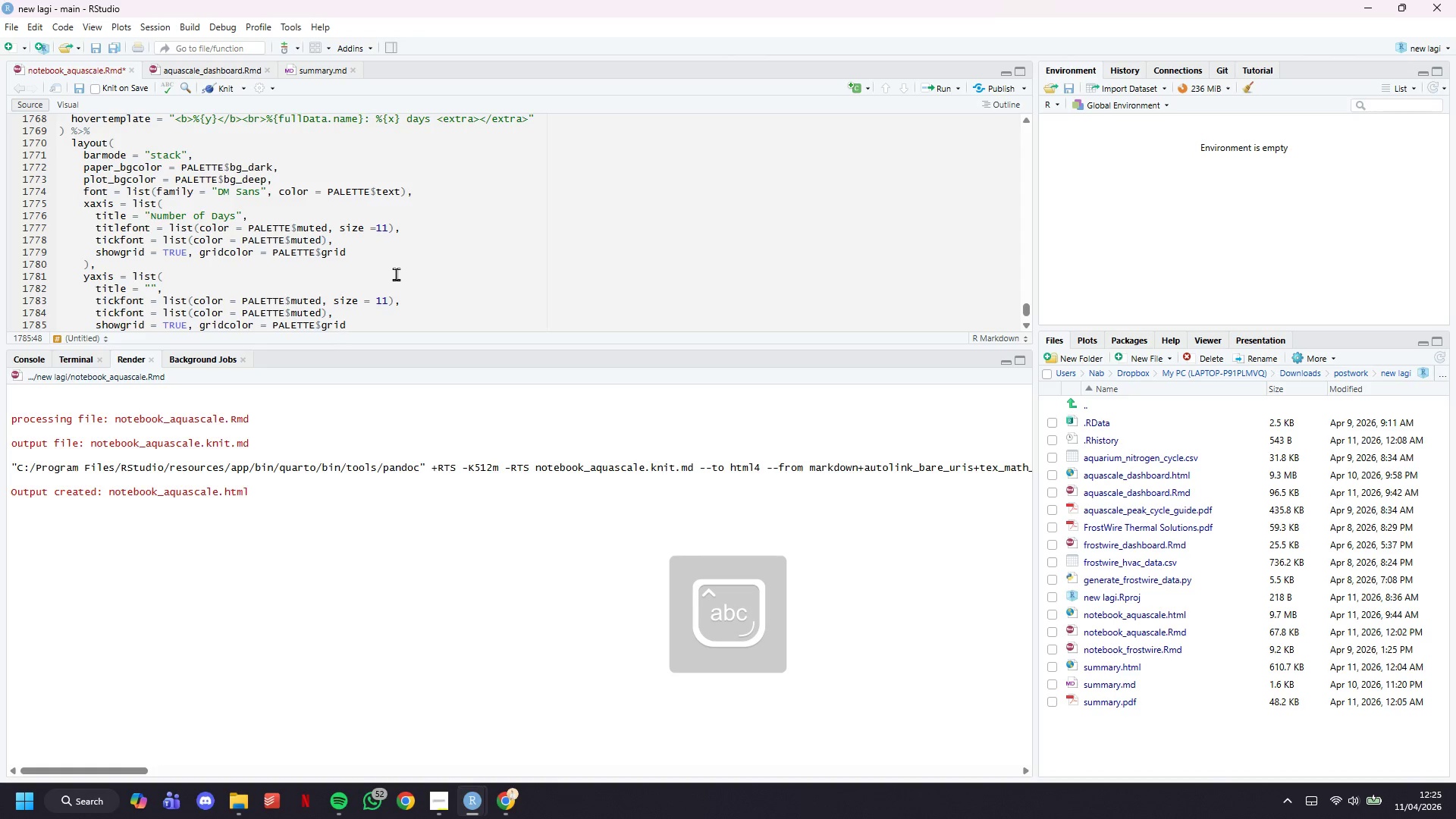 
key(ArrowDown)
 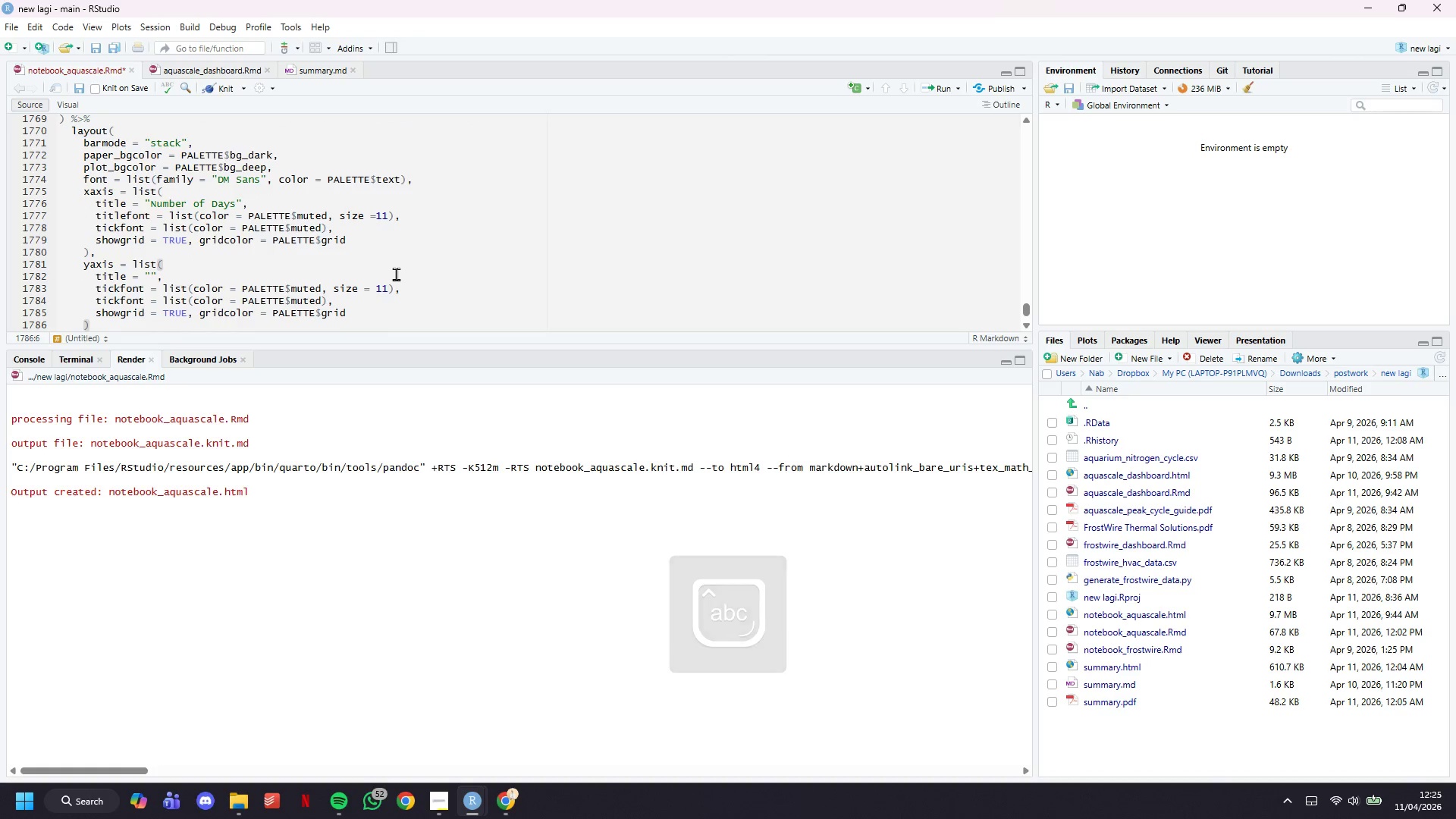 
key(Comma)
 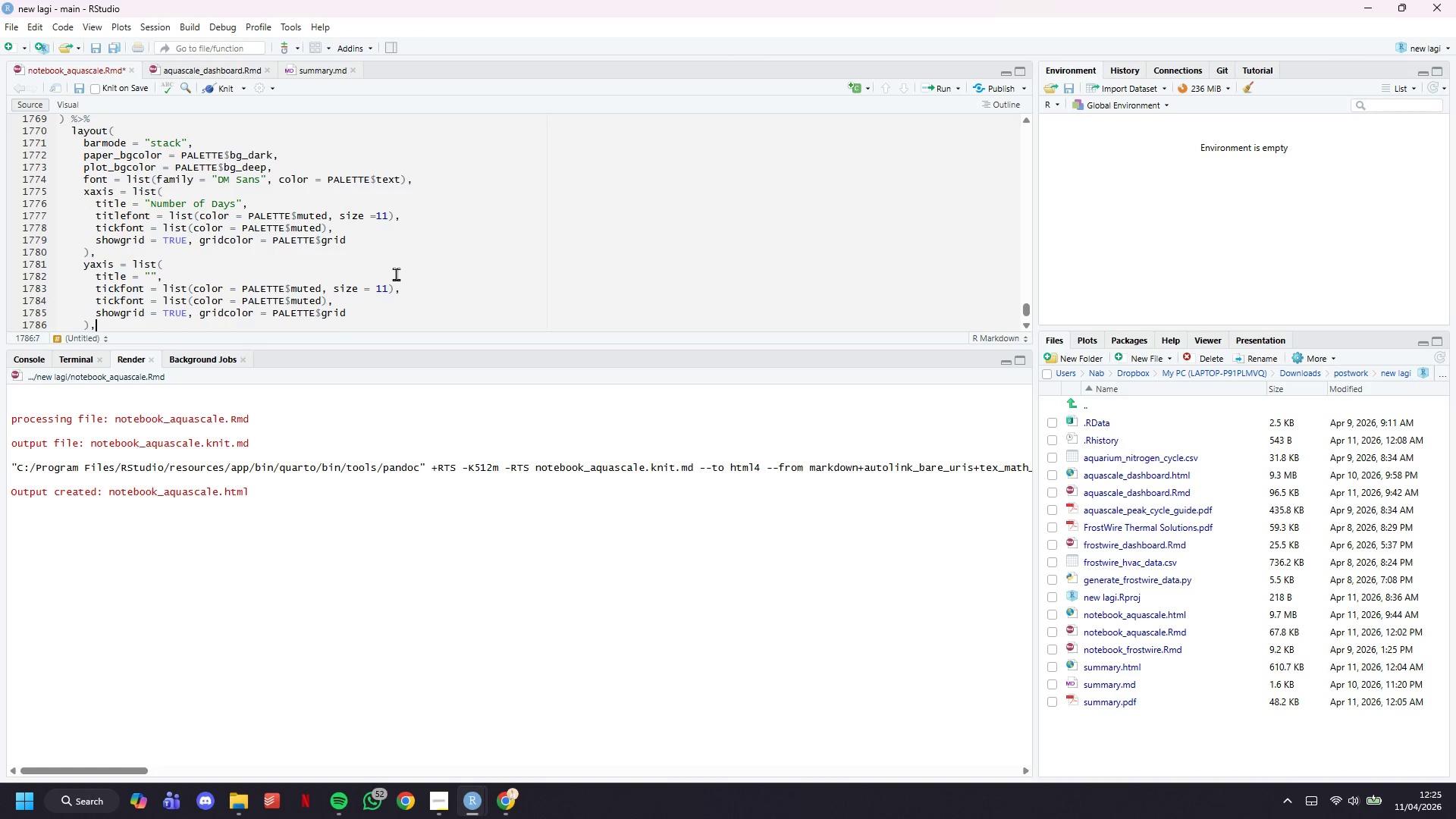 
key(Enter)
 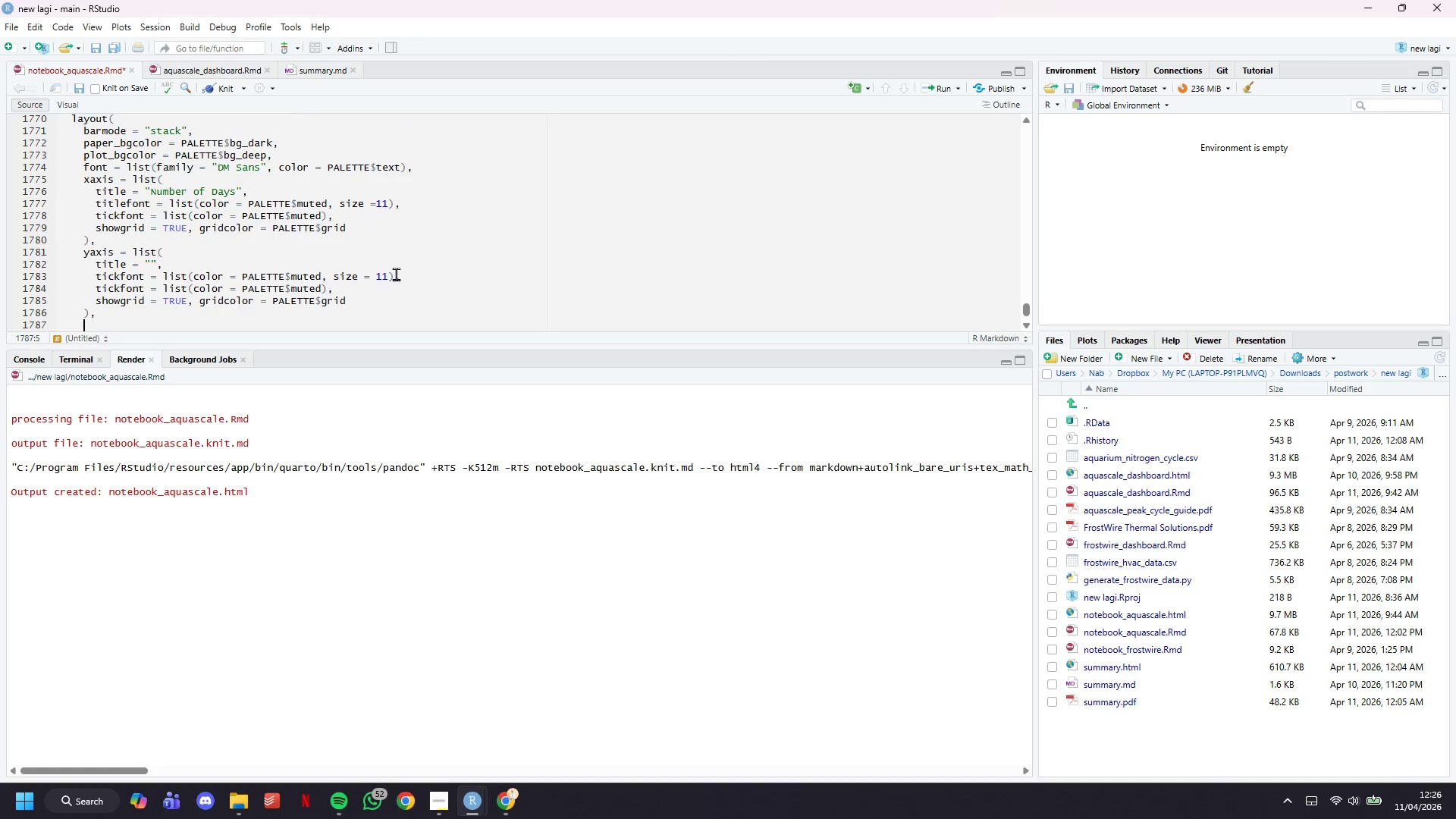 
wait(8.08)
 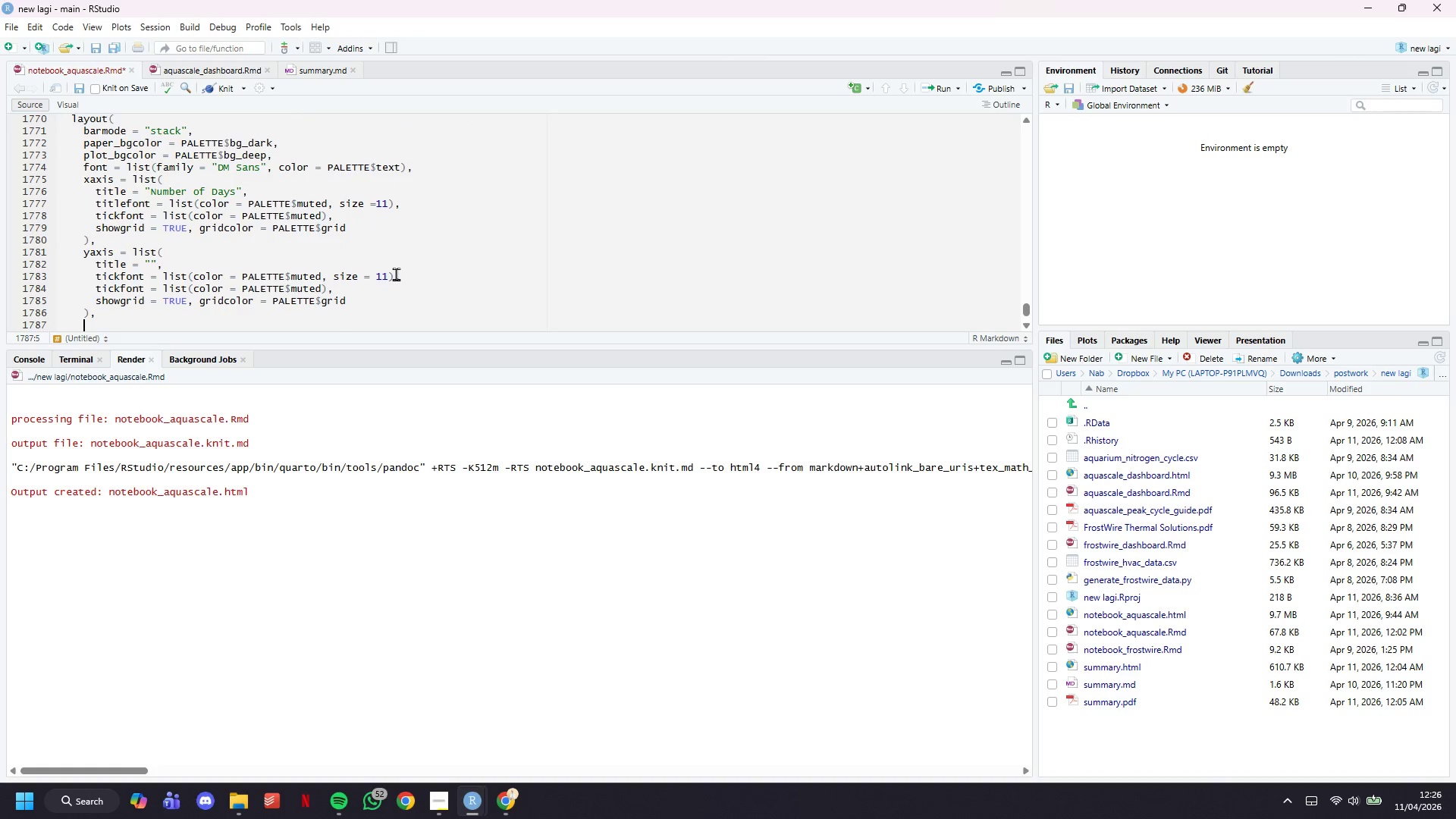 
left_click_drag(start_coordinate=[366, 285], to_coordinate=[0, 284])
 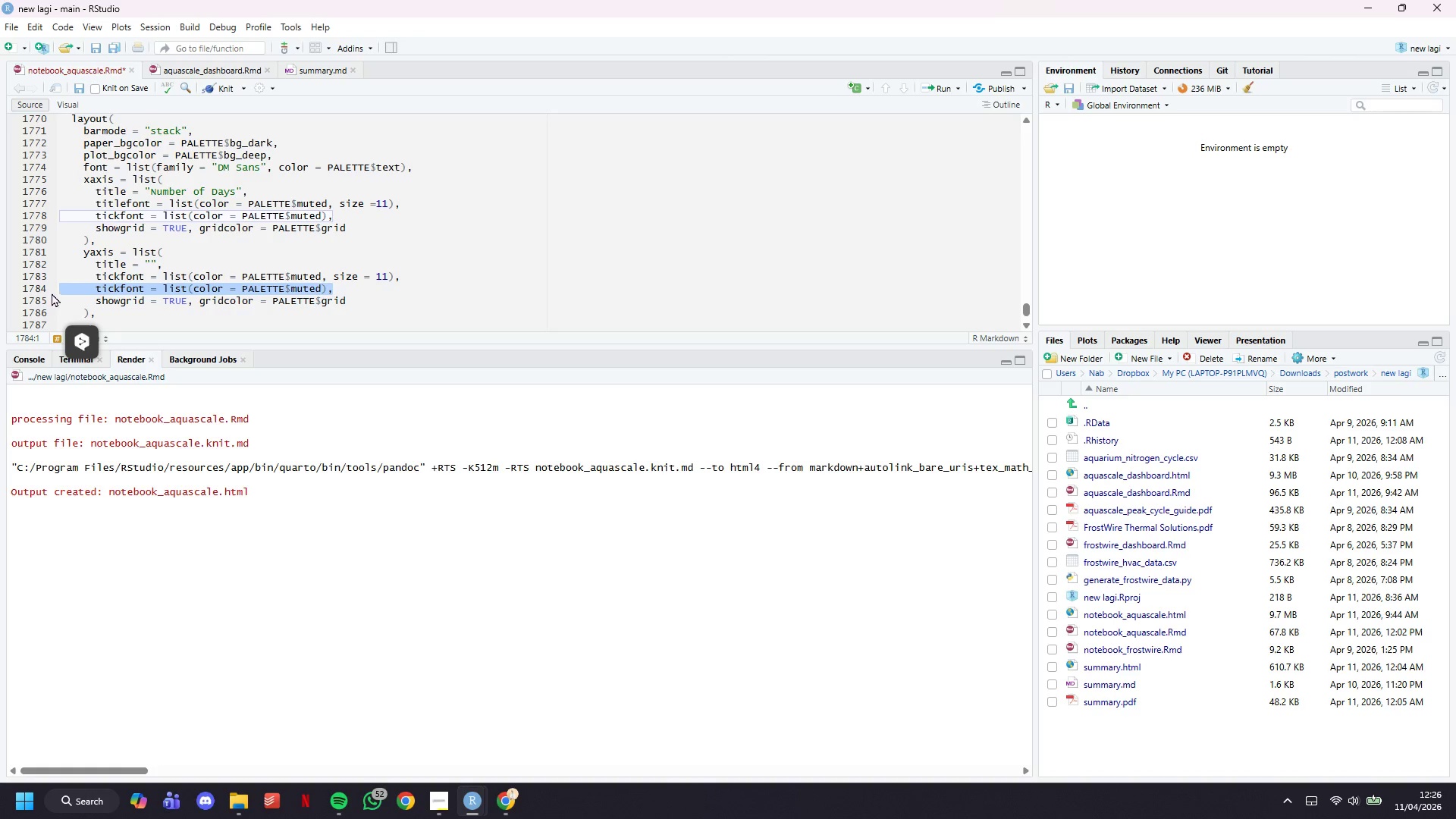 
key(Backspace)
 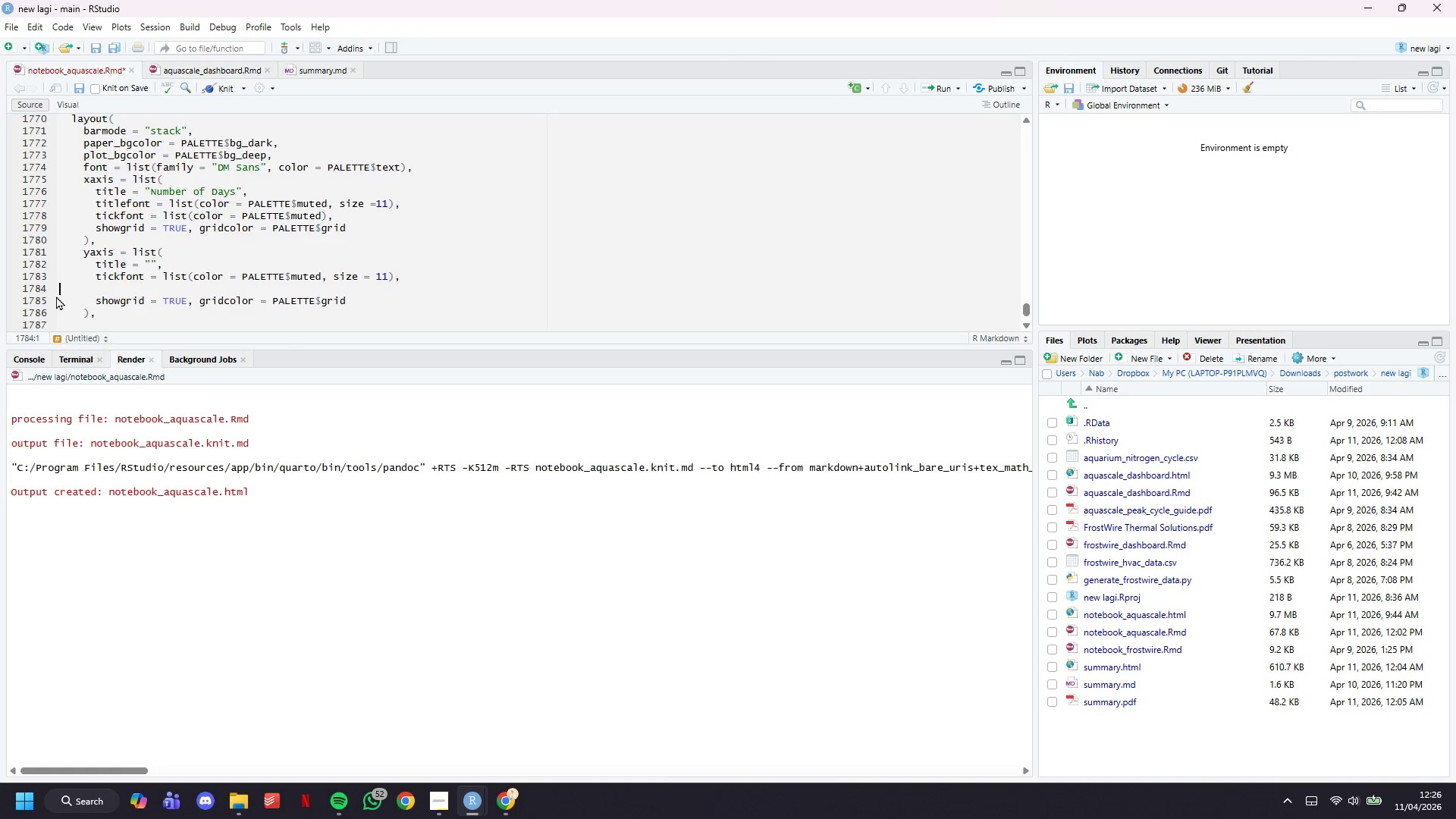 
key(Backspace)
 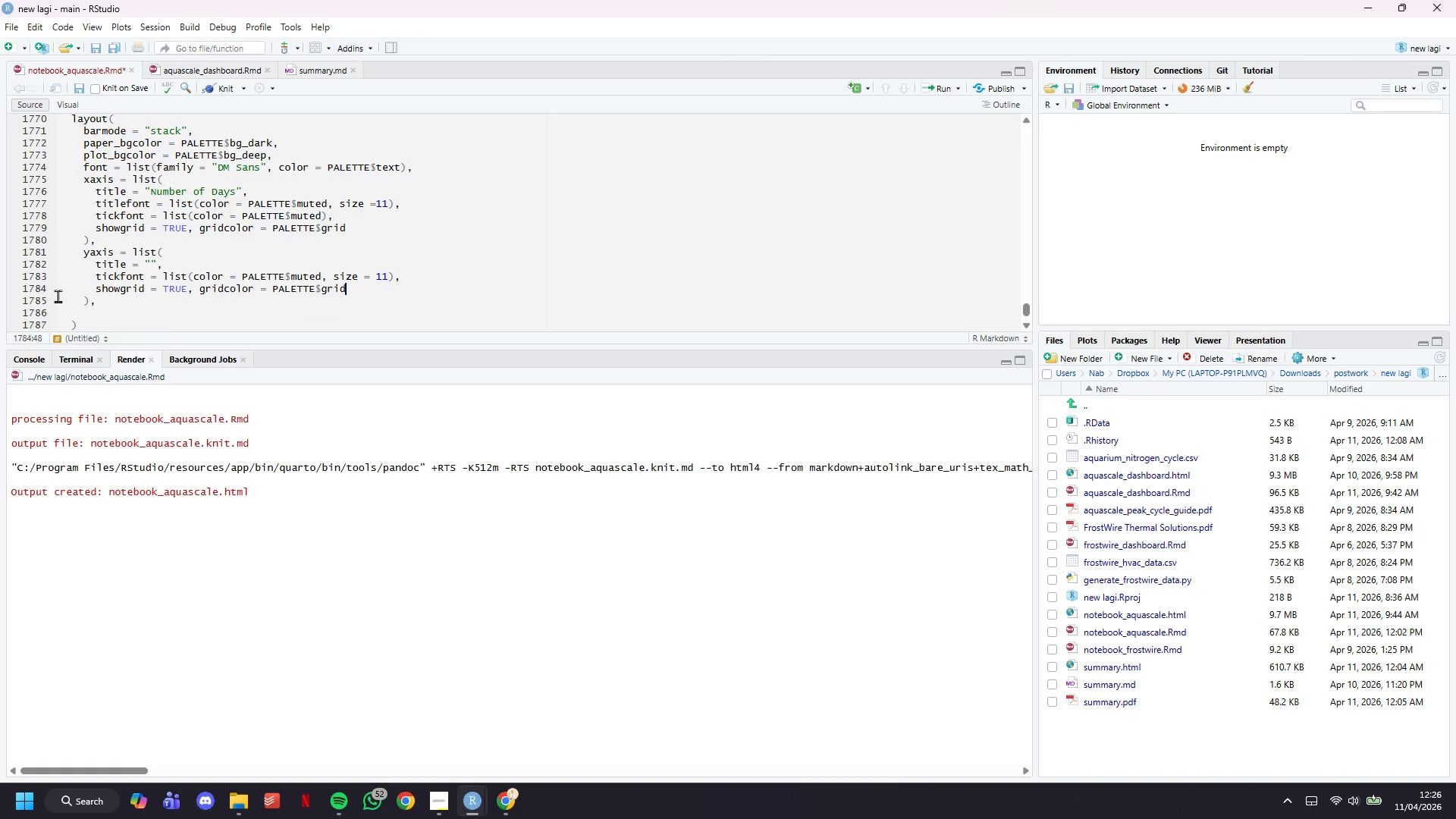 
key(ArrowDown)
 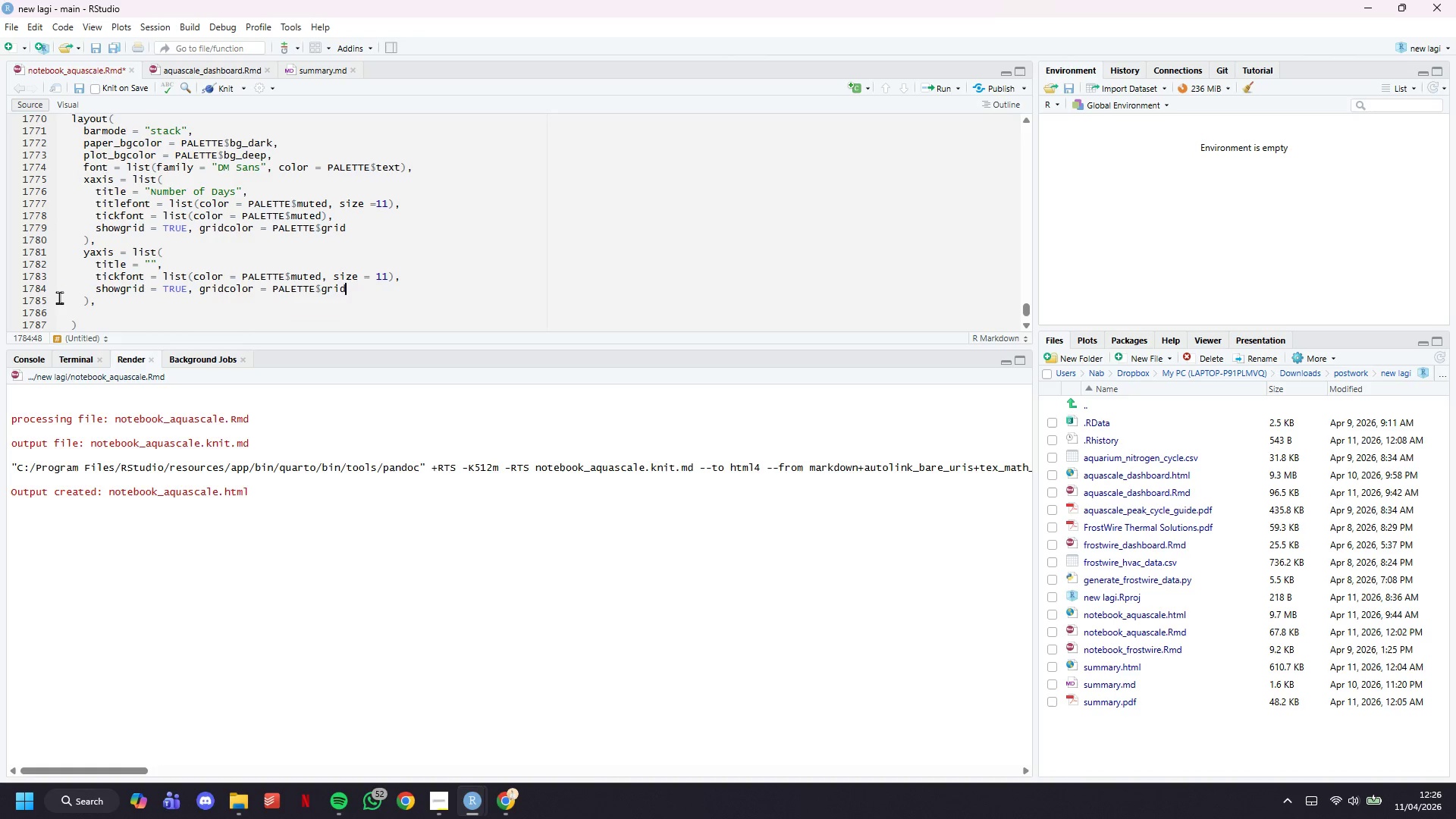 
hold_key(key=Backspace, duration=1.33)
 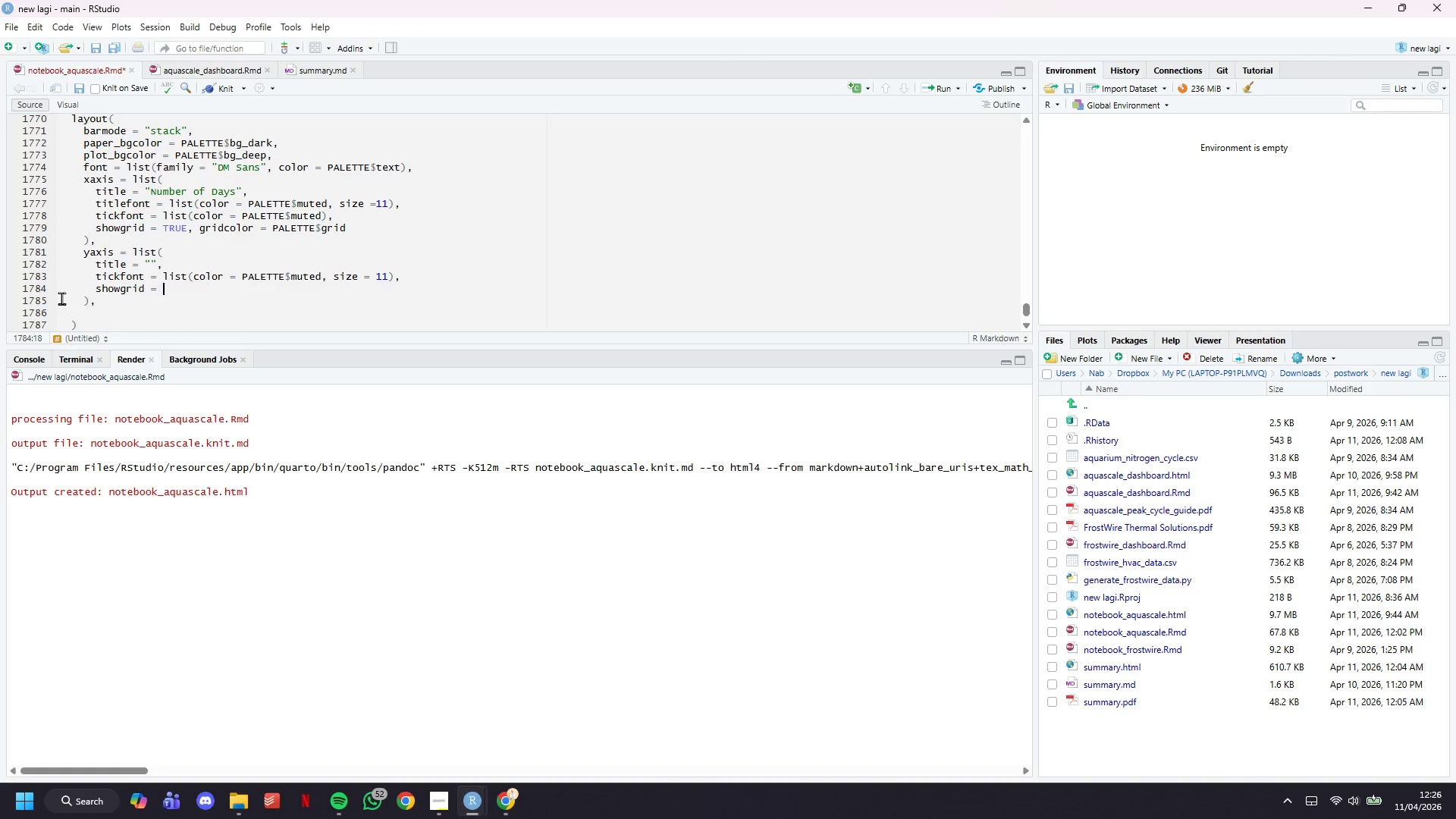 
key(Backspace)
type(FALAE)
key(Backspace)
key(Backspace)
type(SE)
 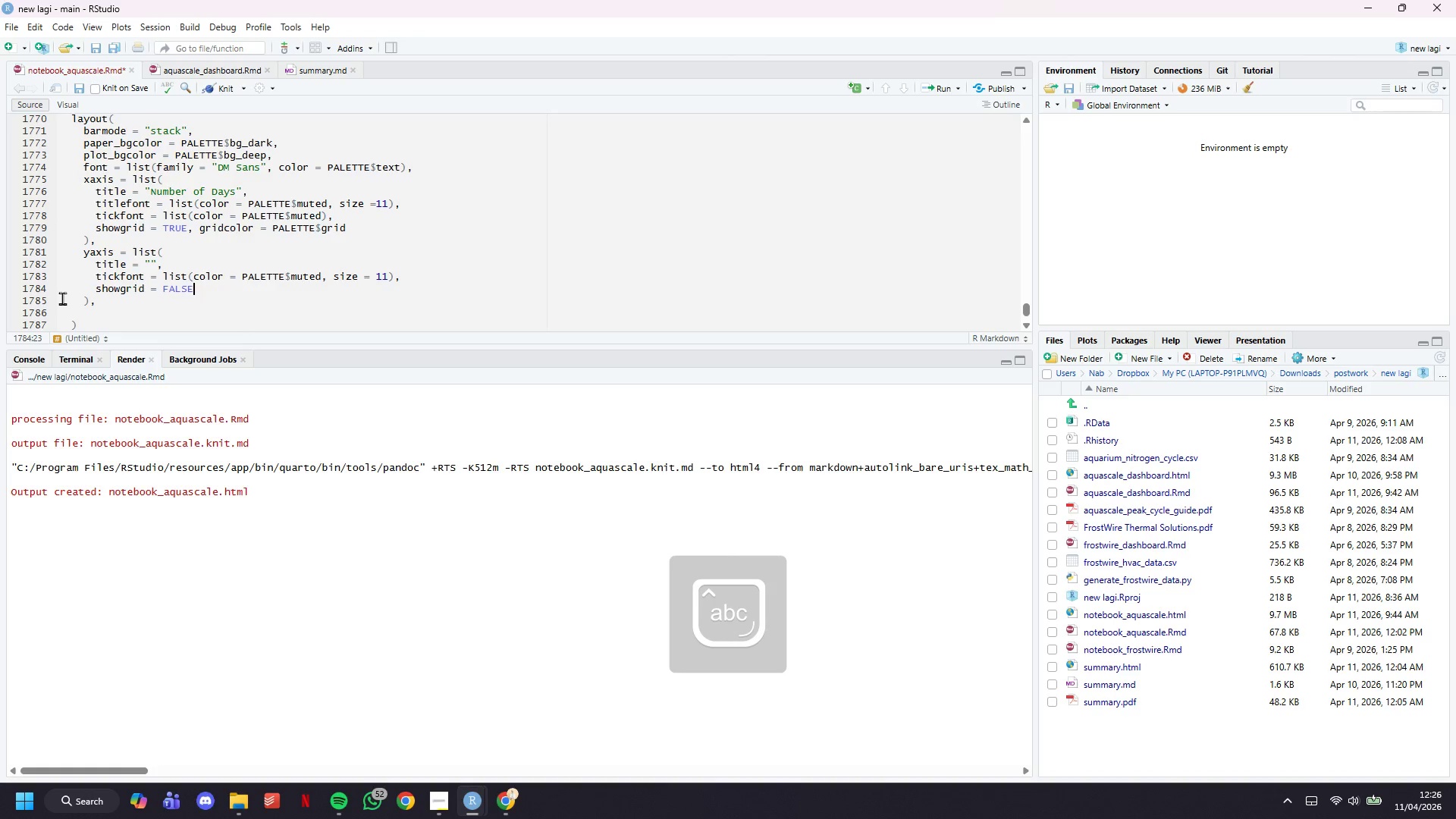 
key(ArrowUp)
 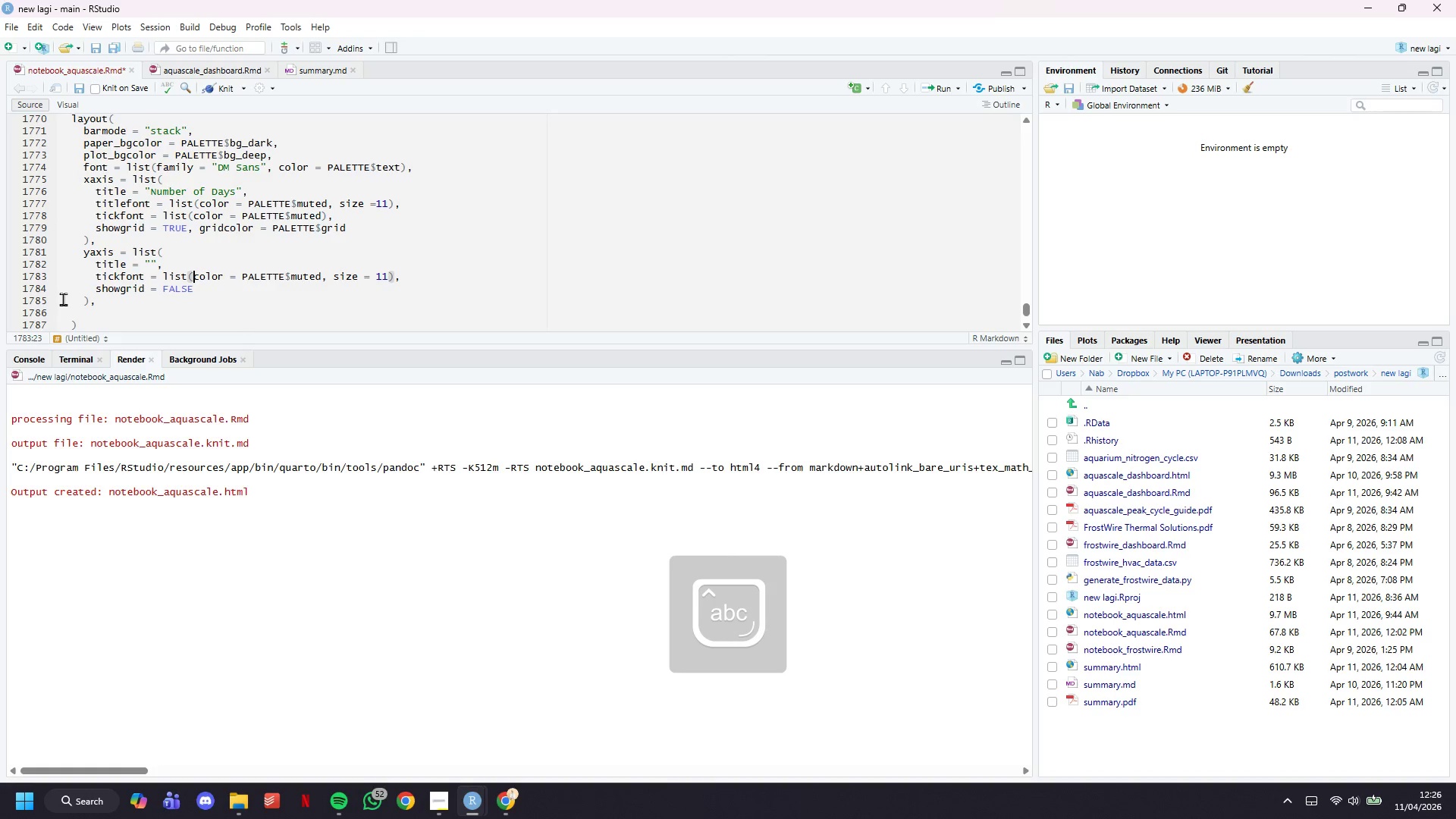 
hold_key(key=ArrowRight, duration=1.36)
 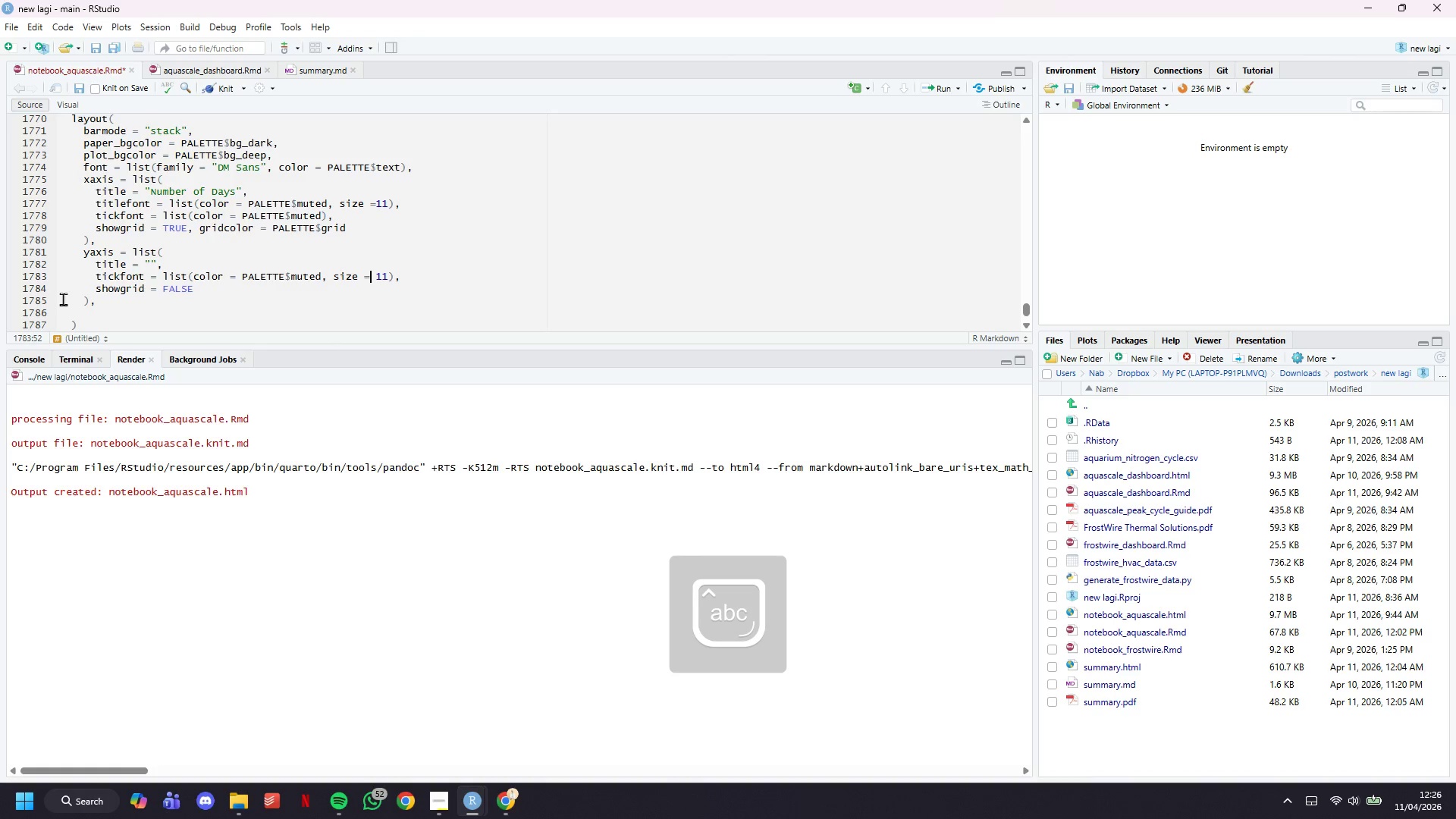 
key(ArrowRight)
 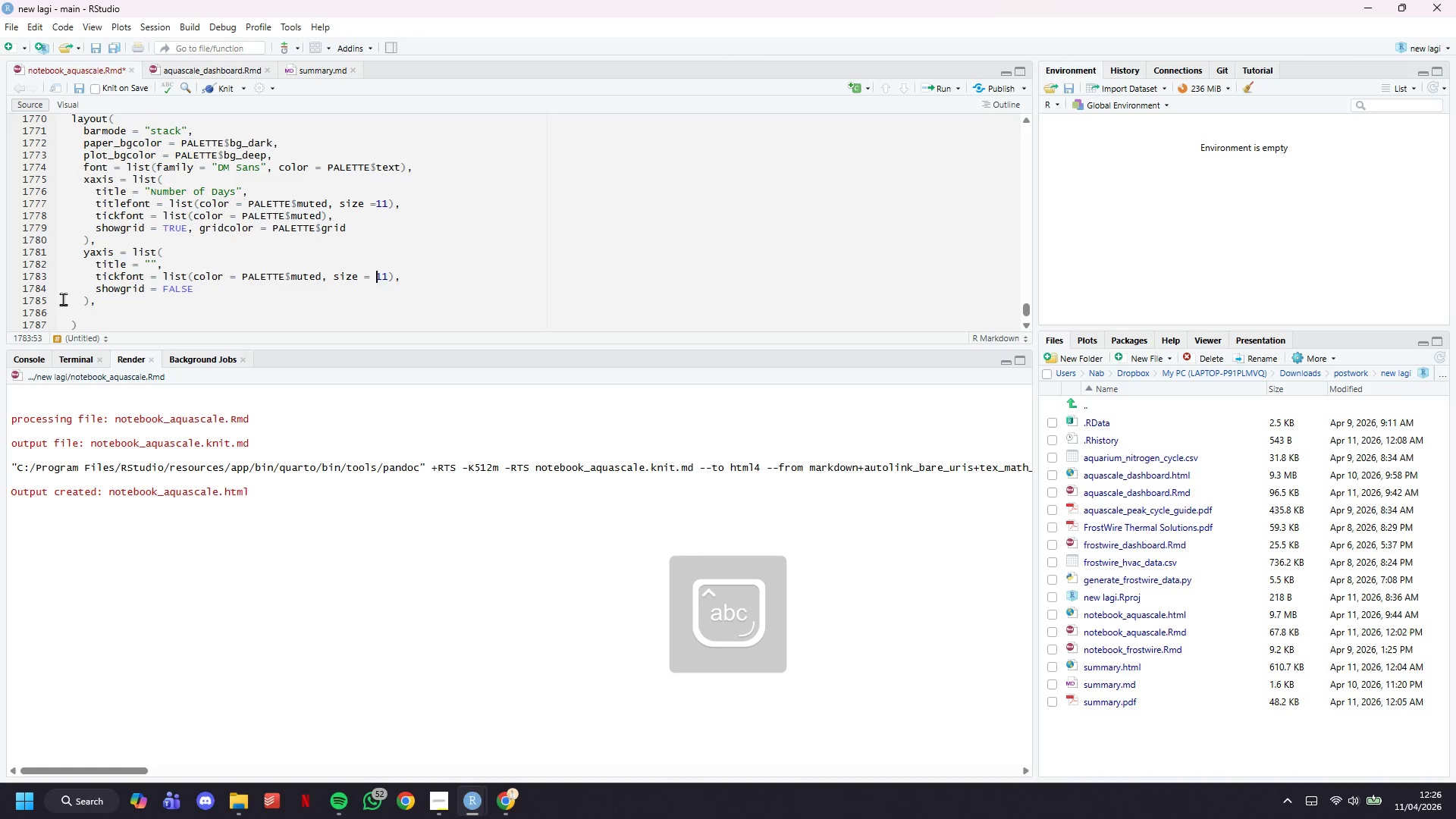 
key(ArrowRight)
 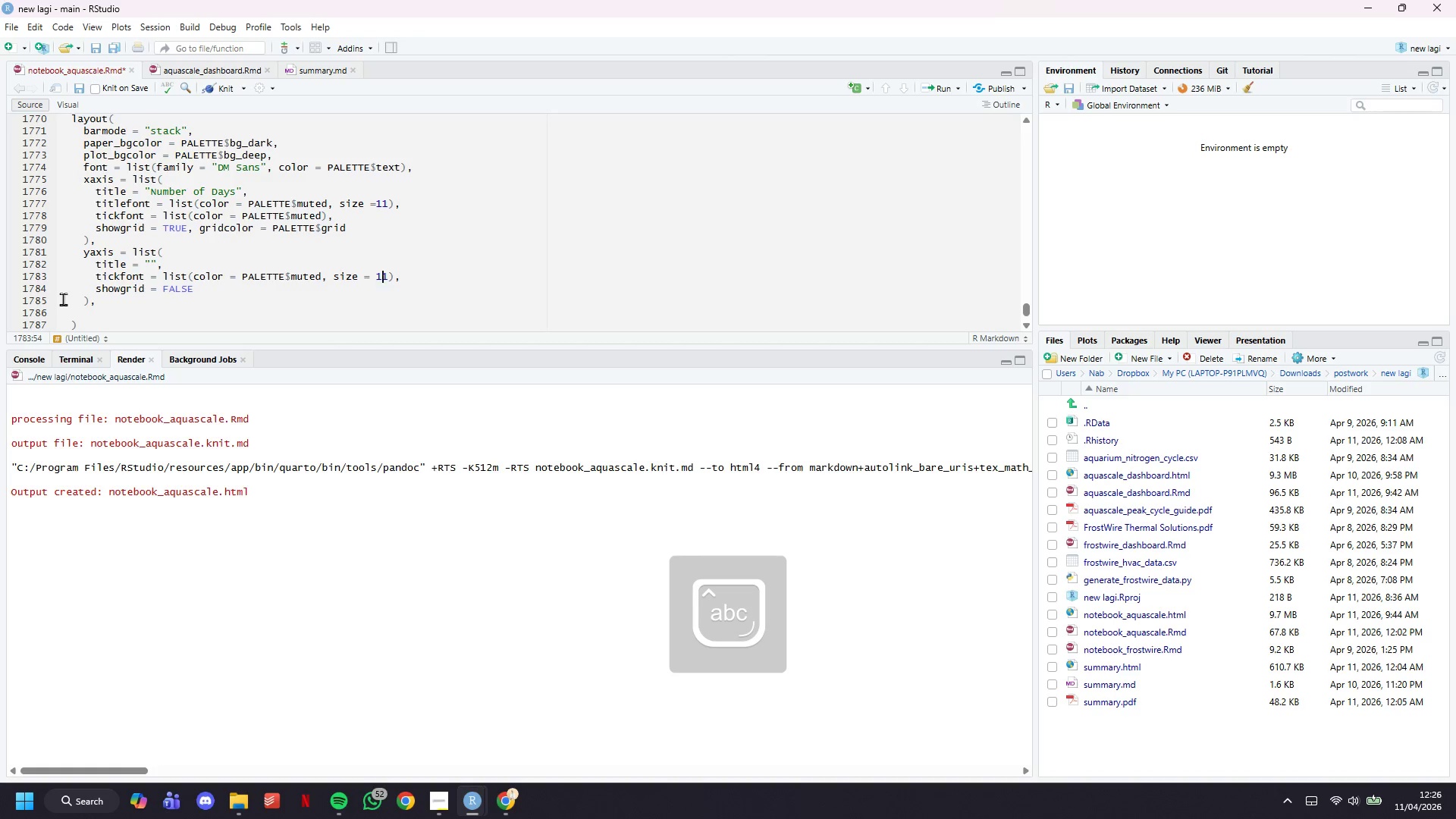 
key(ArrowRight)
 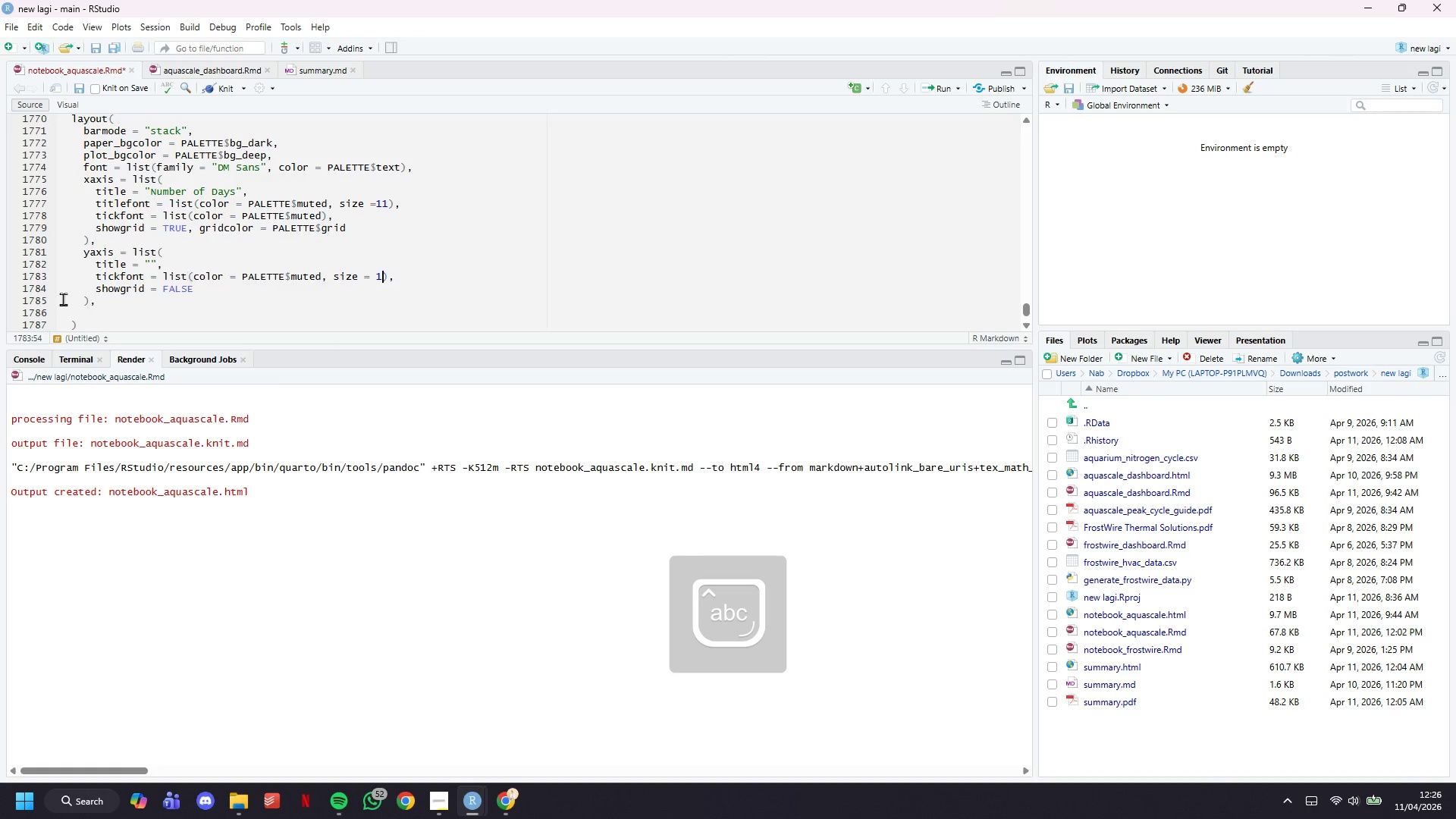 
key(Backspace)
 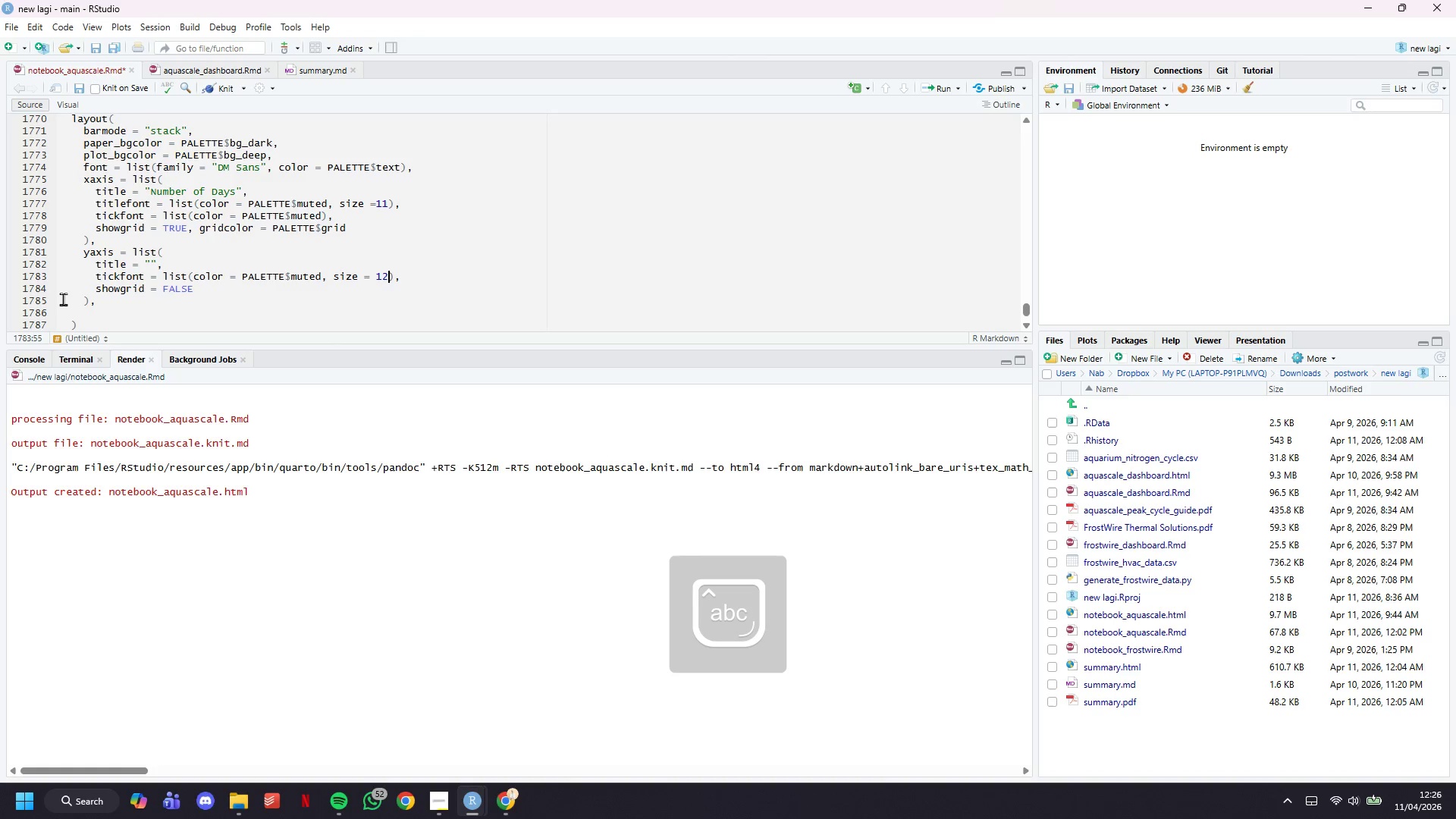 
key(2)
 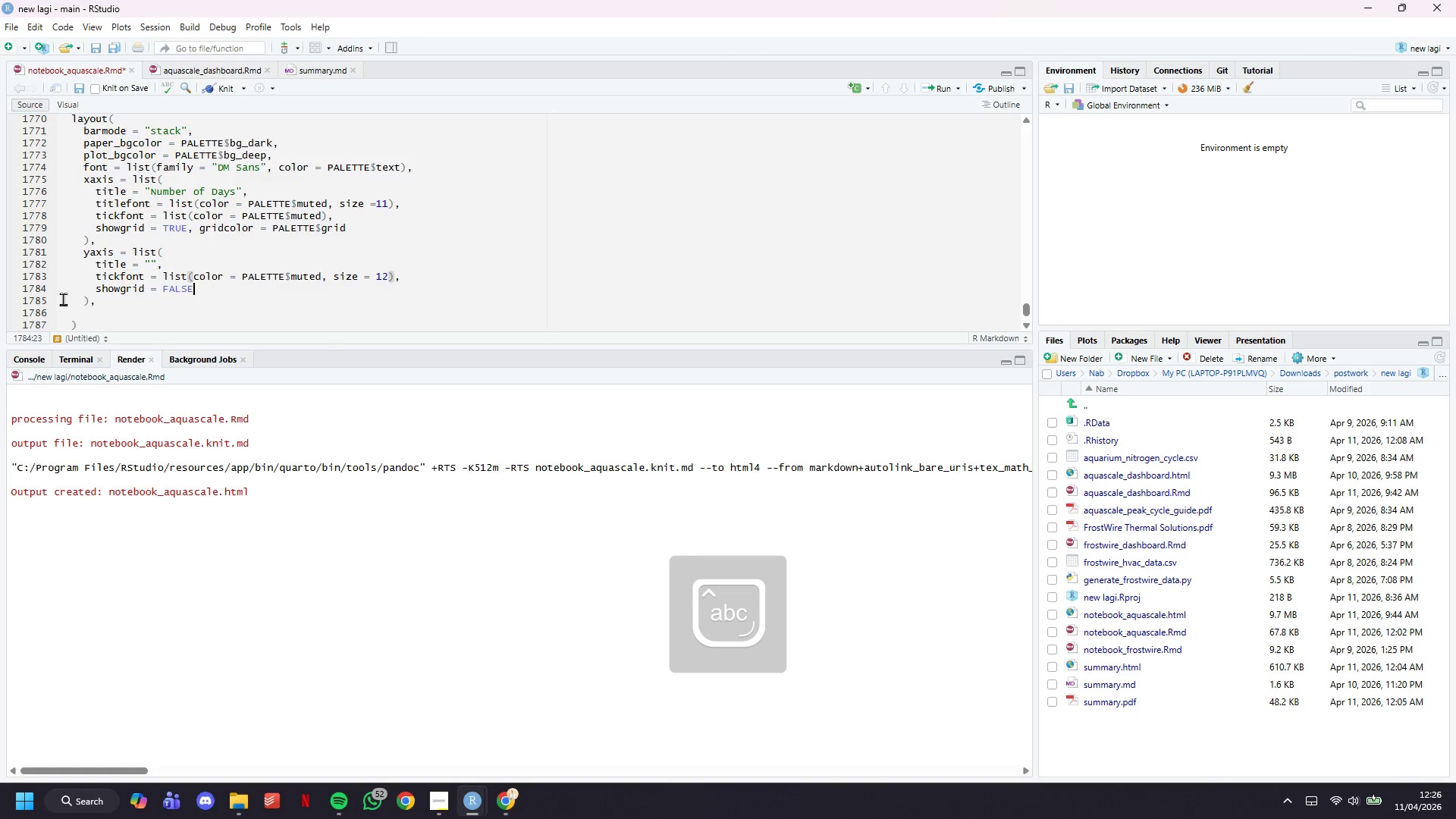 
key(ArrowDown)
 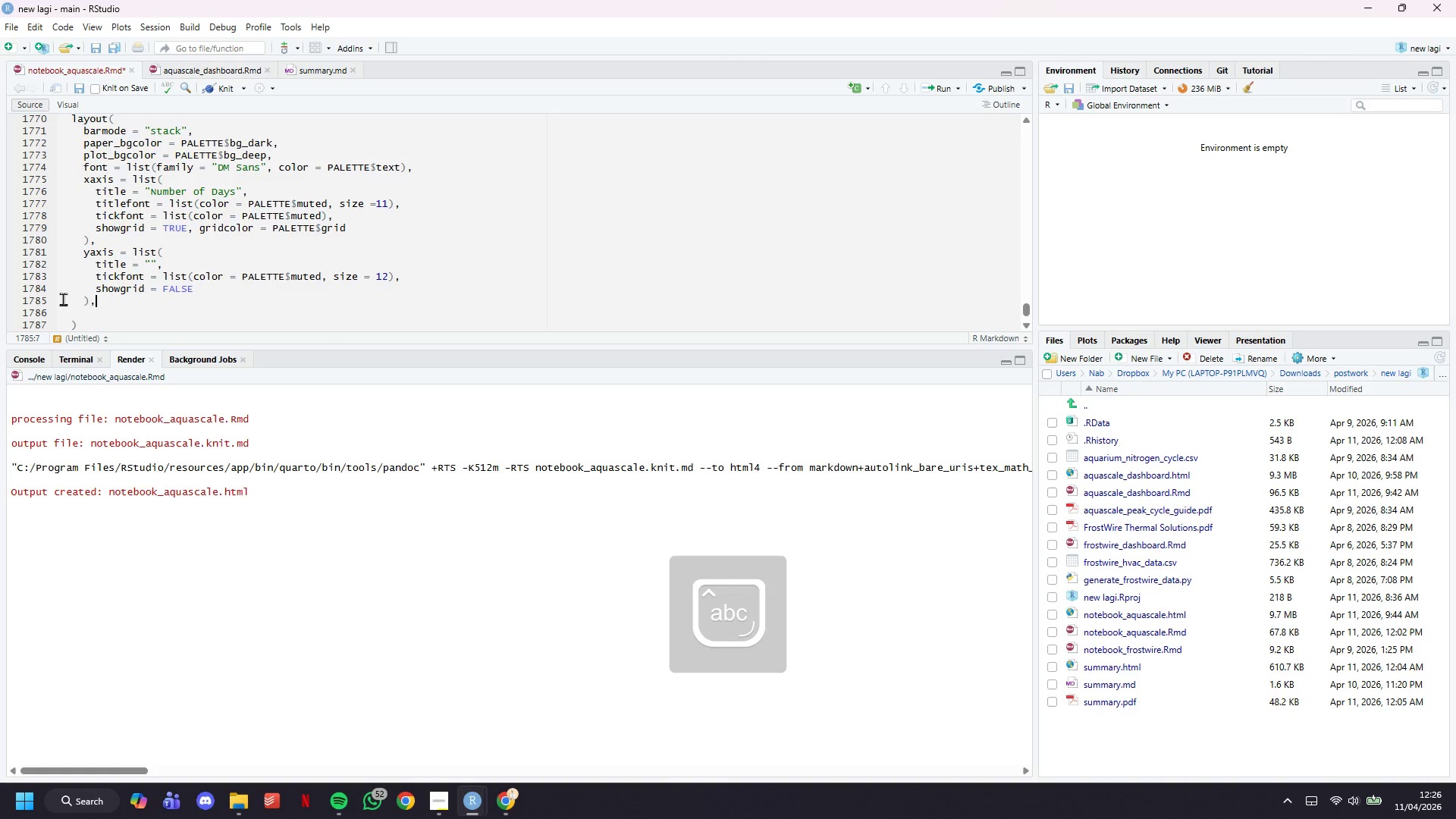 
key(ArrowDown)
 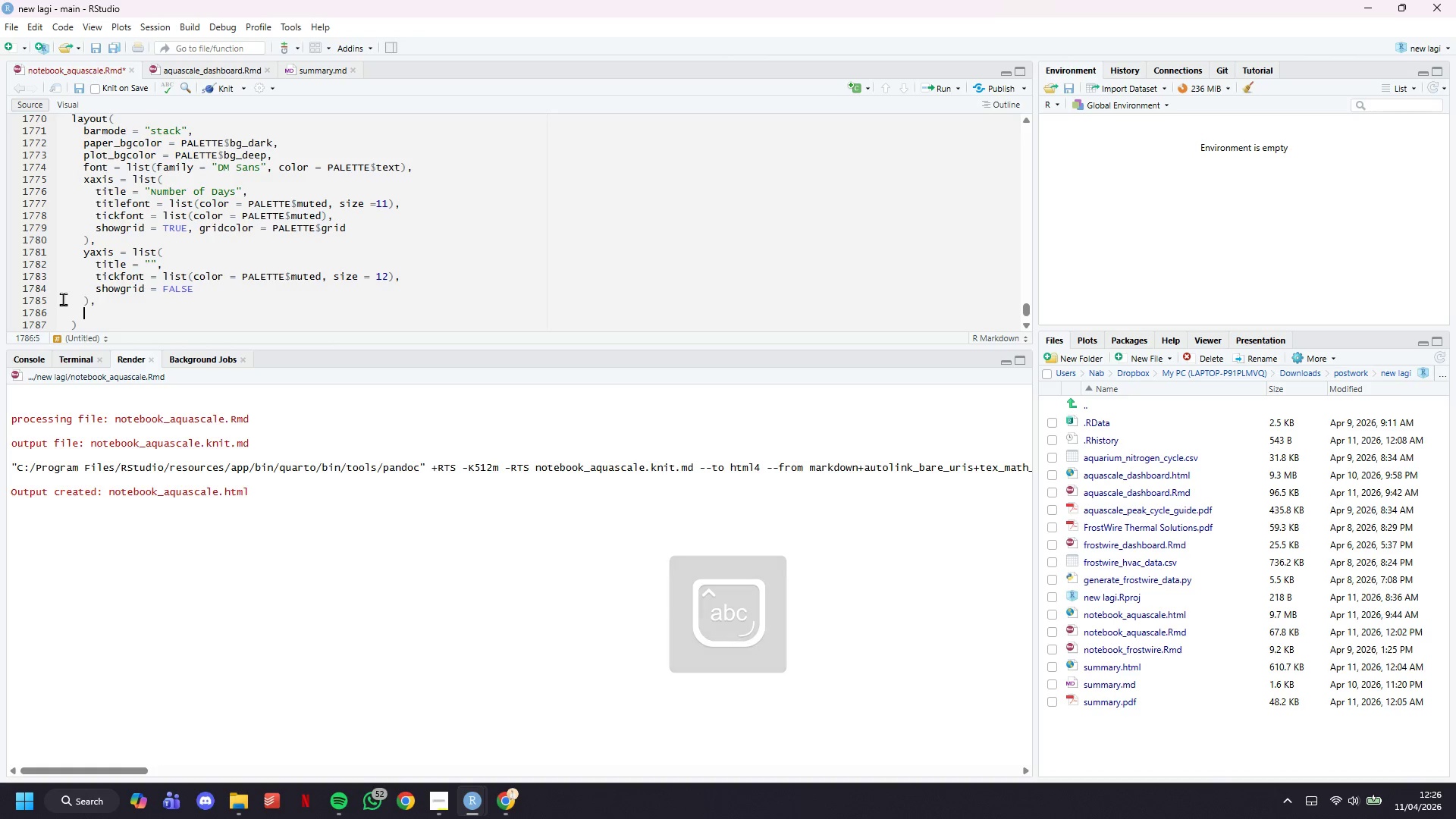 
key(ArrowDown)
 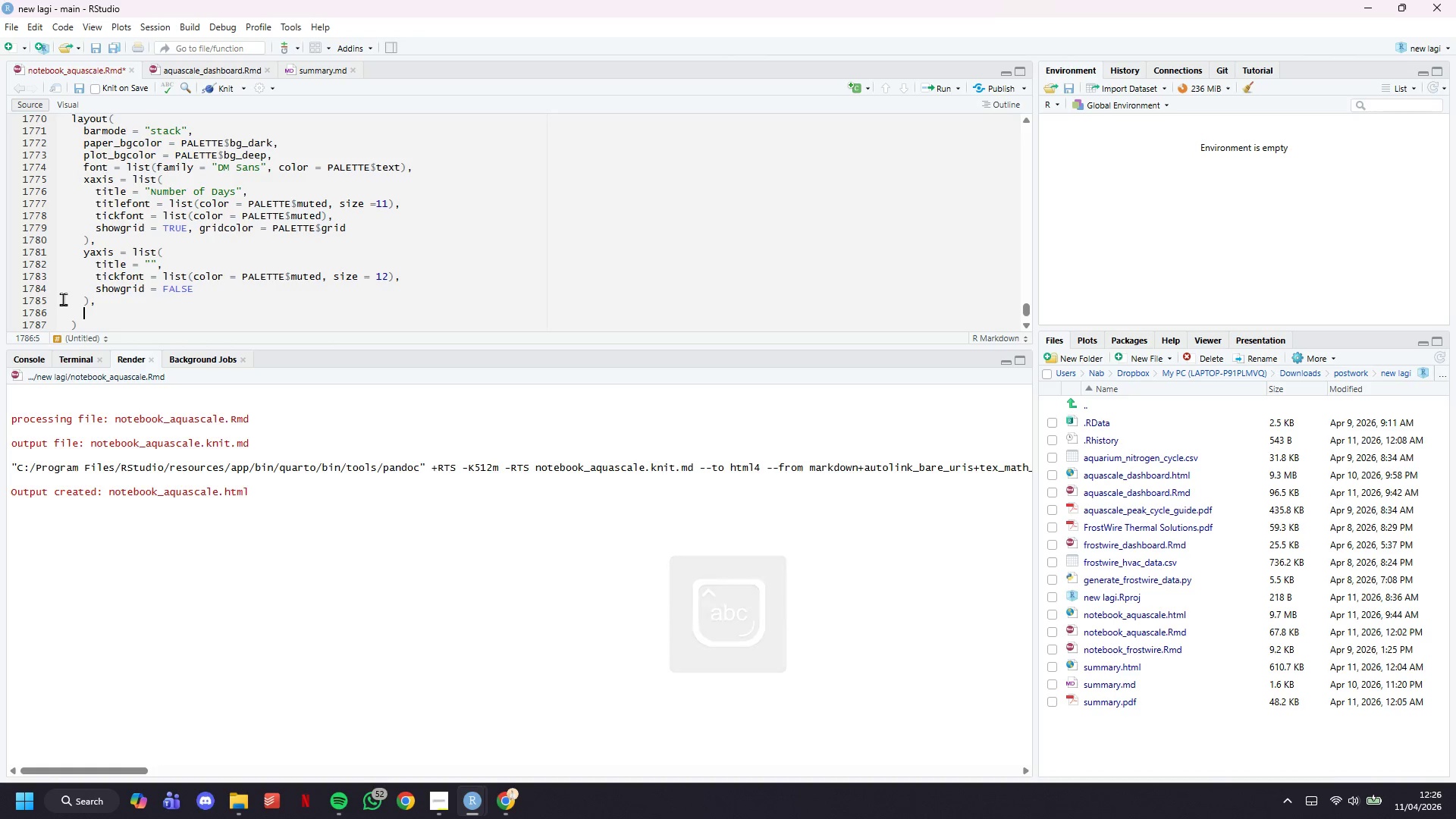 
key(ArrowUp)
 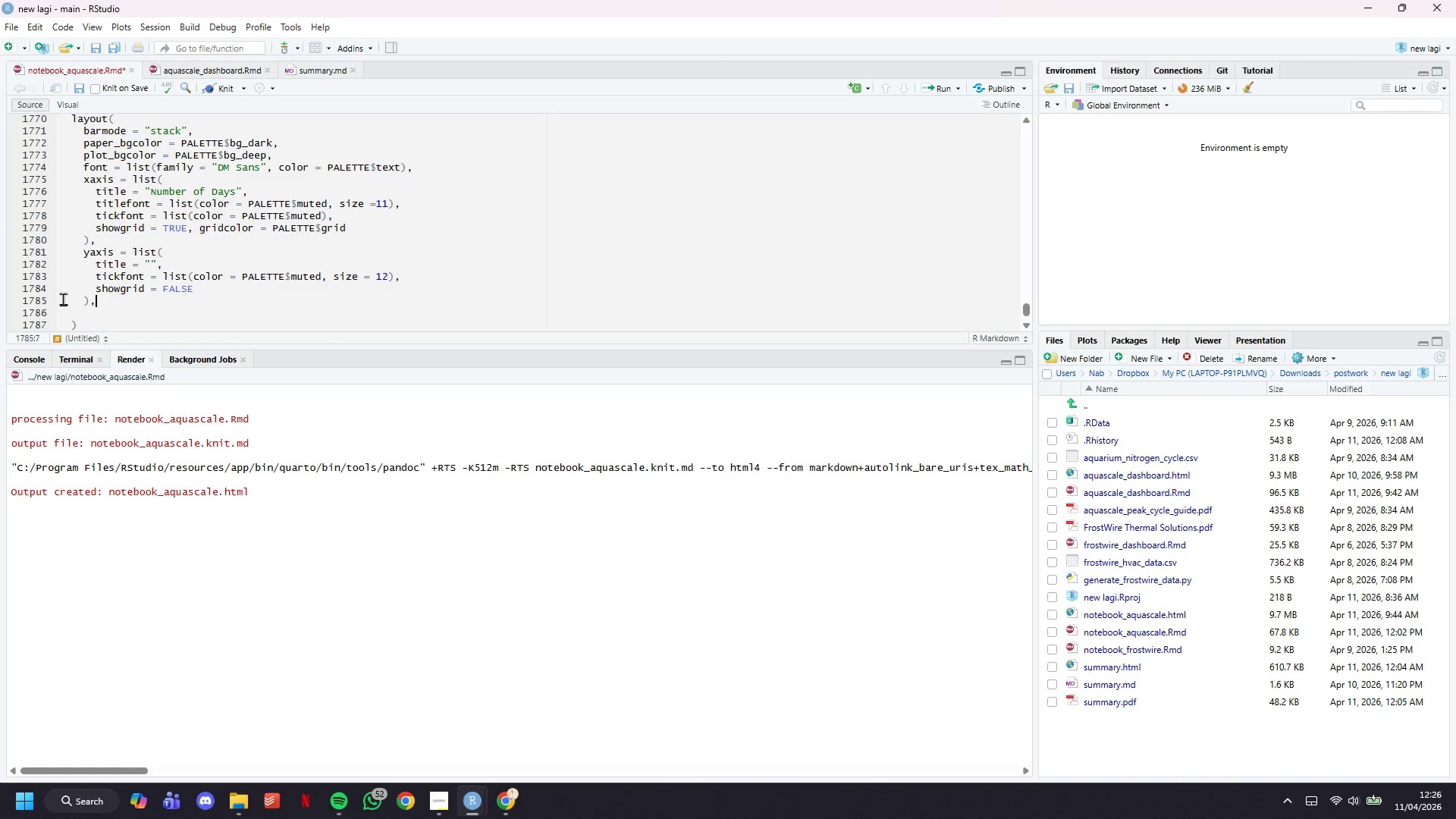 
key(Enter)
 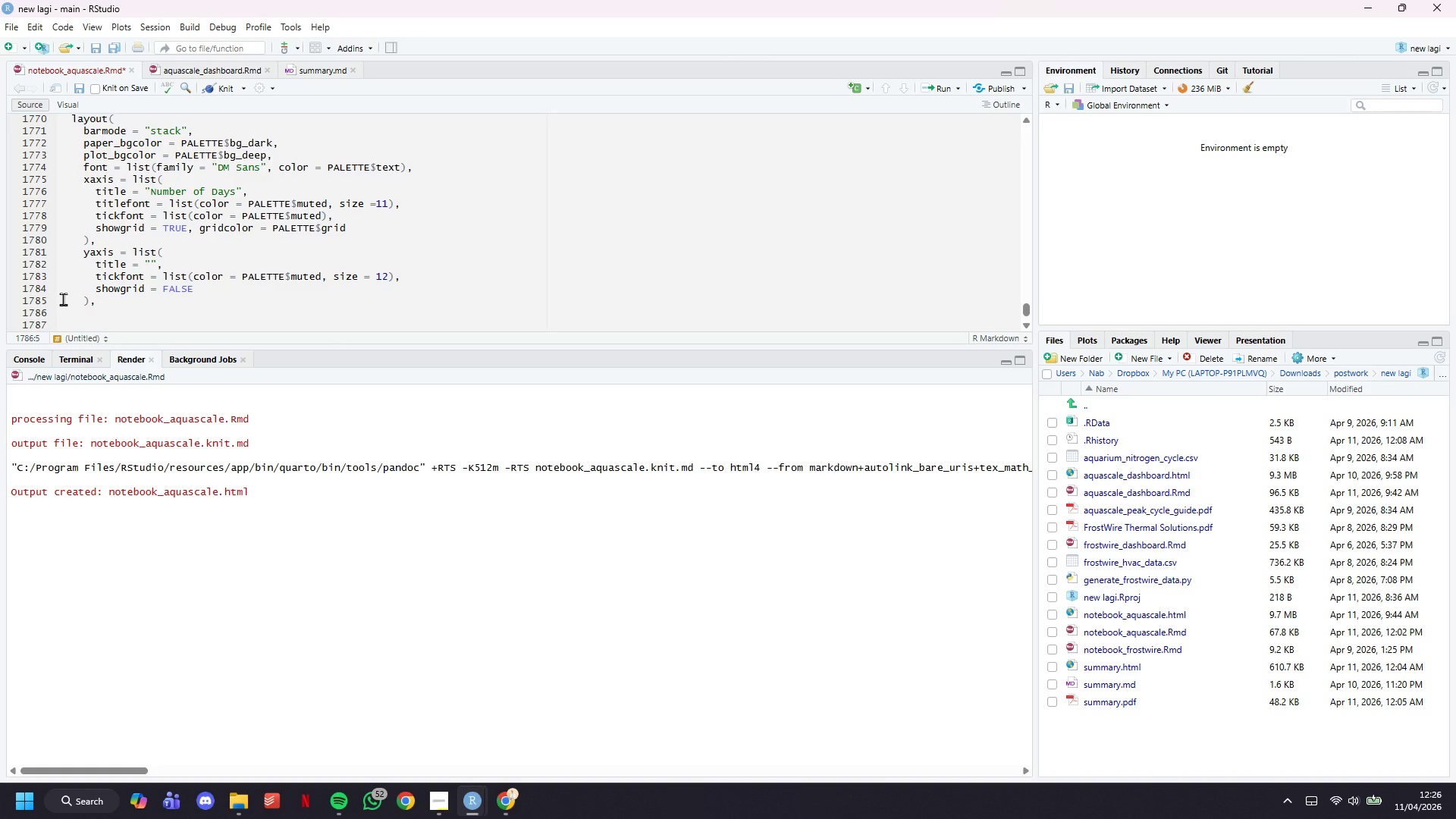 
wait(7.64)
 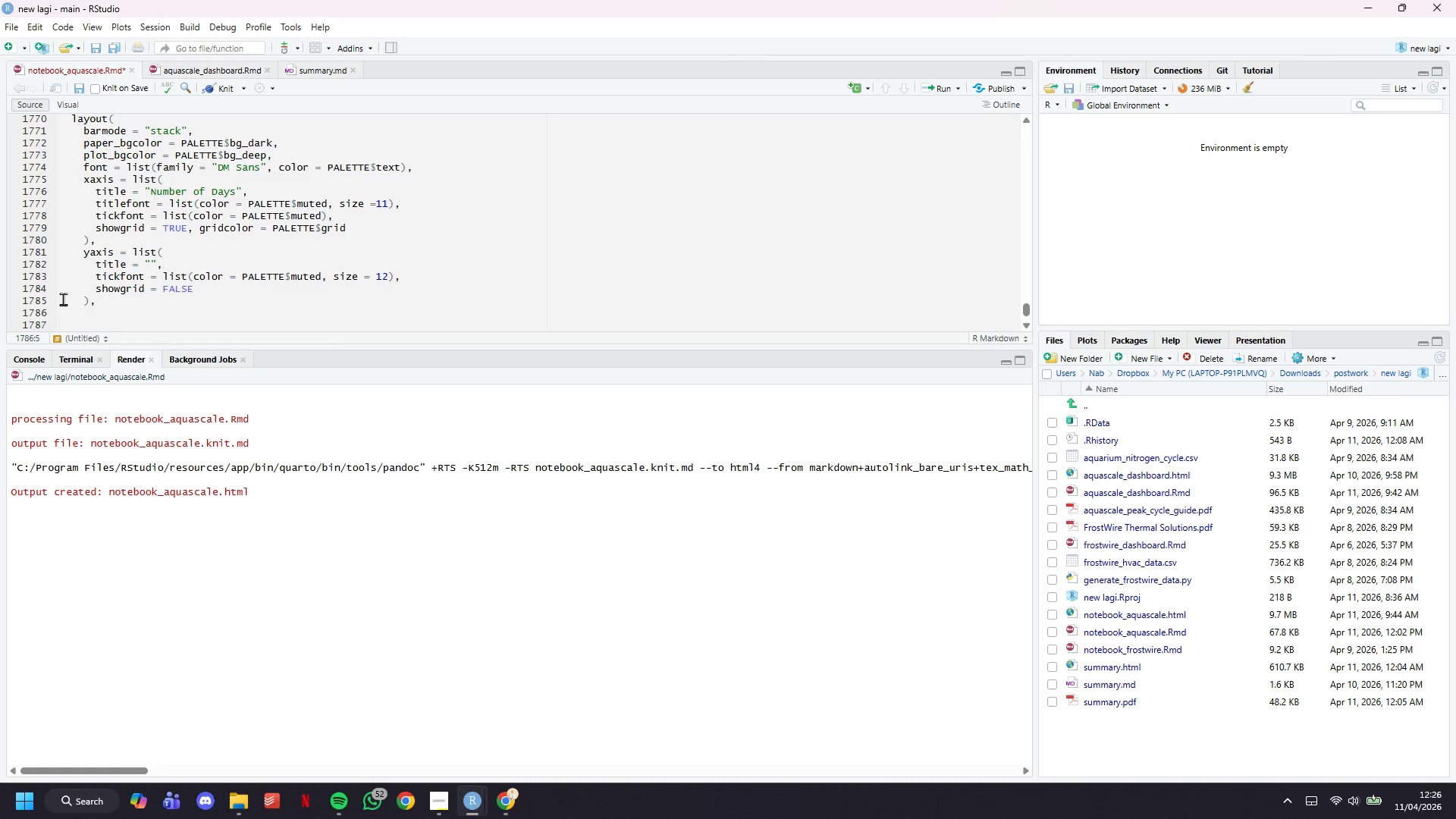 
type(legend = list()
 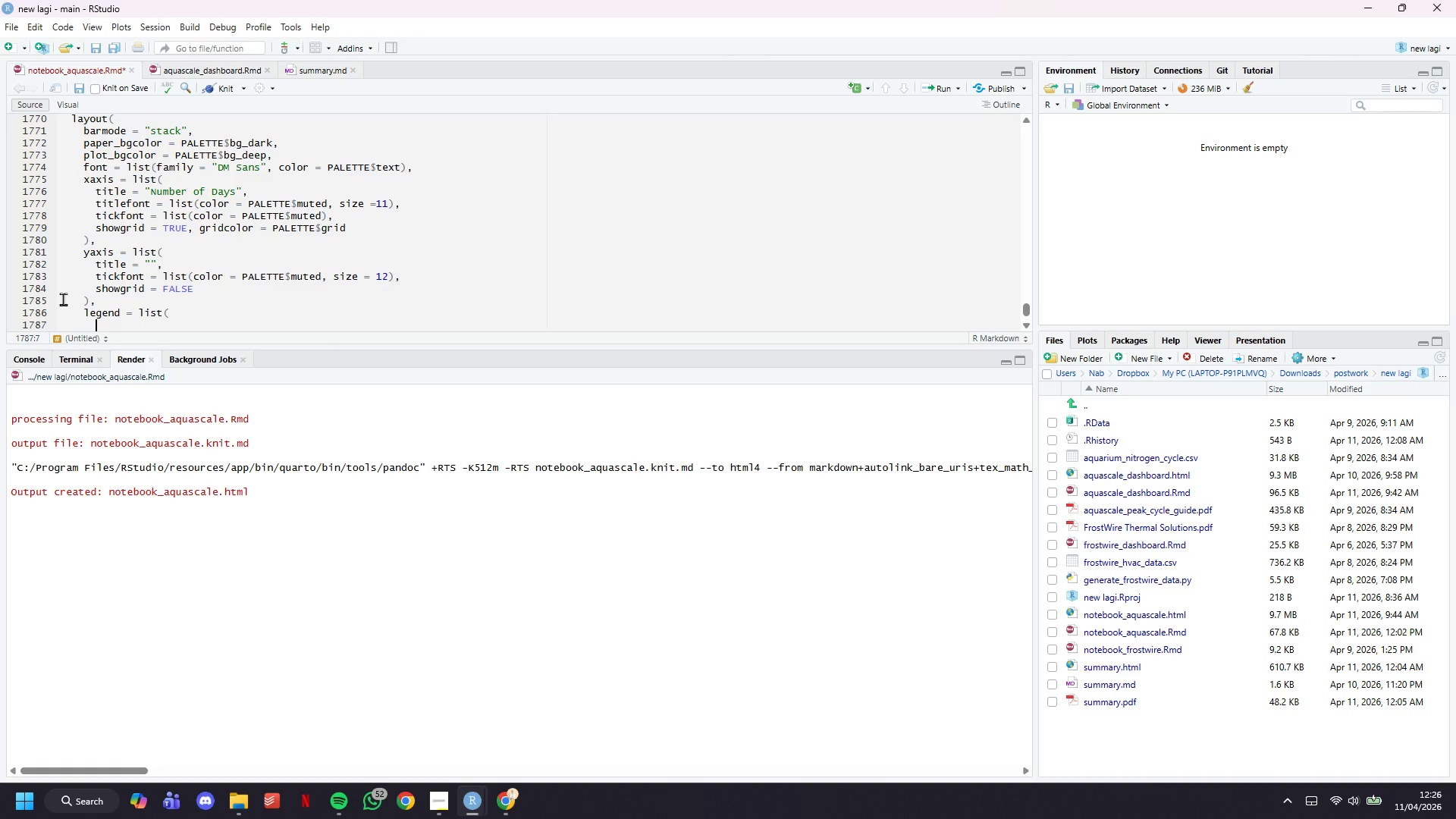 
 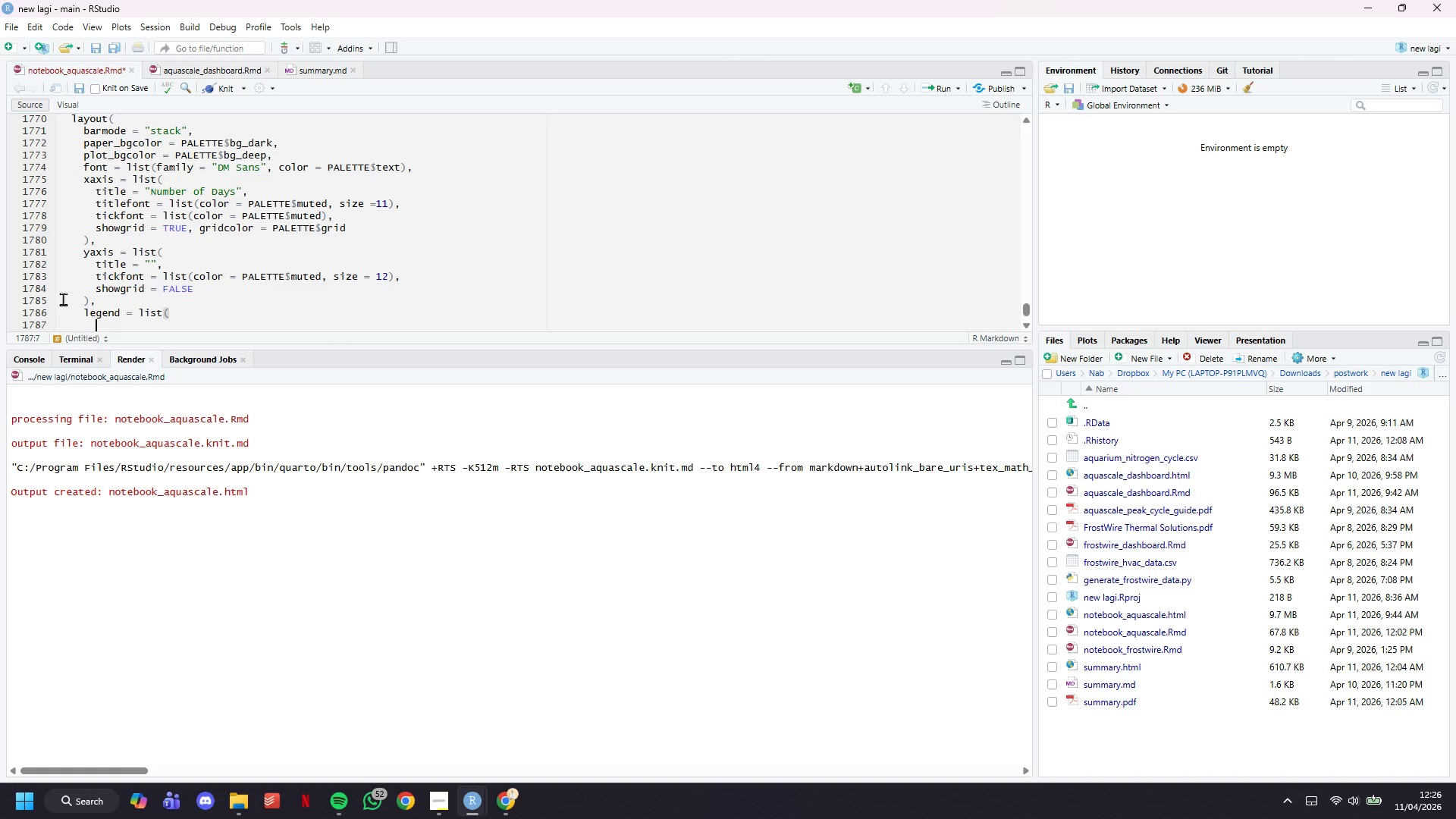 
key(Enter)
 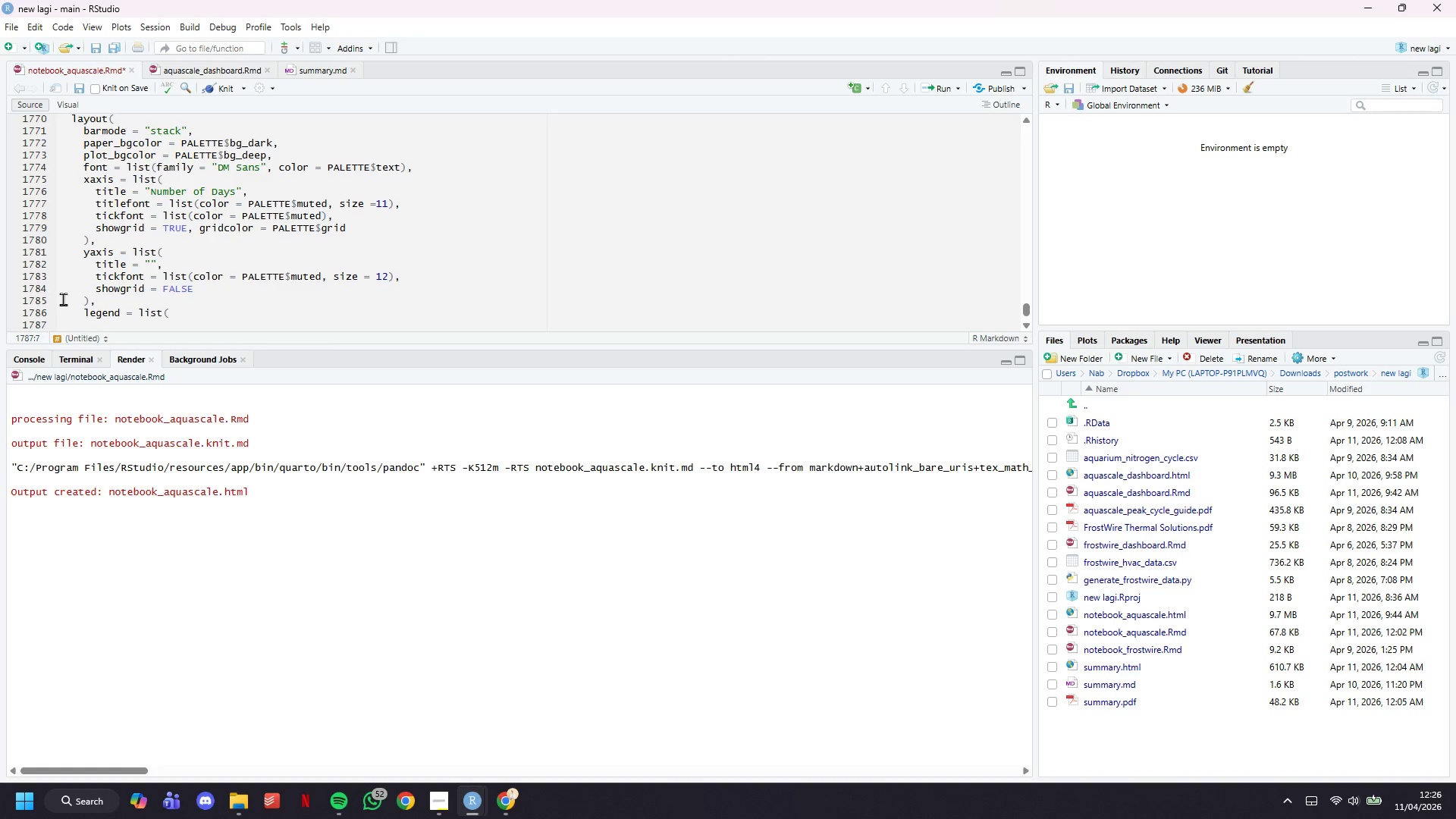 
type(orientation = "h)
 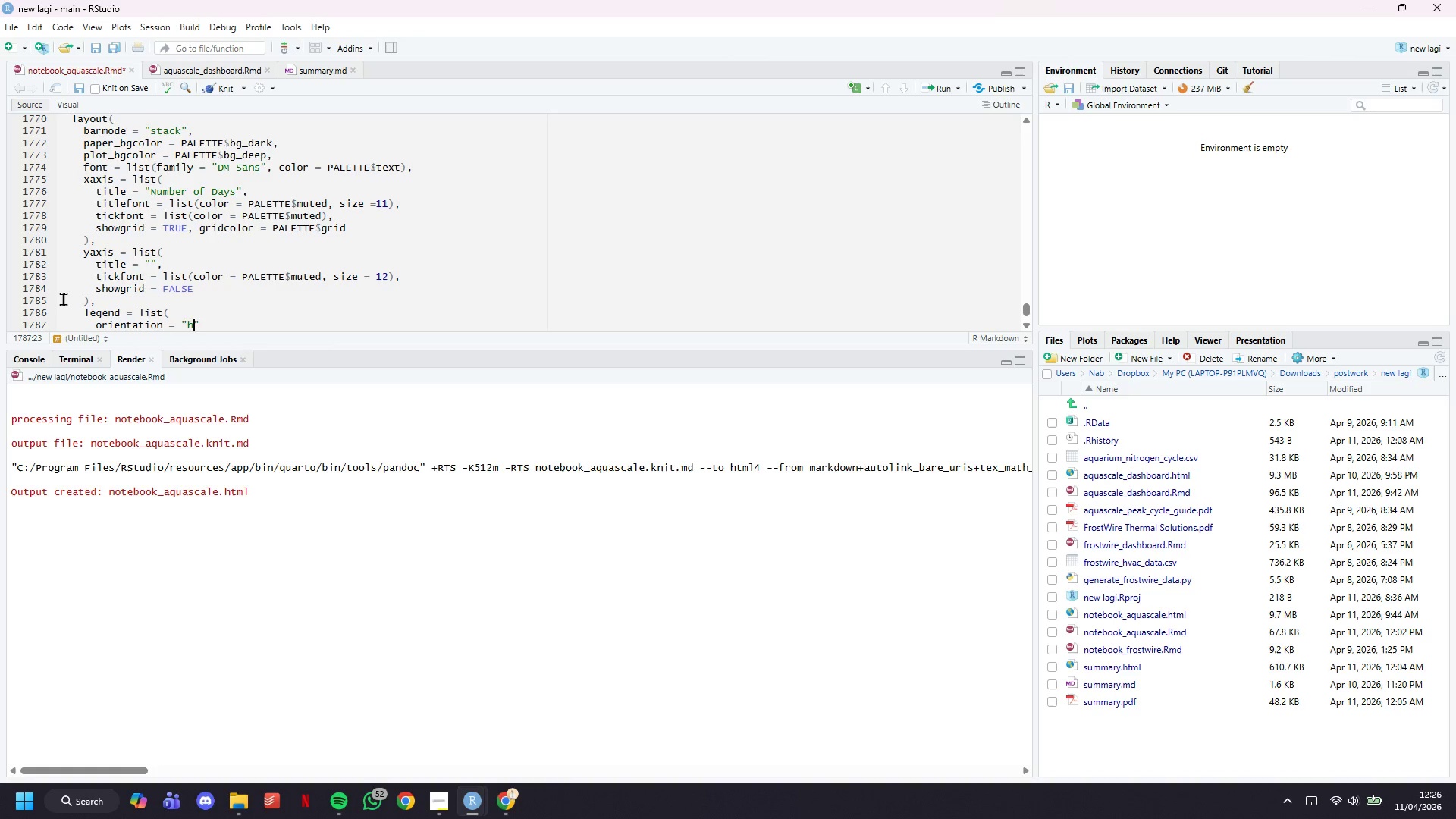 
key(ArrowRight)
 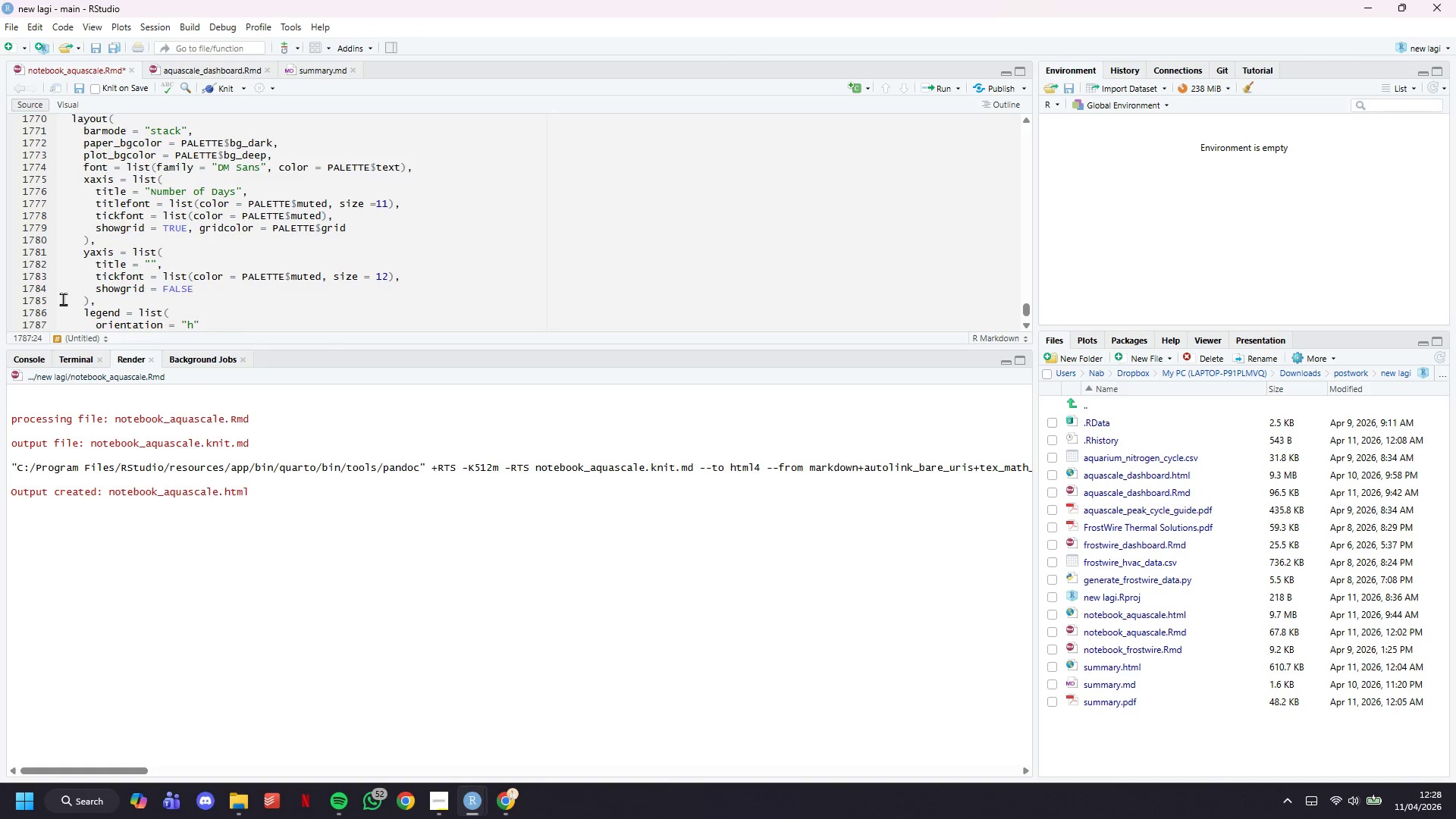 
wait(91.51)
 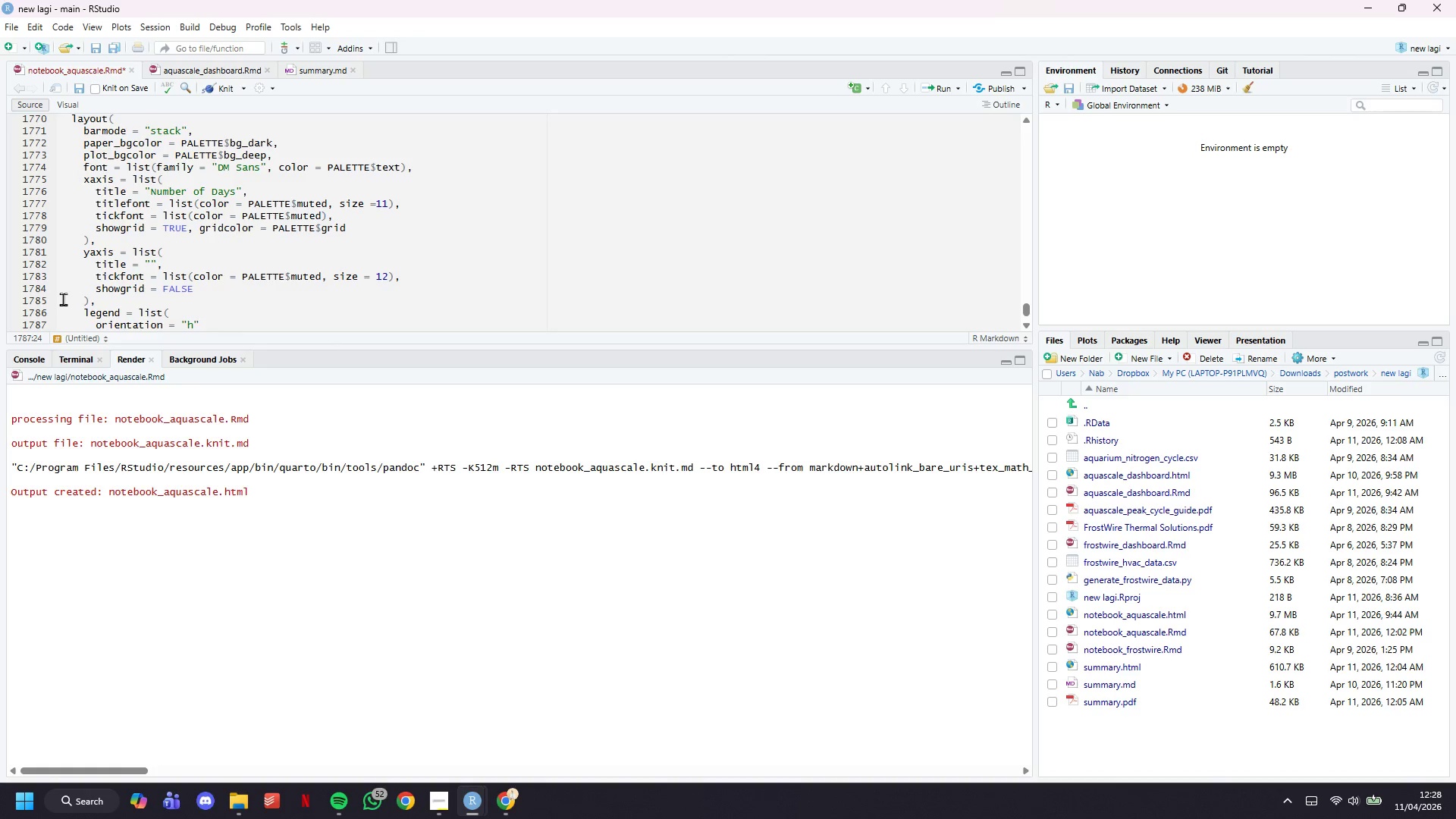 
scroll: coordinate [621, 190], scroll_direction: down, amount: 2.0
 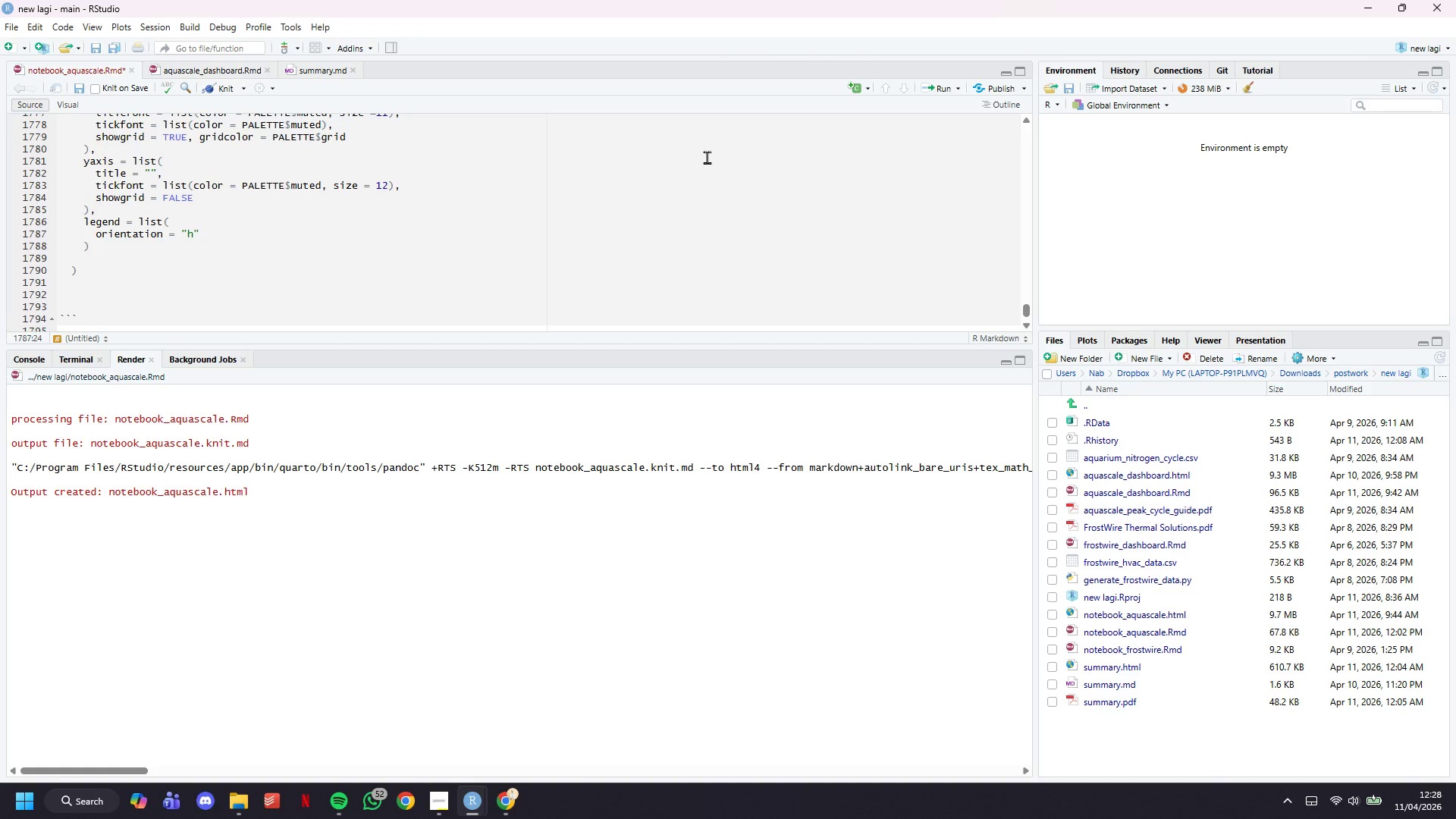 
type(, x = 0, y = -0.22)
 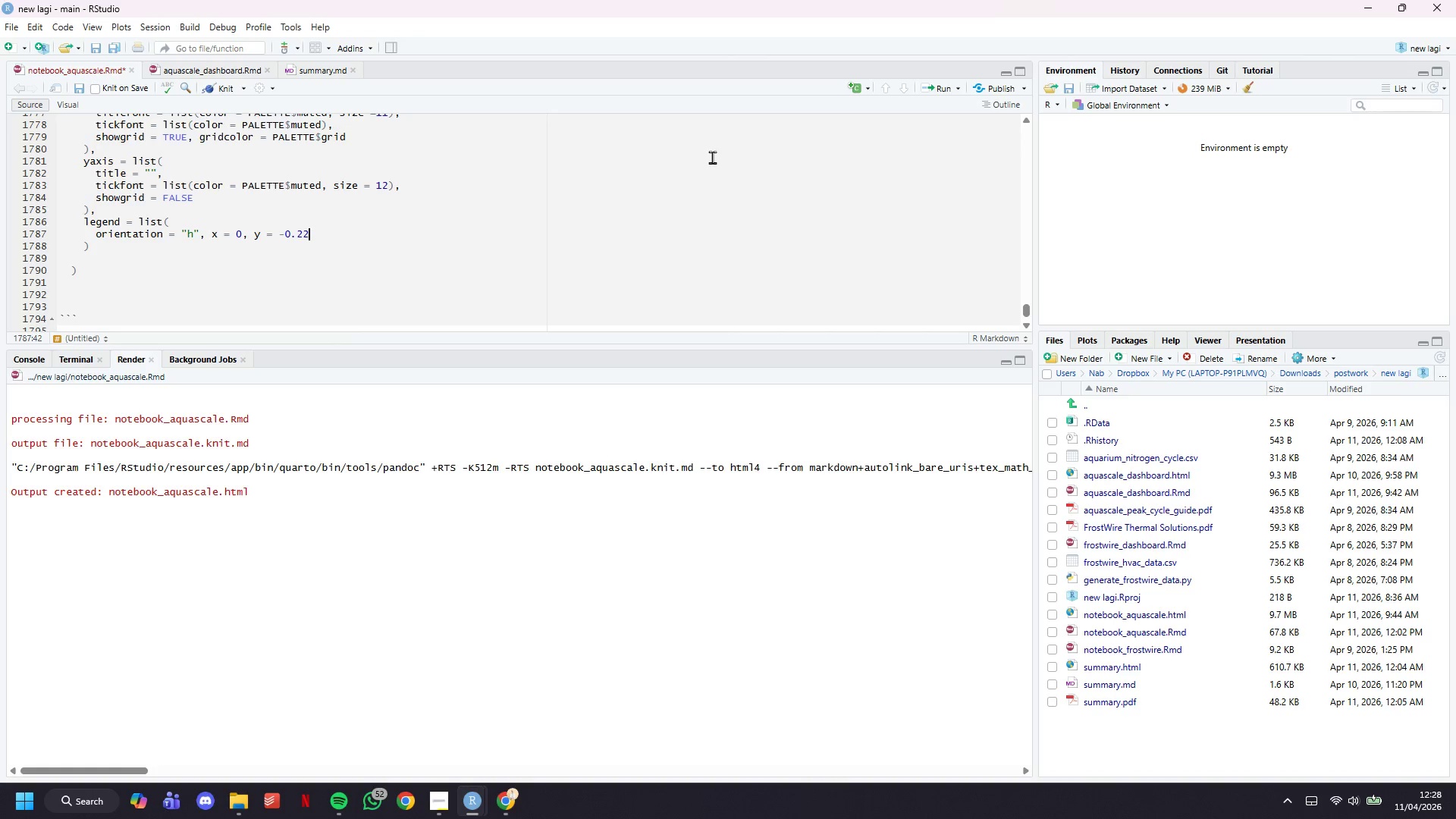 
key(Comma)
 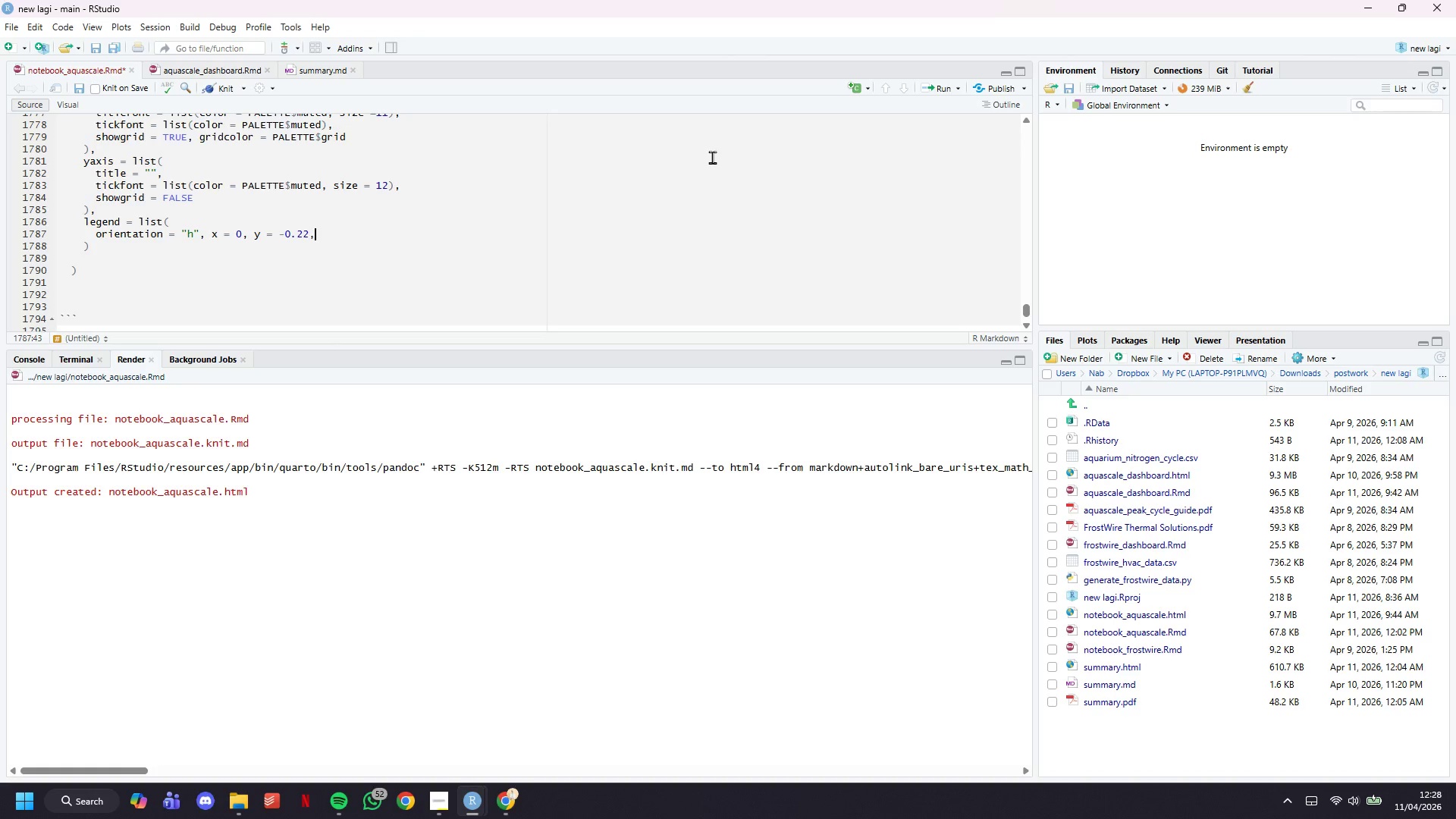 
key(Enter)
 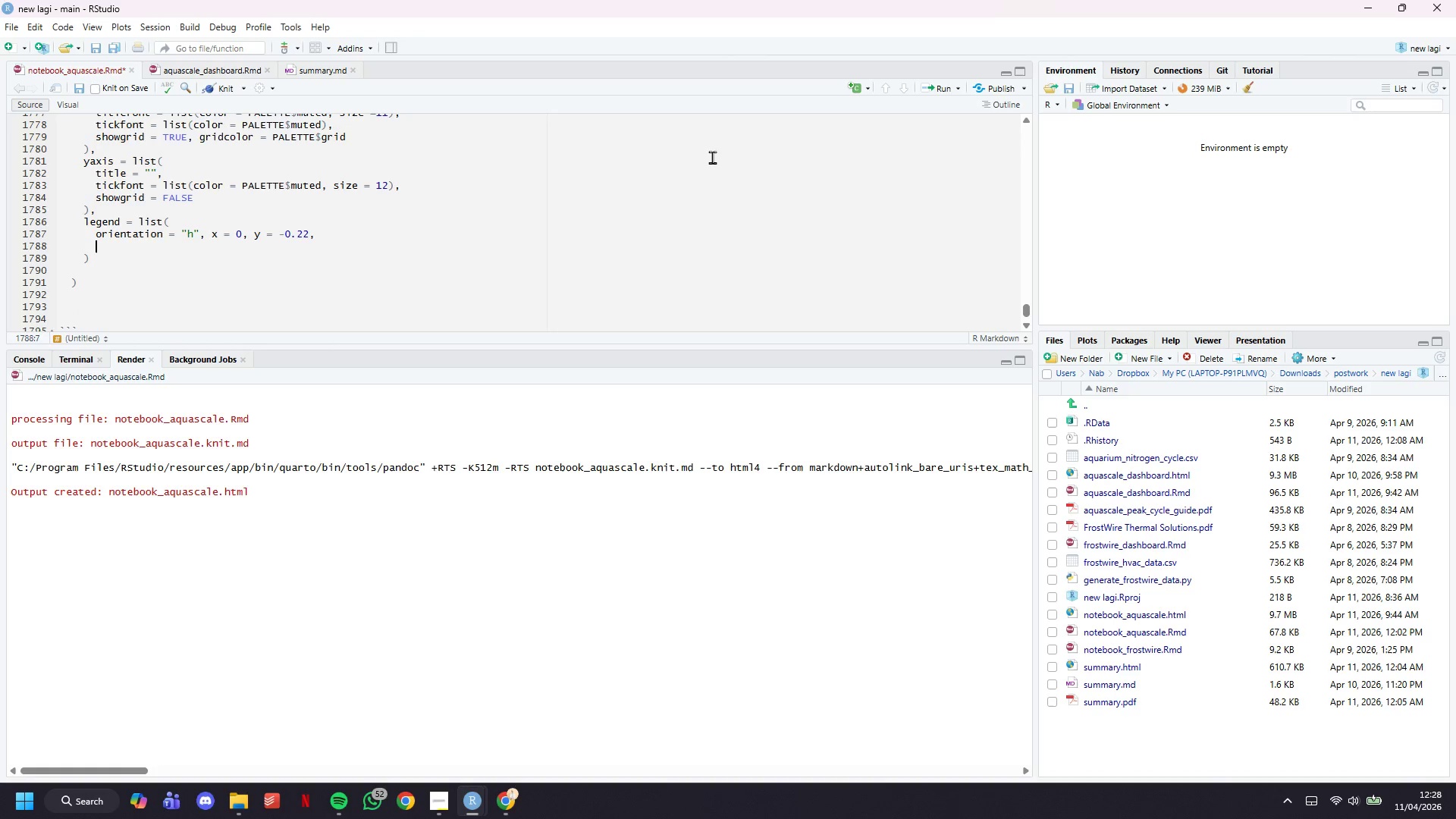 
type(font = list(size =11, color = PALETTE$text)
 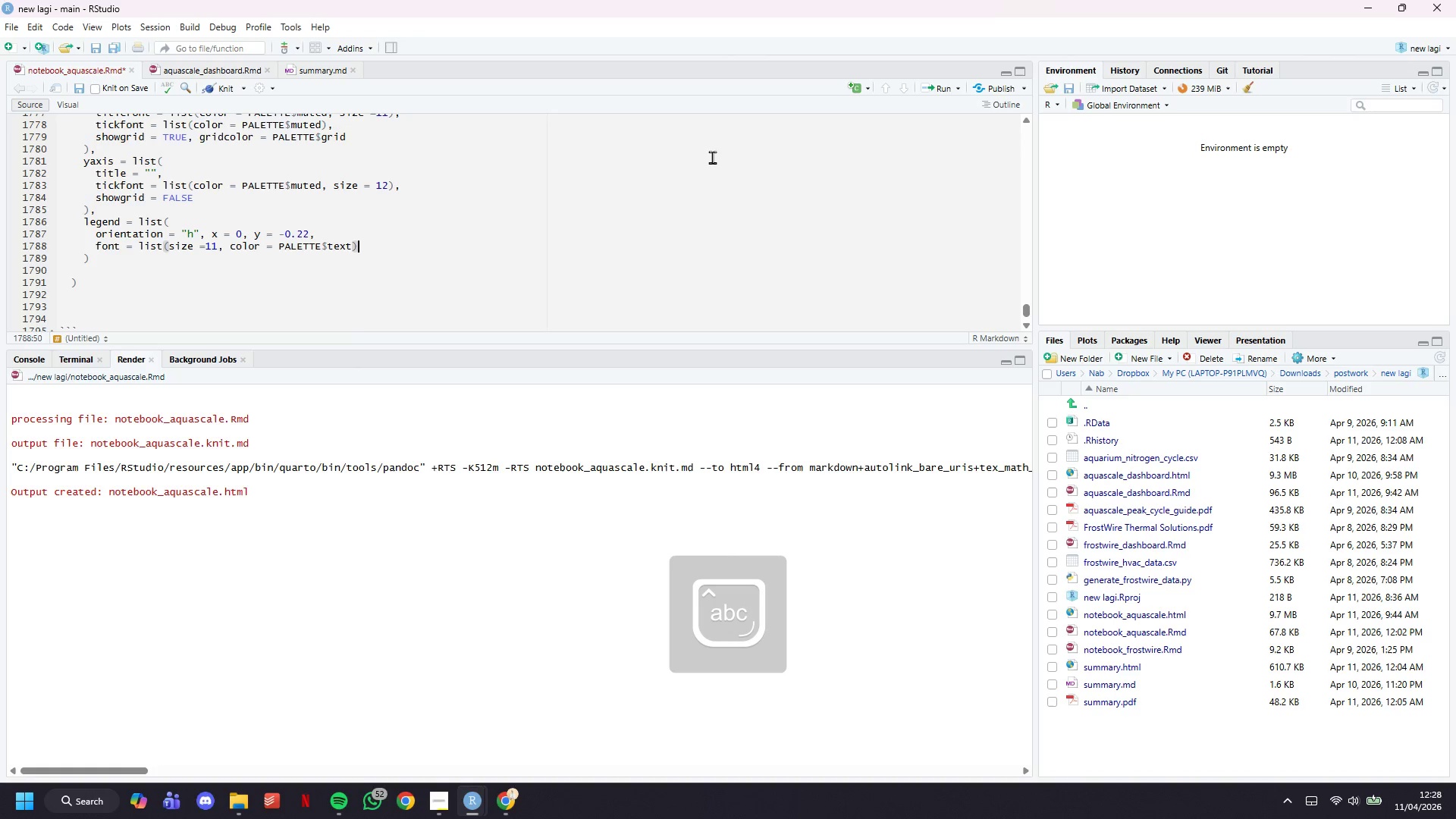 
 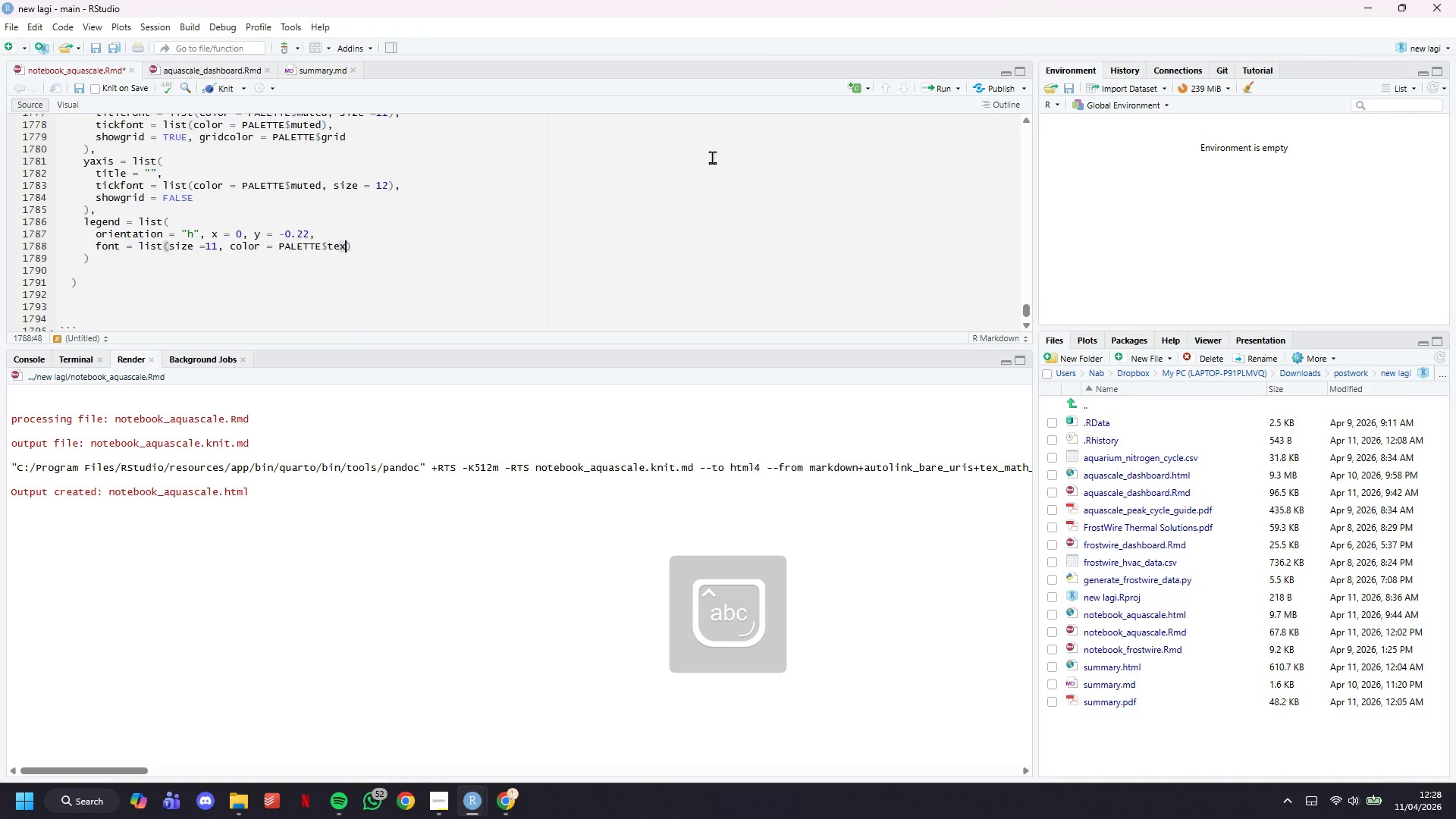 
key(ArrowRight)
 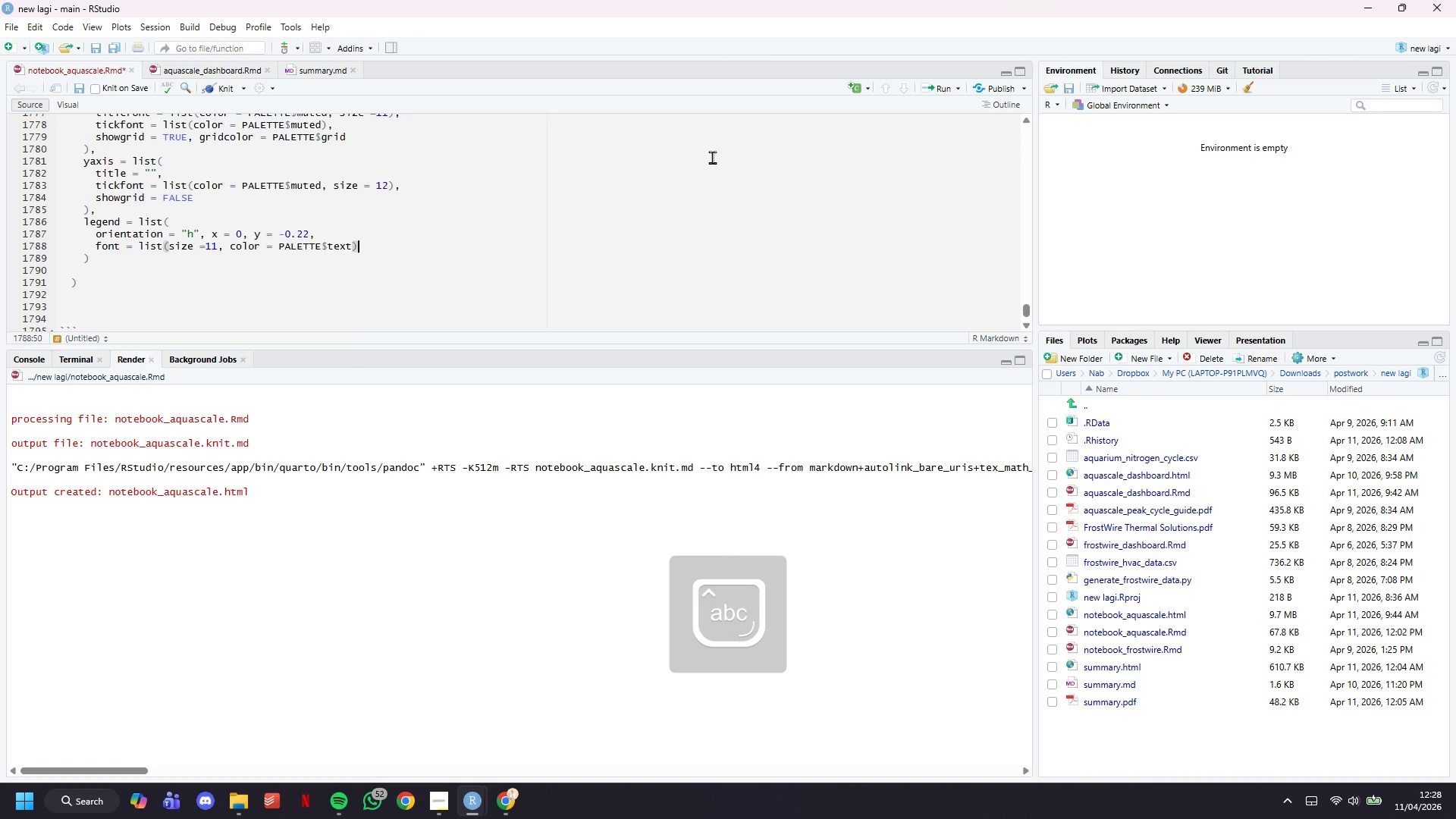 
key(M)
 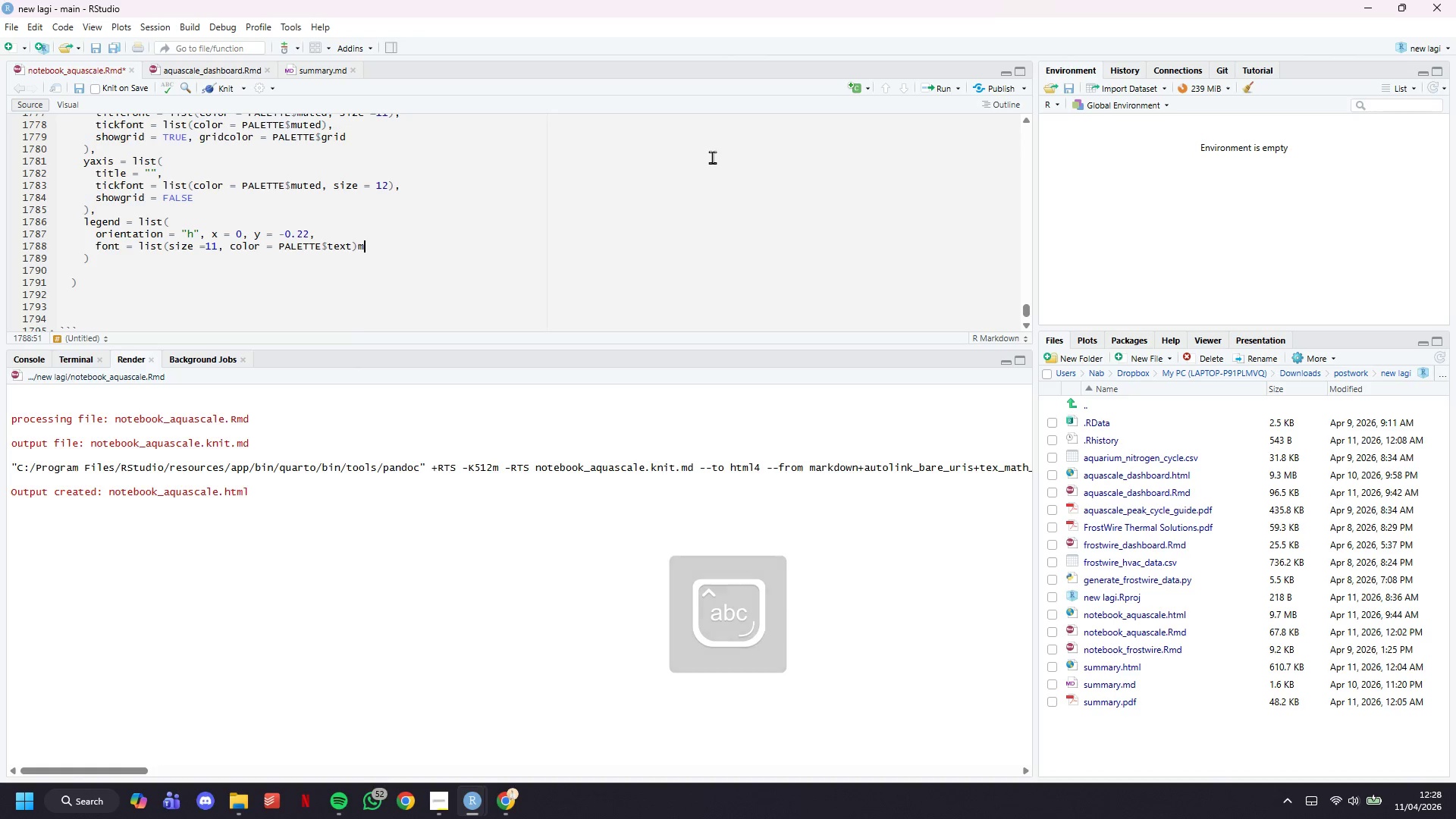 
key(Backspace)
 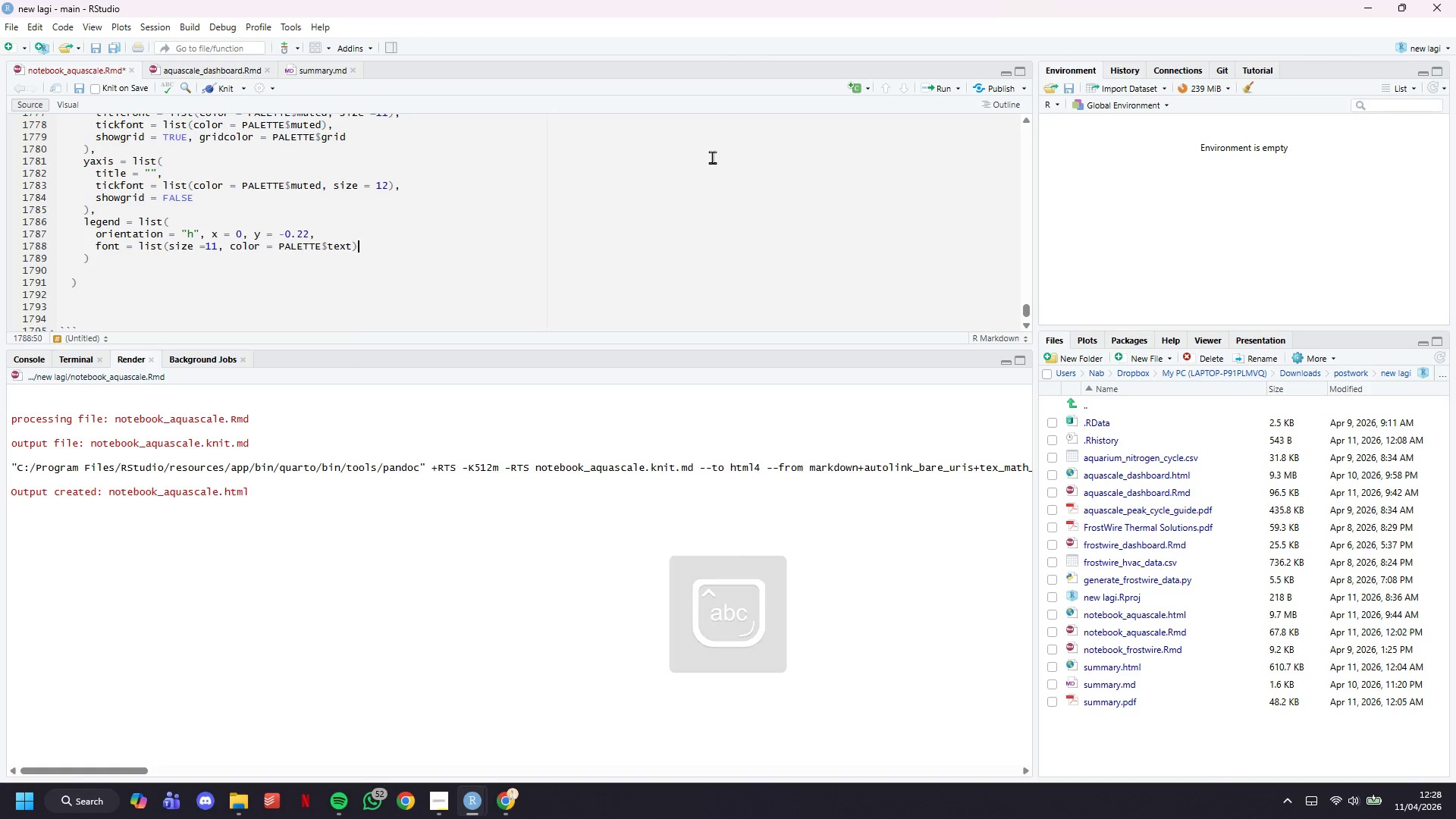 
key(Comma)
 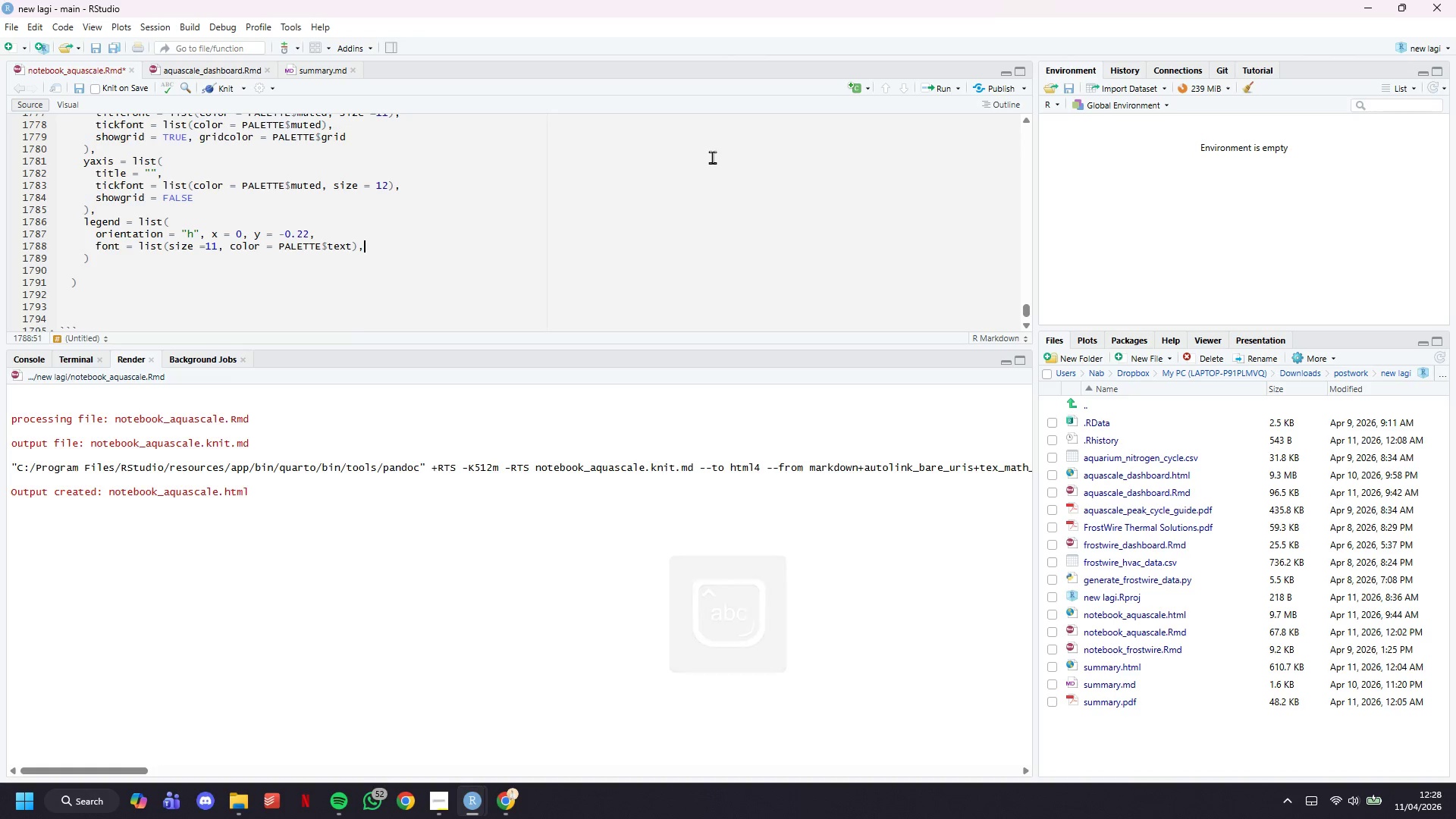 
key(Enter)
 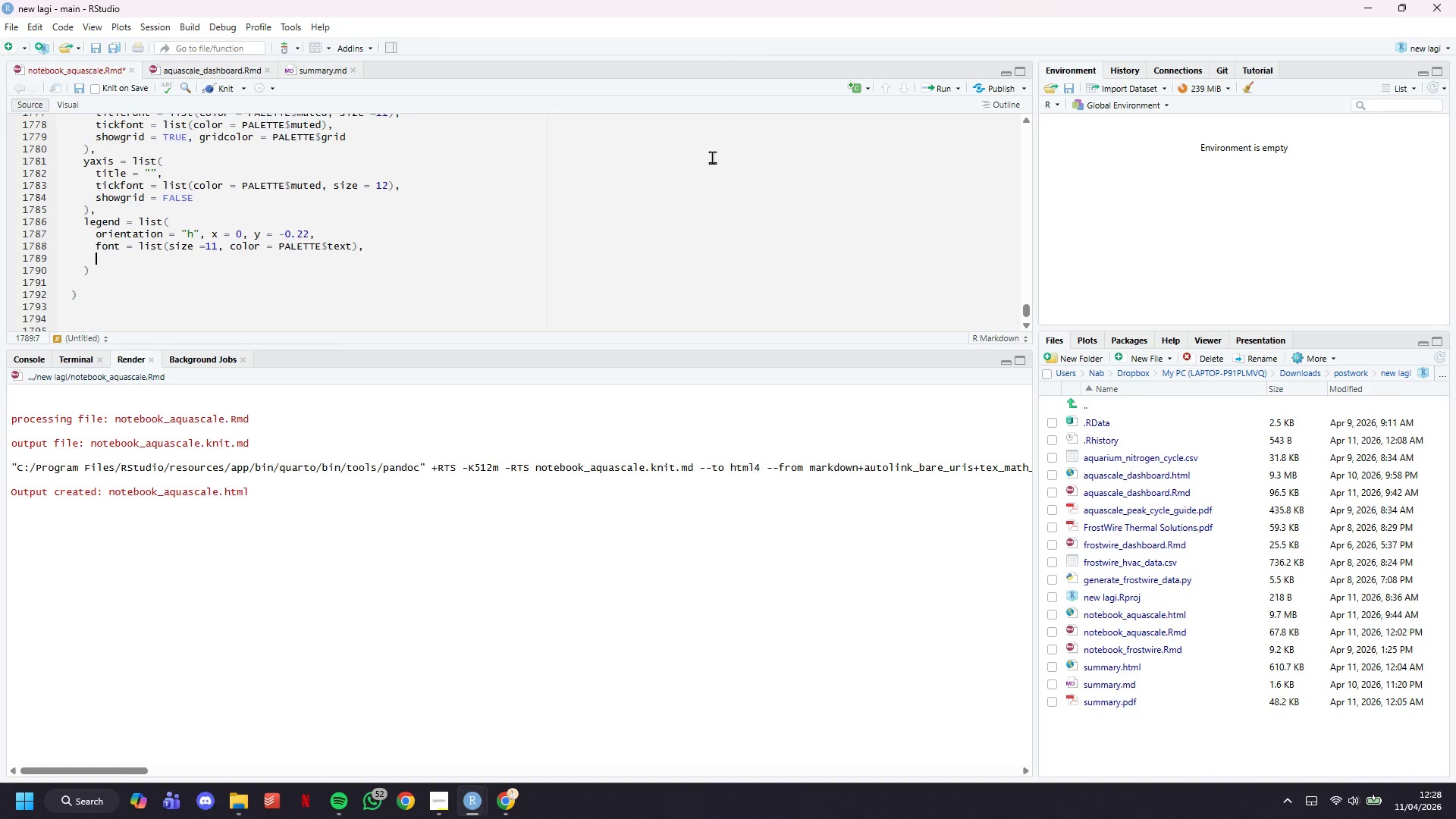 
type(bgcolor = "rgba(0,0,0,0))
 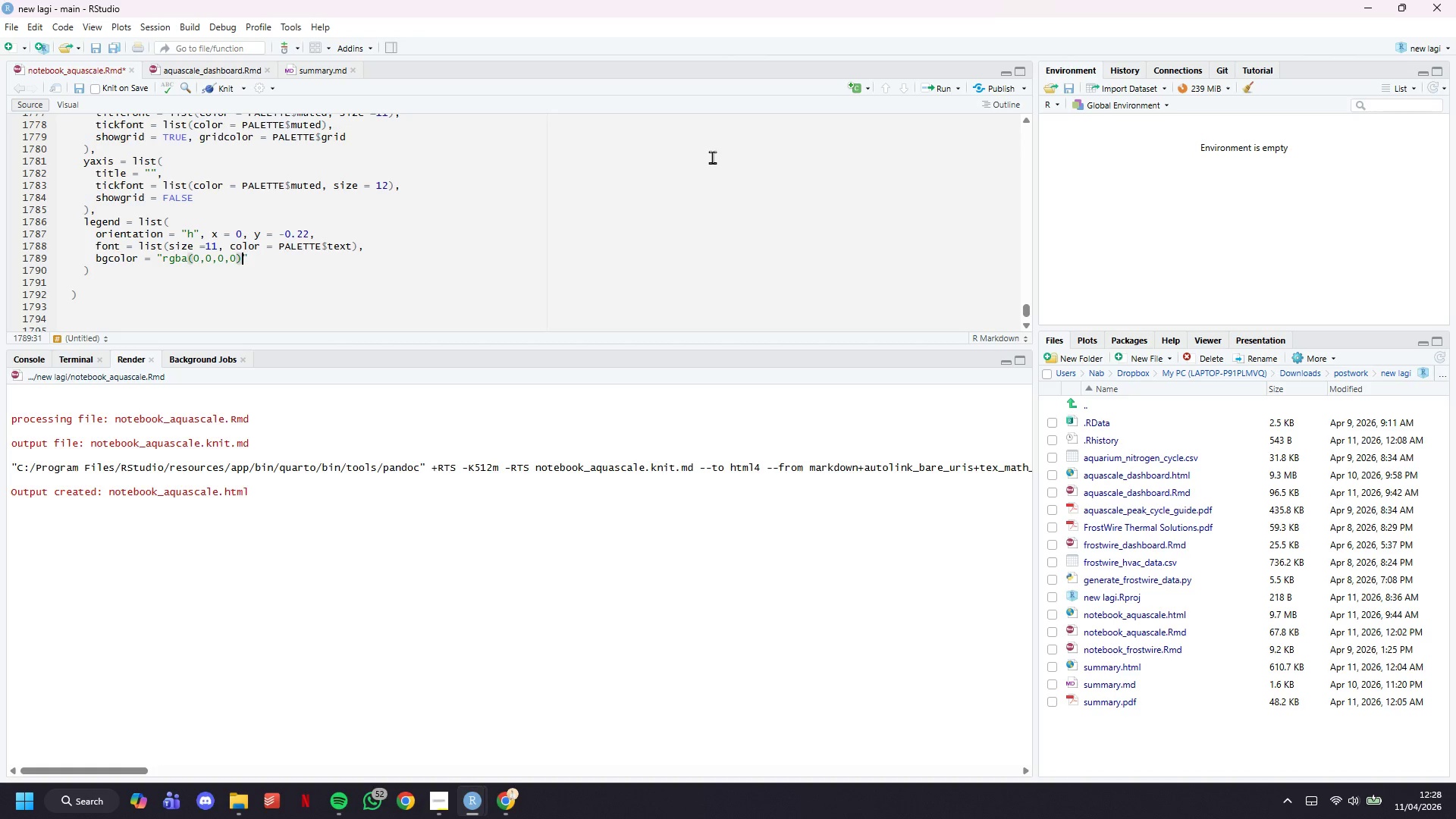 
key(ArrowRight)
 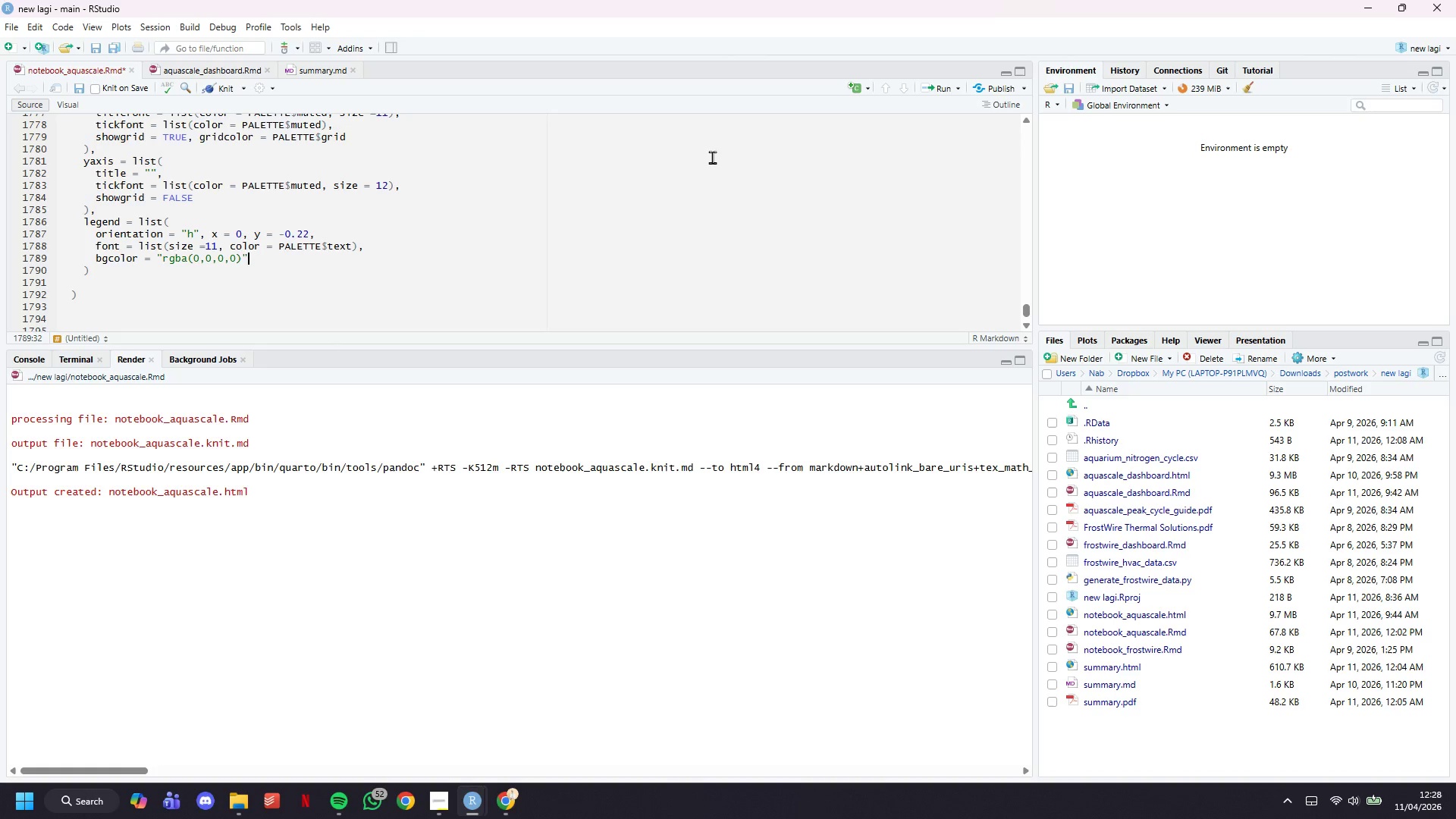 
key(ArrowDown)
 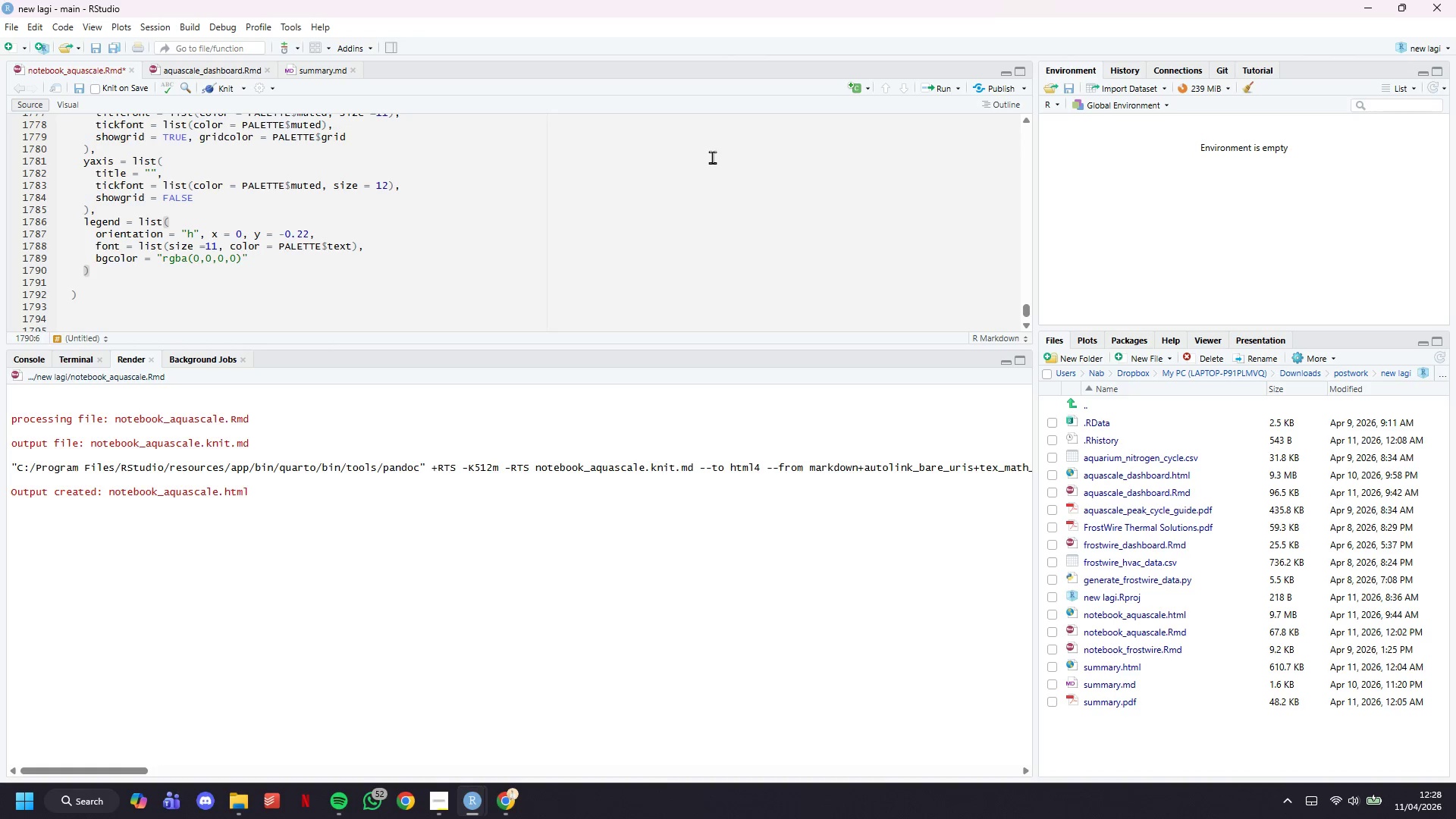 
key(Comma)
 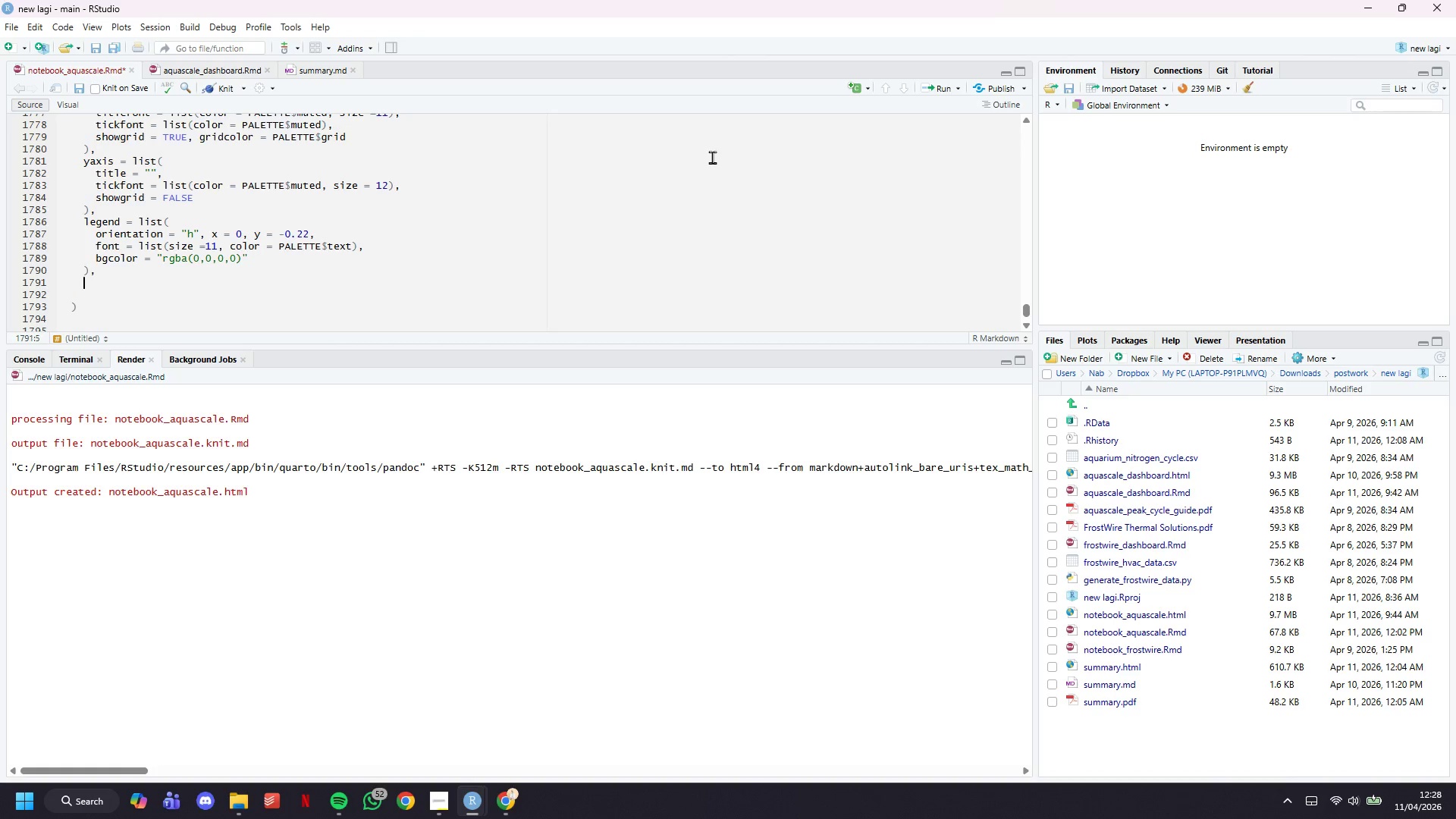 
key(Enter)
 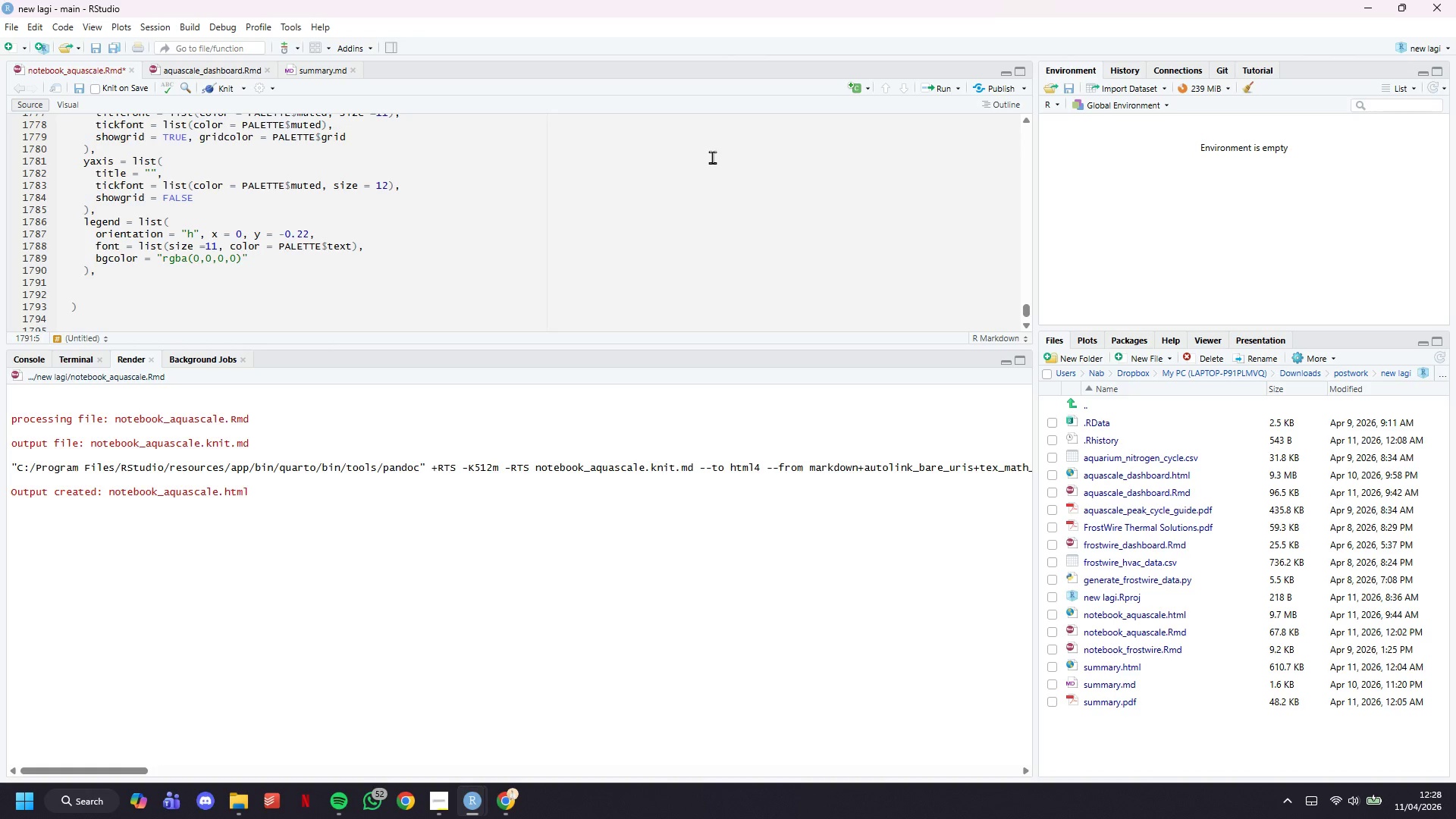 
type(margin = list(t = 20, b = 70, )
 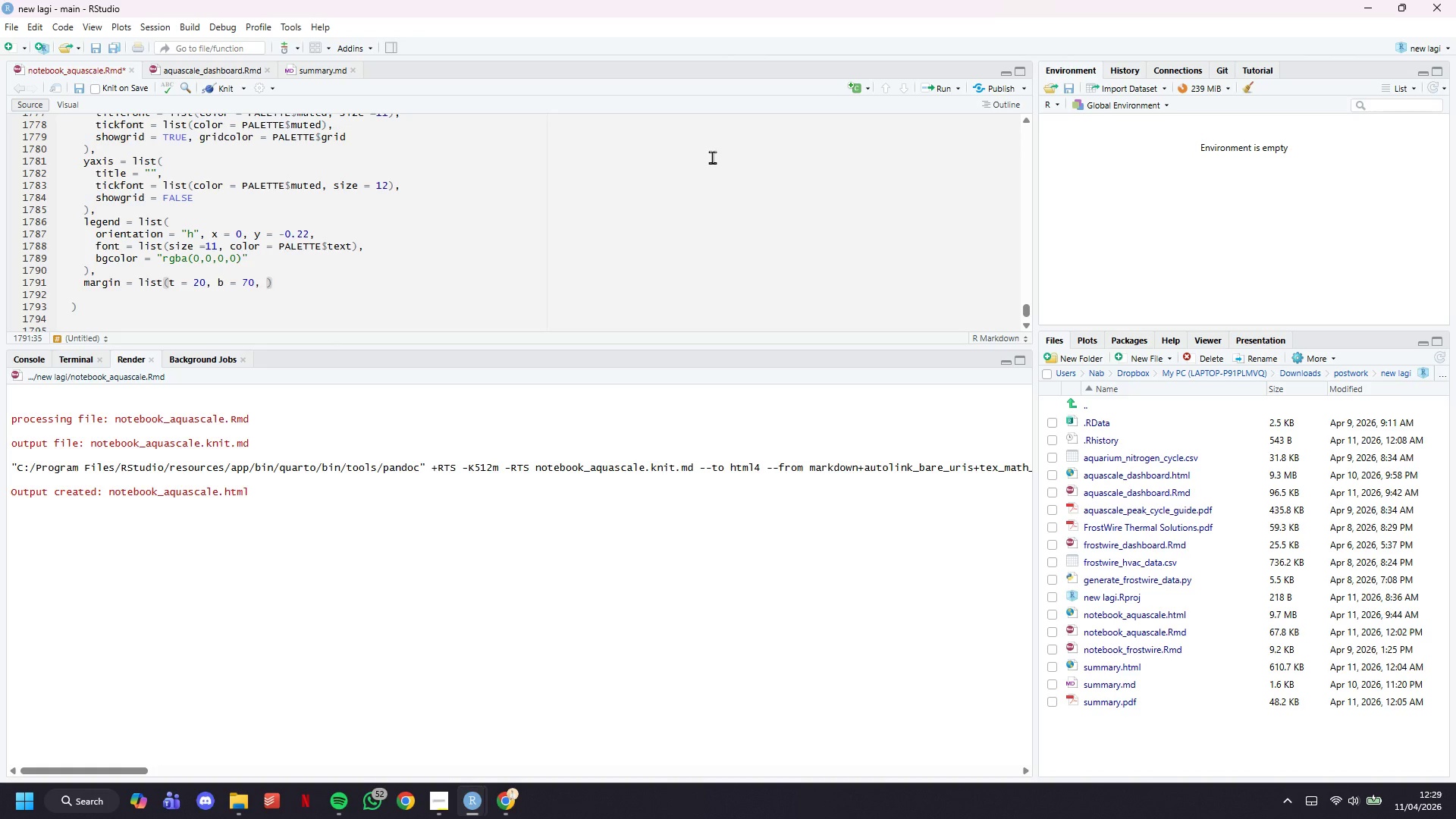 
type(l = 160, r = 20)
 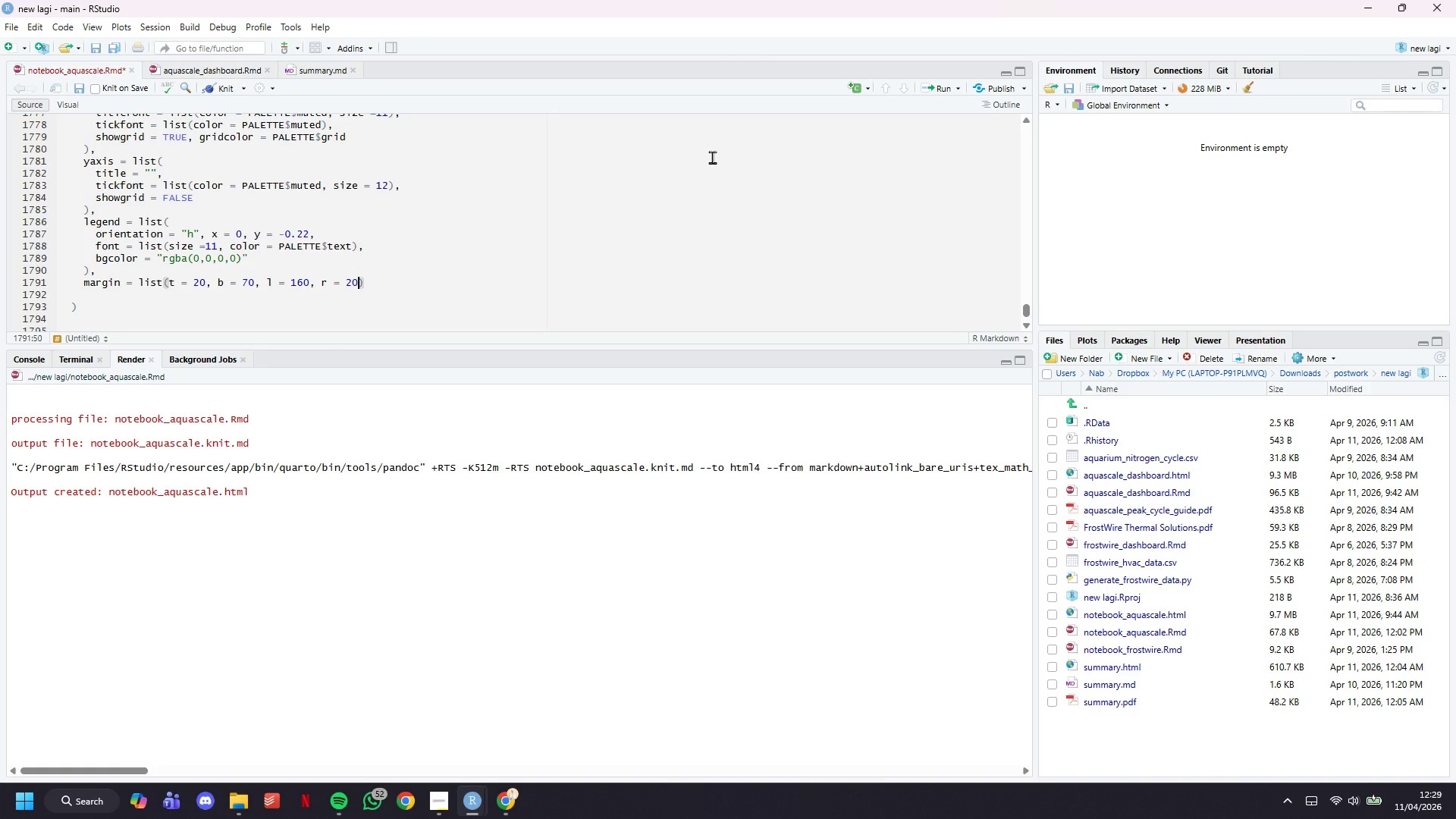 
key(ArrowRight)
 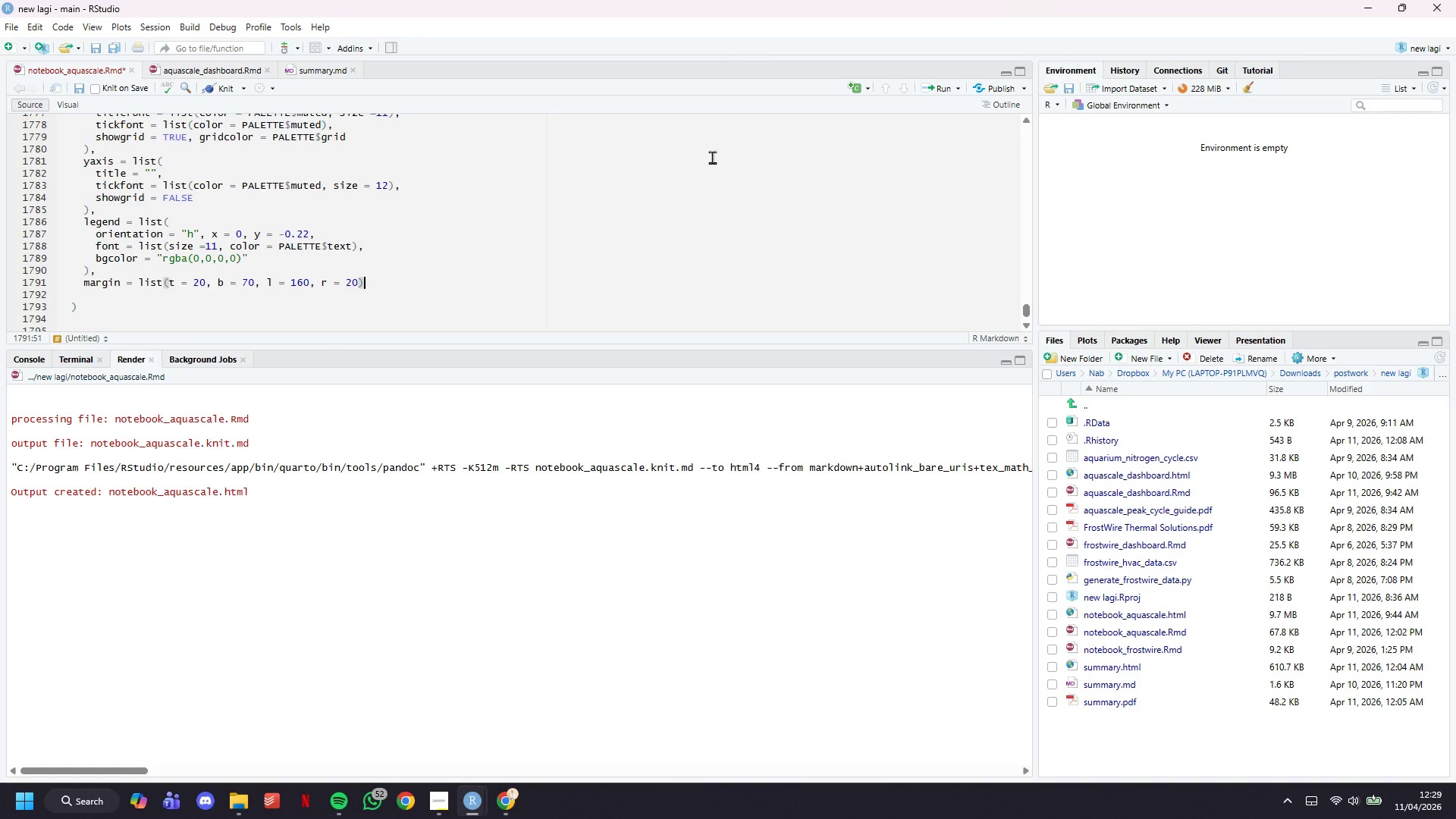 
key(ArrowDown)
 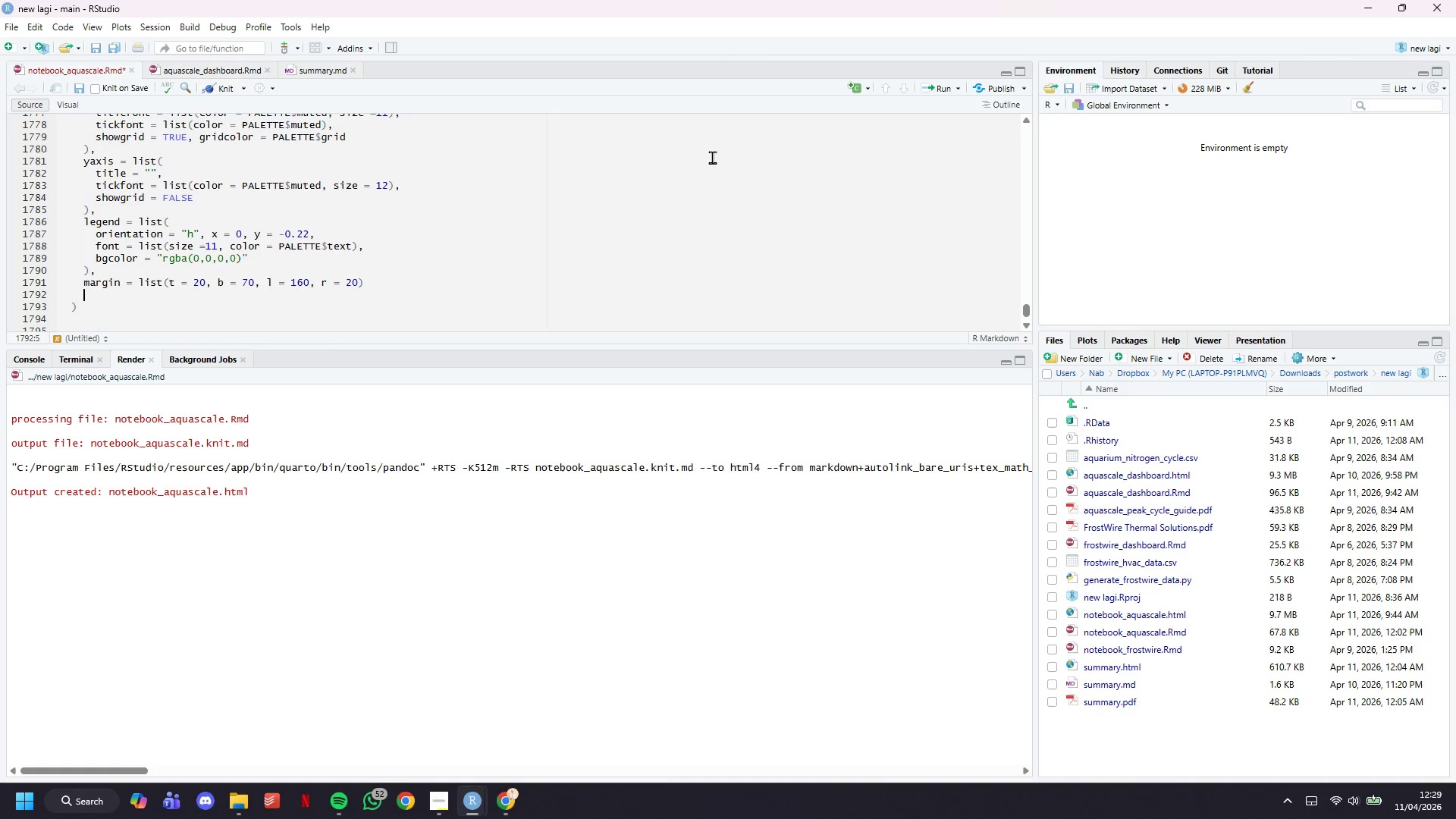 
key(Backspace)
 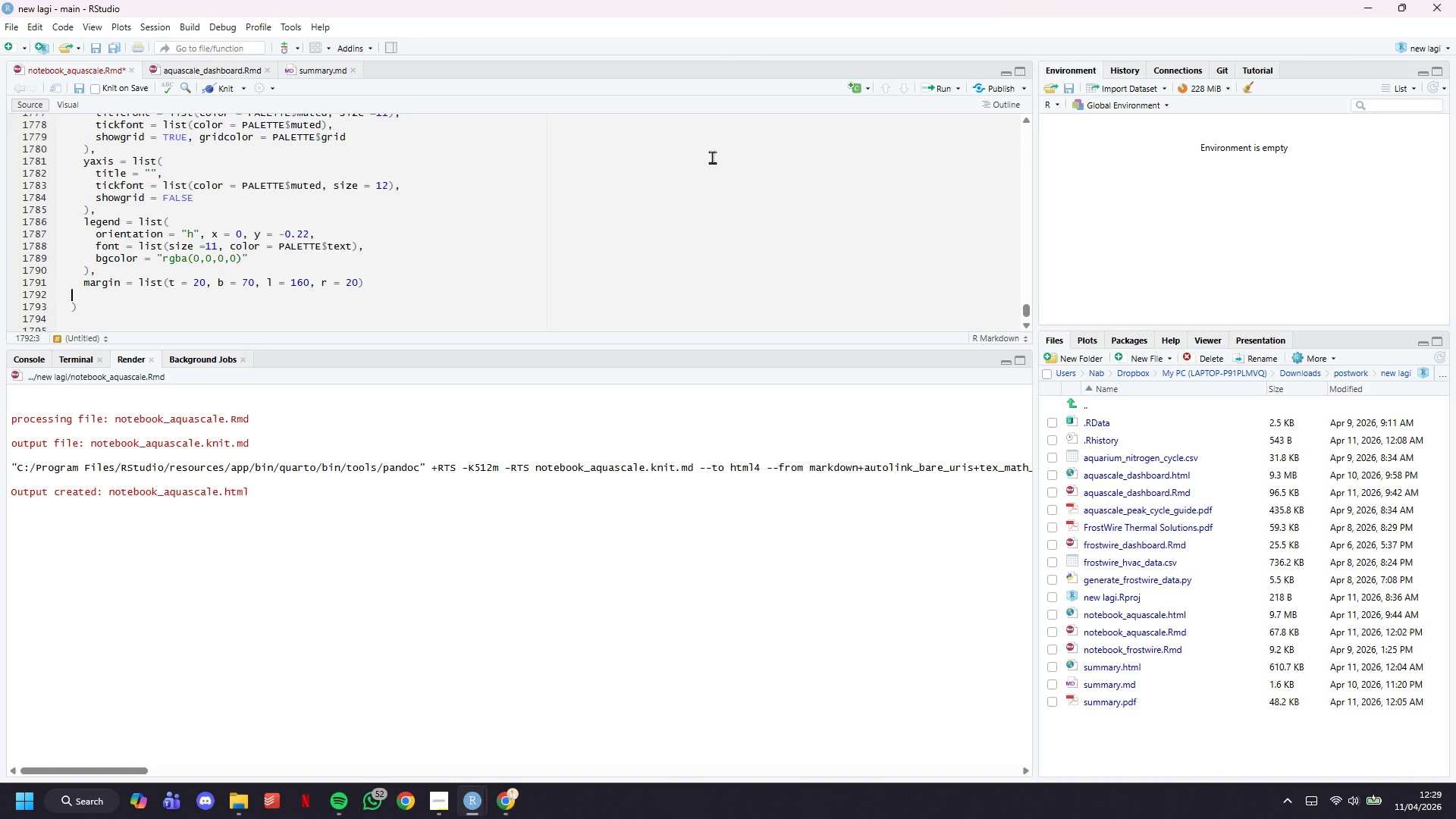 
key(Backspace)
 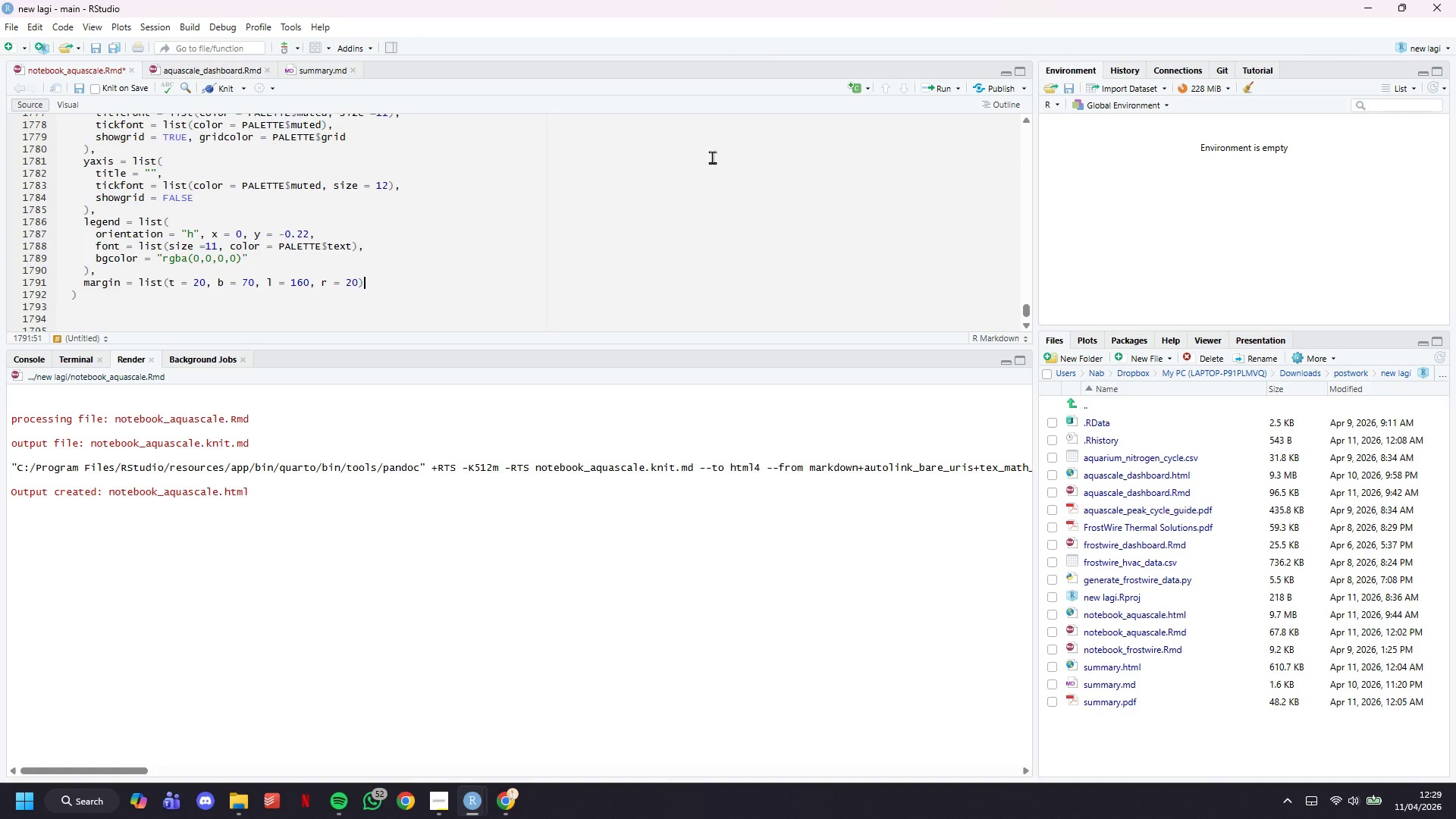 
key(Backspace)
 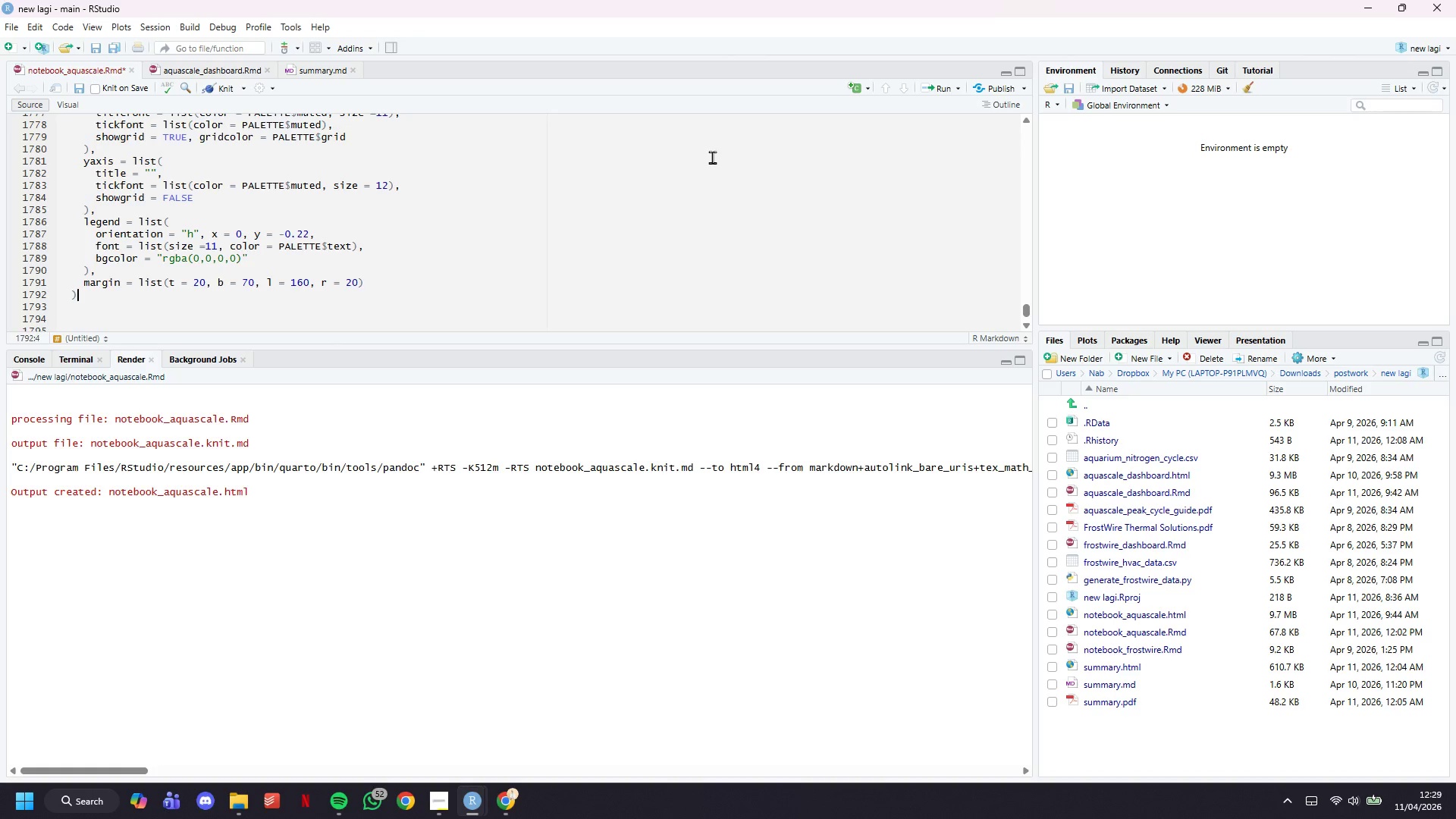 
key(ArrowDown)
 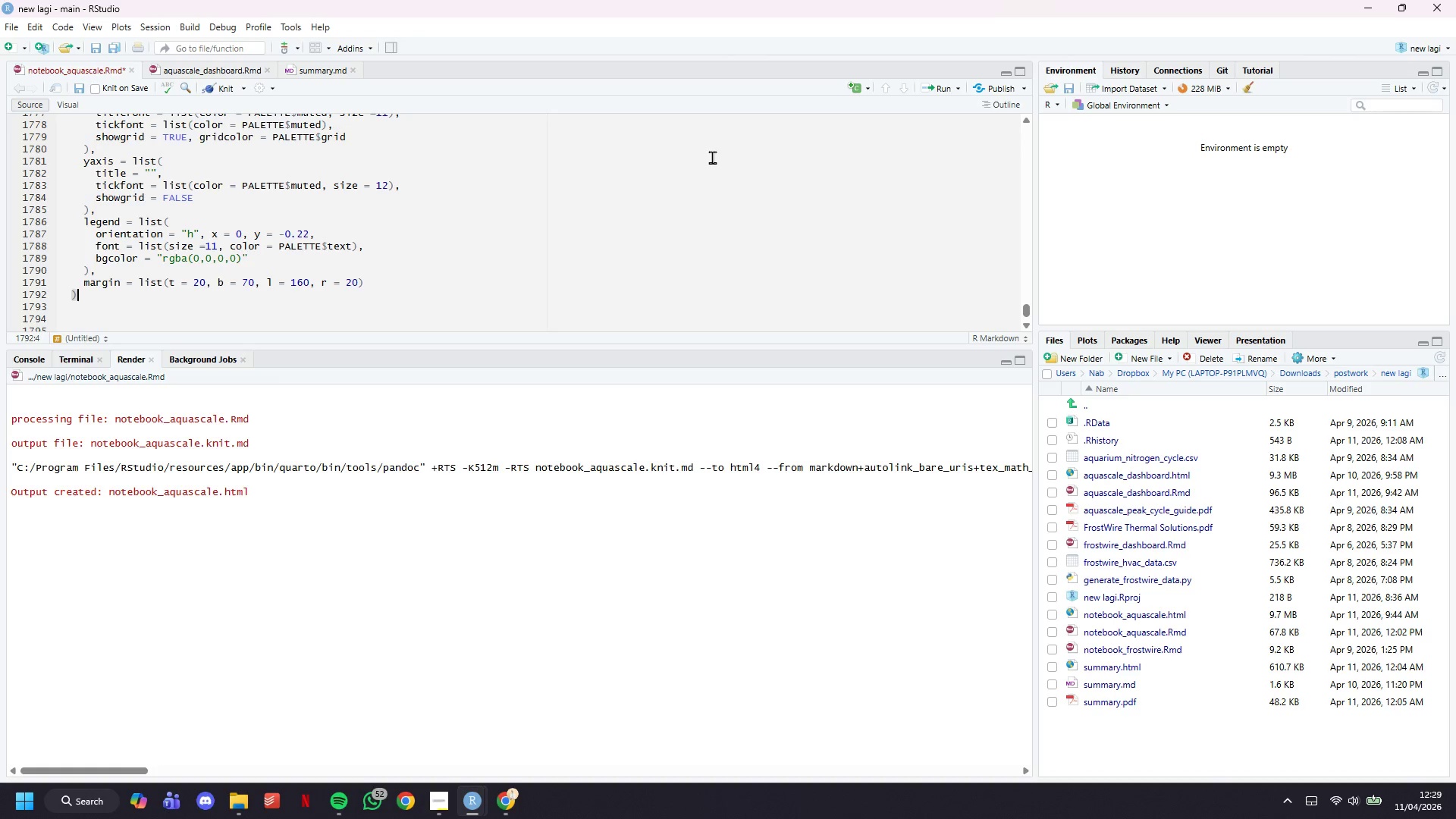 
key(Space)
 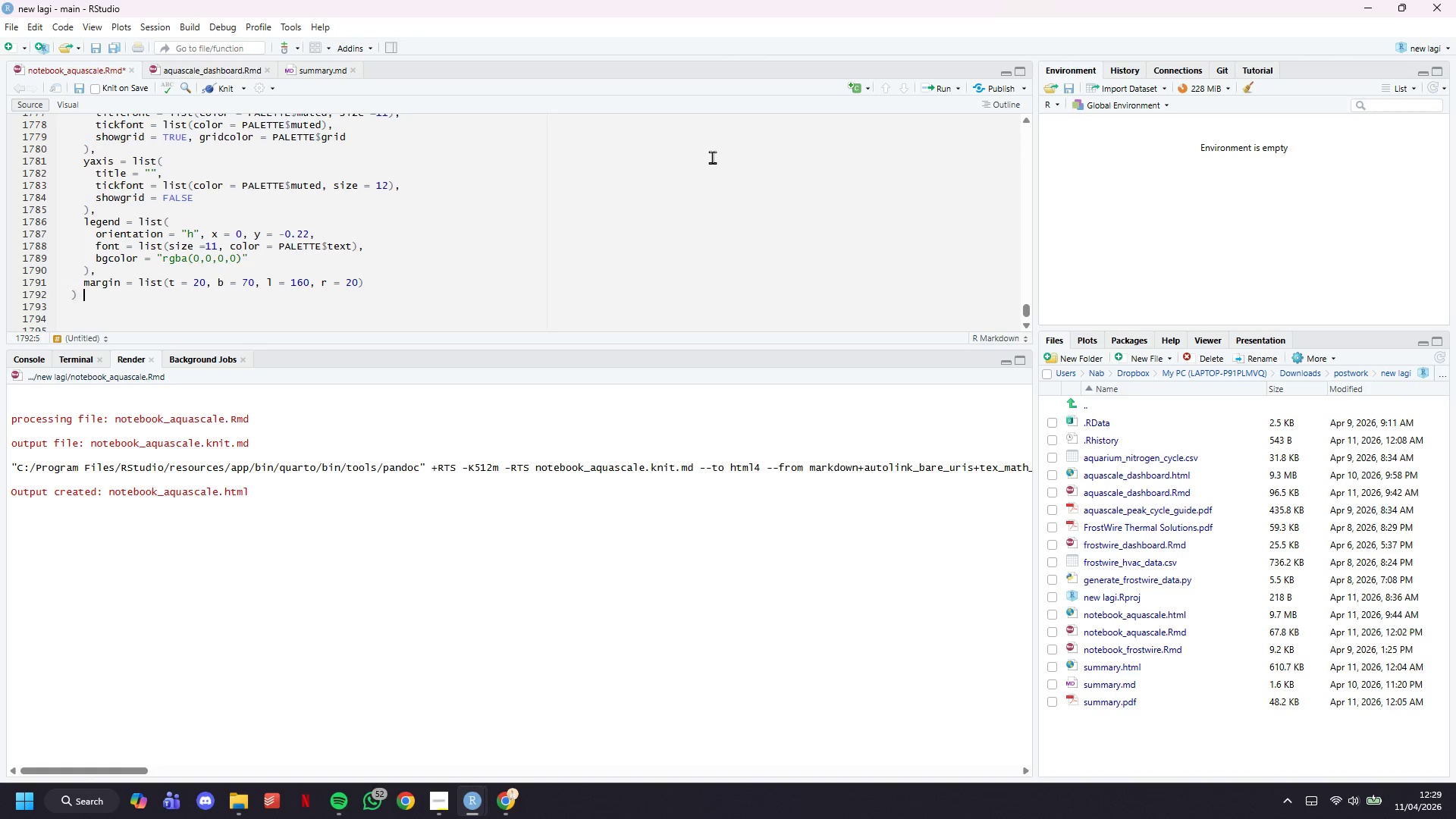 
key(Shift+5)
 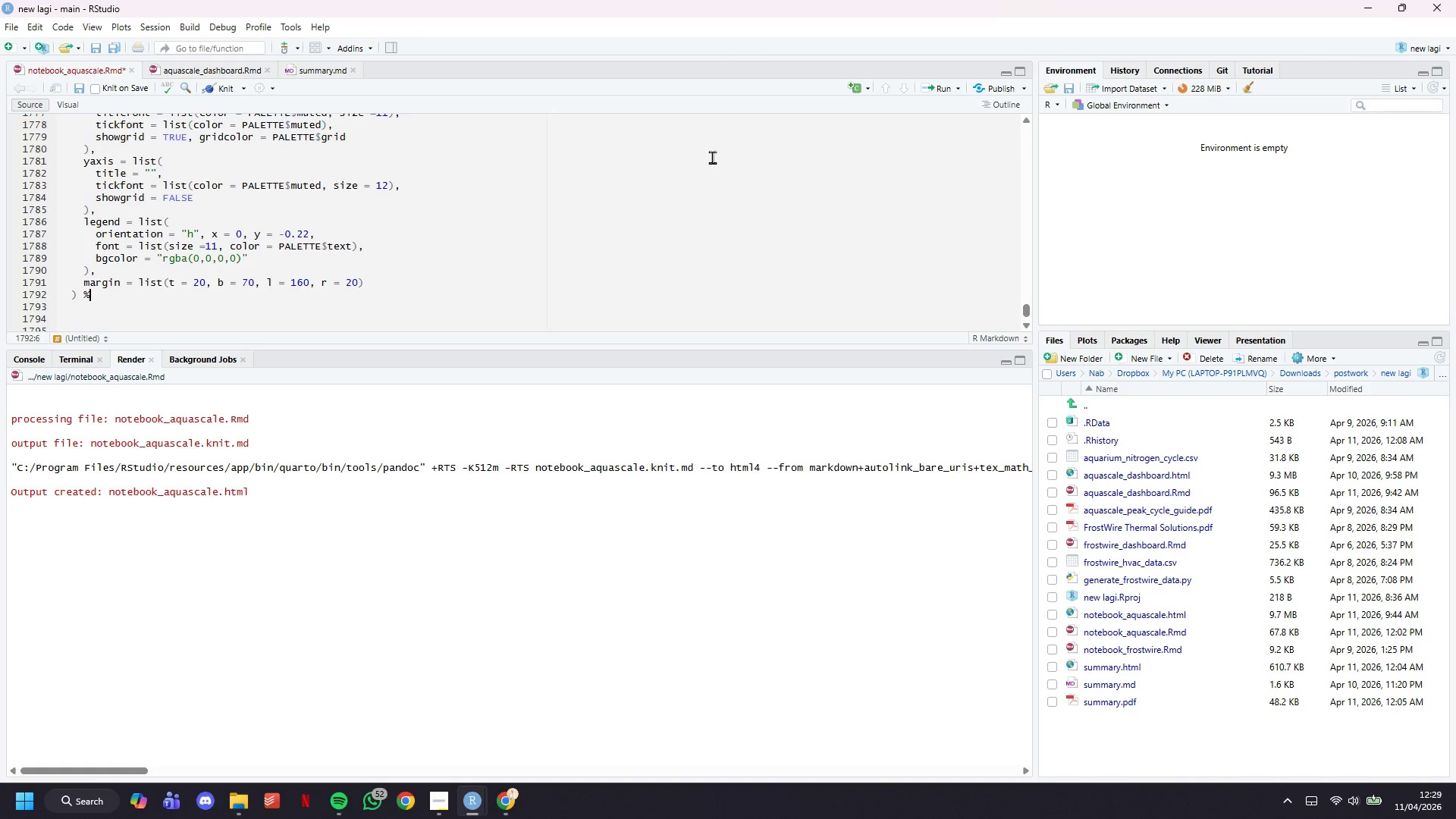 
key(Shift+Period)
 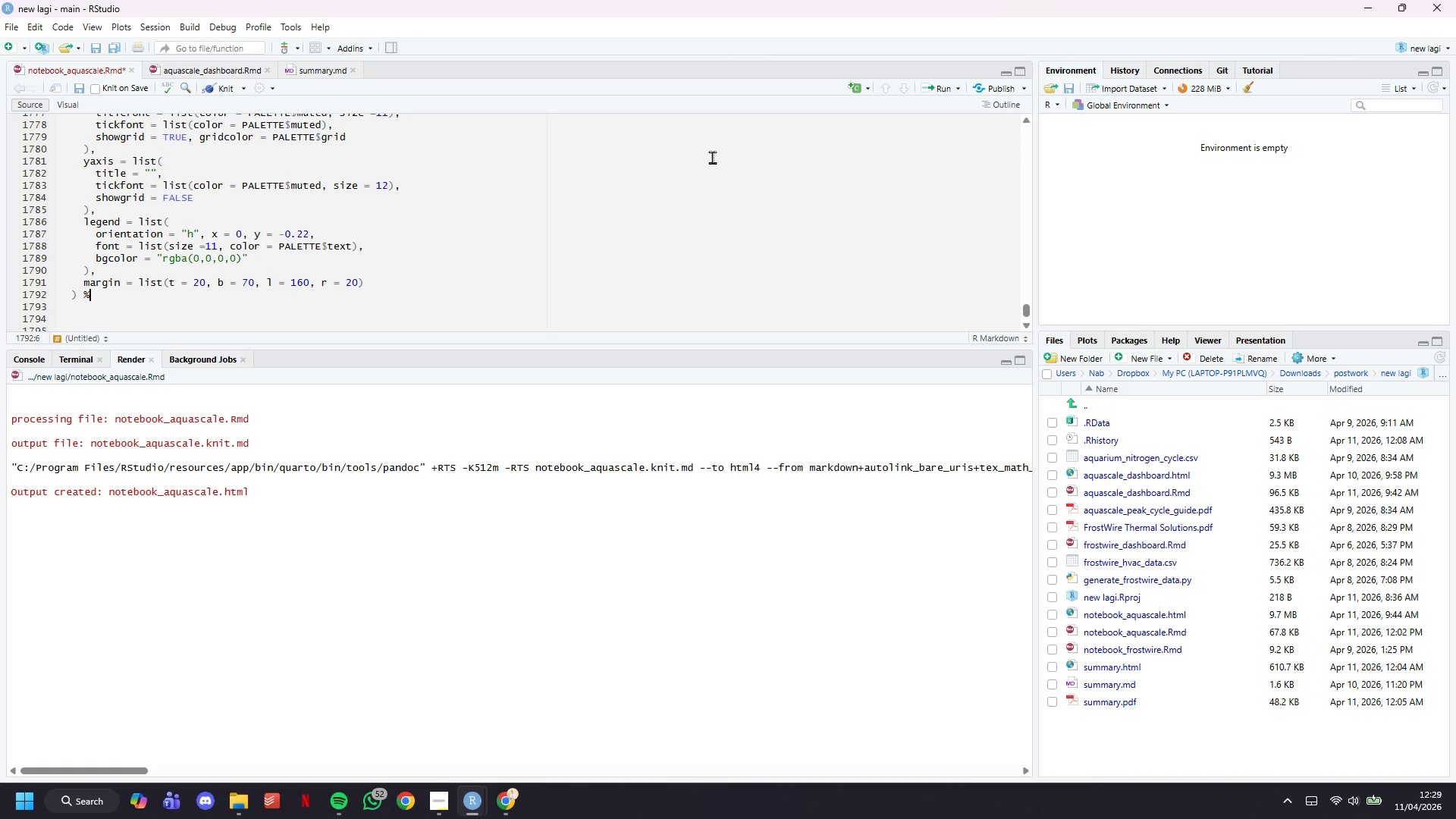 
key(Shift+5)
 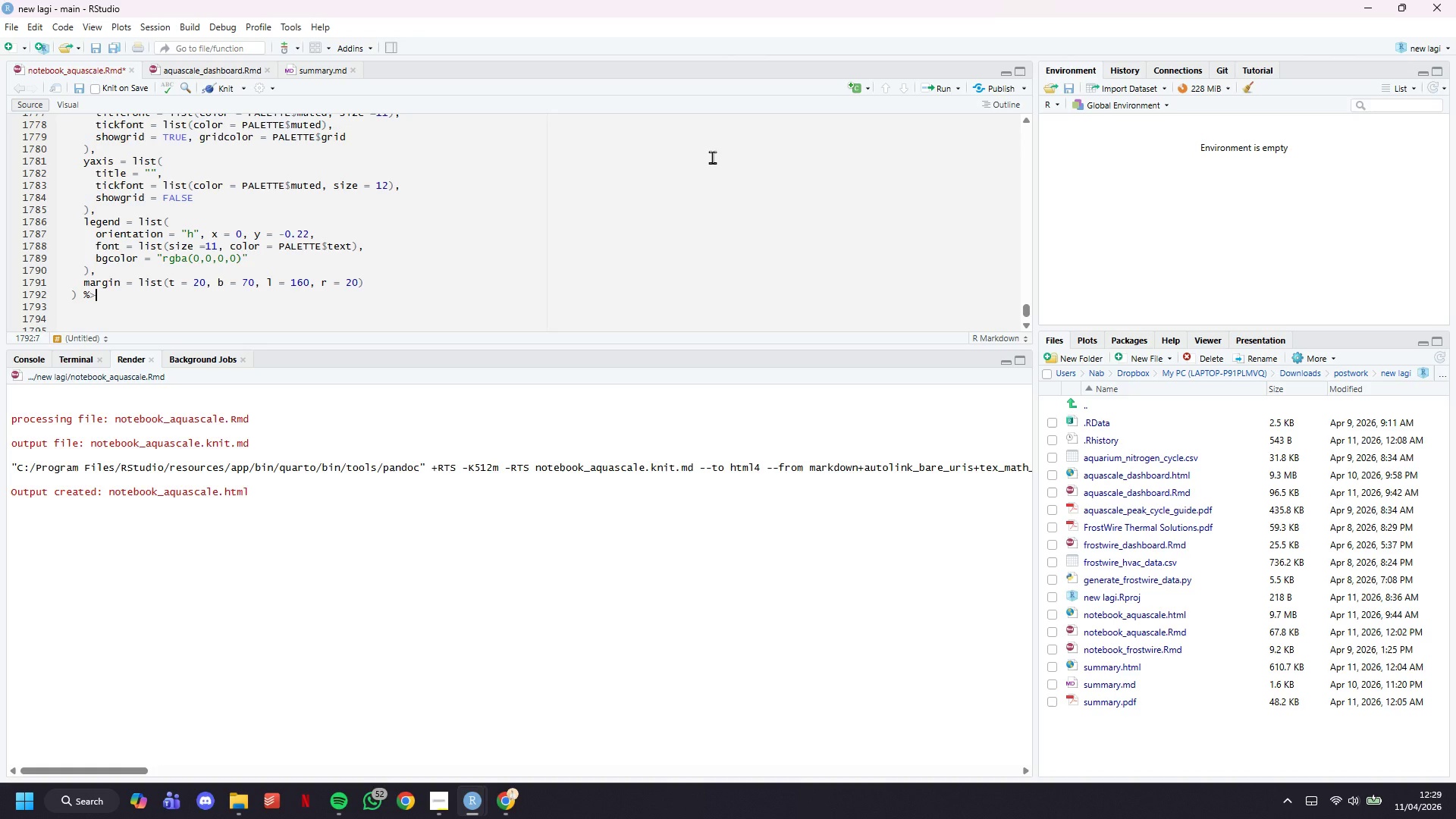 
key(Enter)
 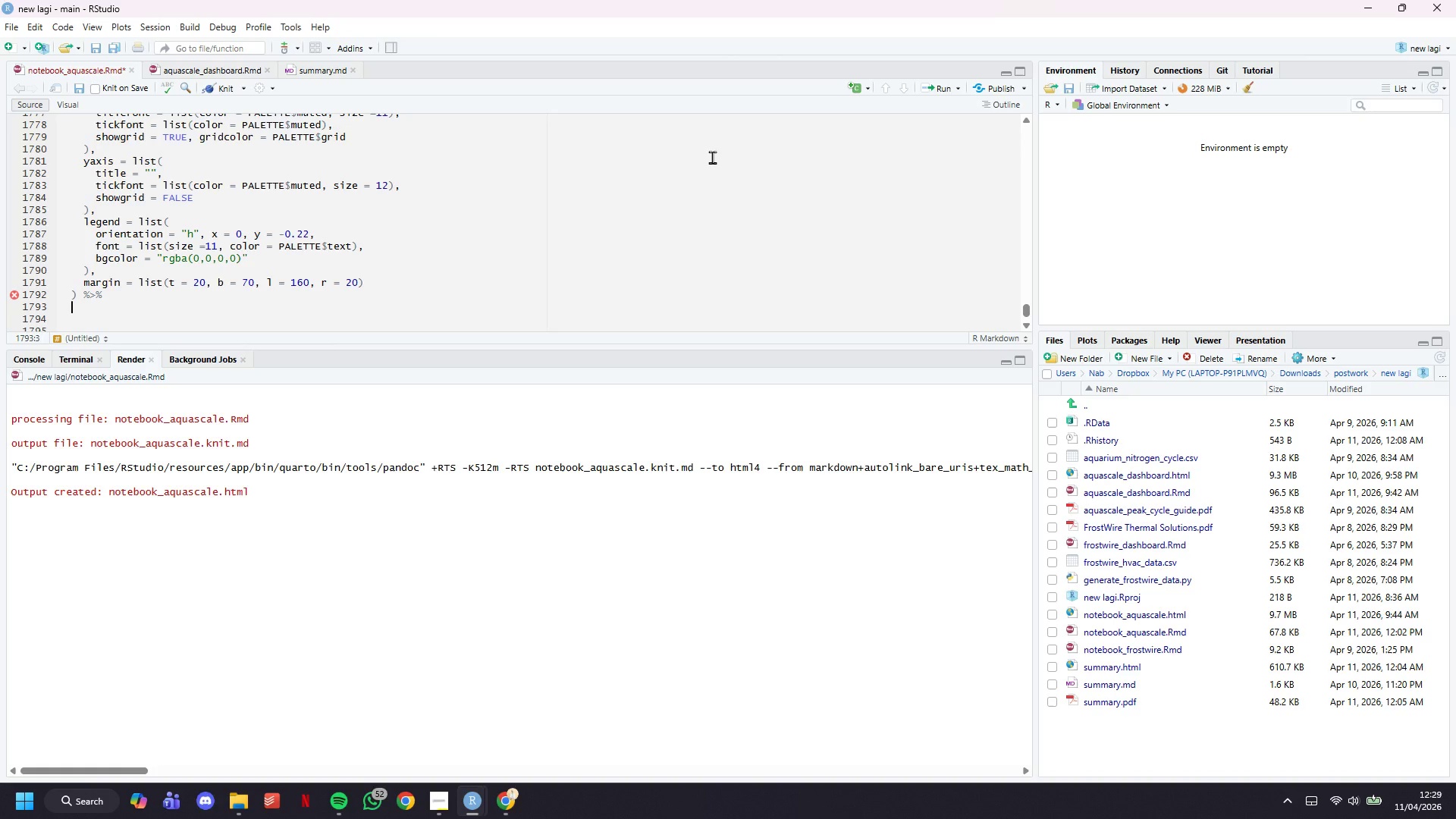 
wait(7.14)
 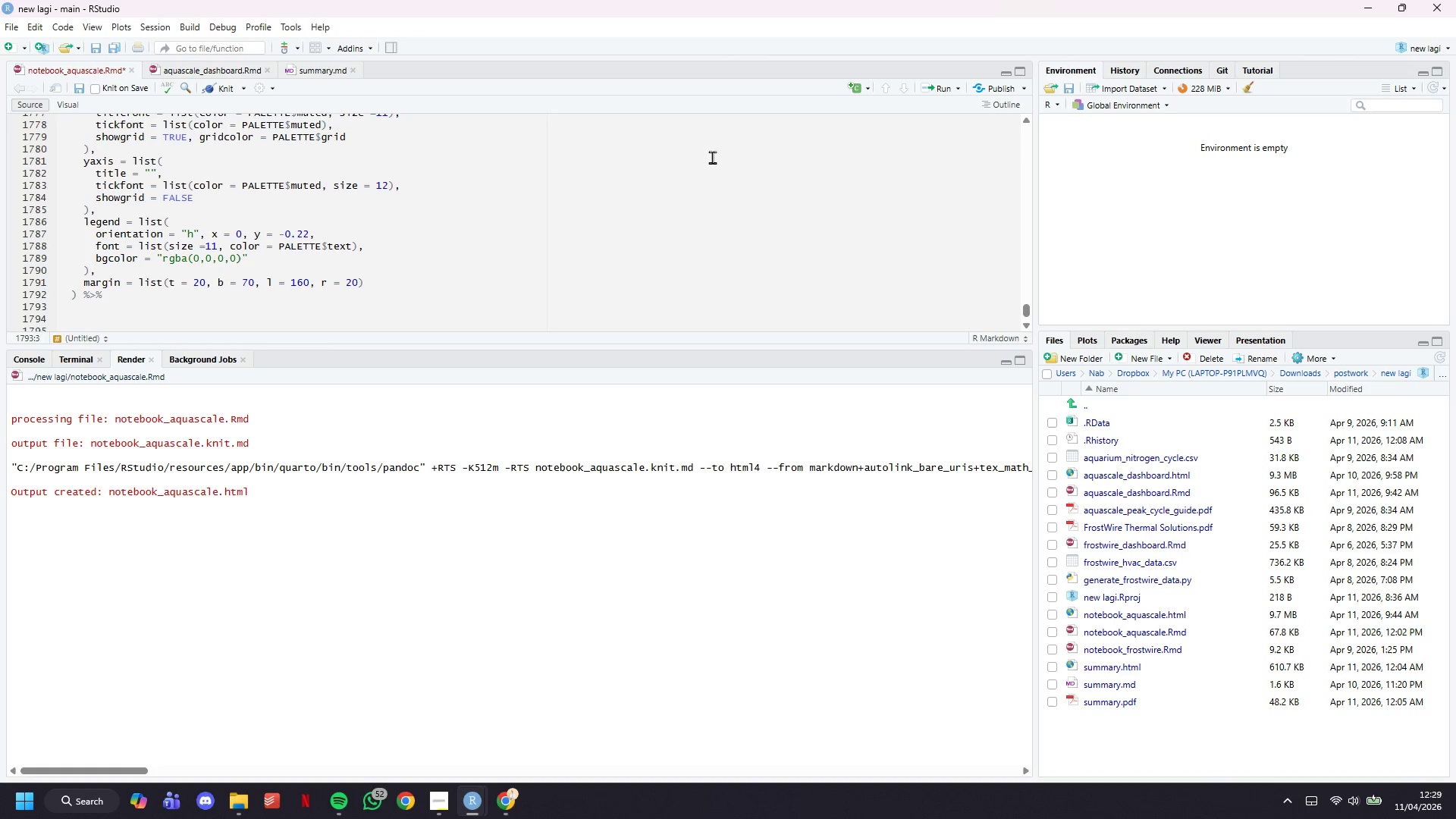 
type(config(displayModeBar = FALSE)
 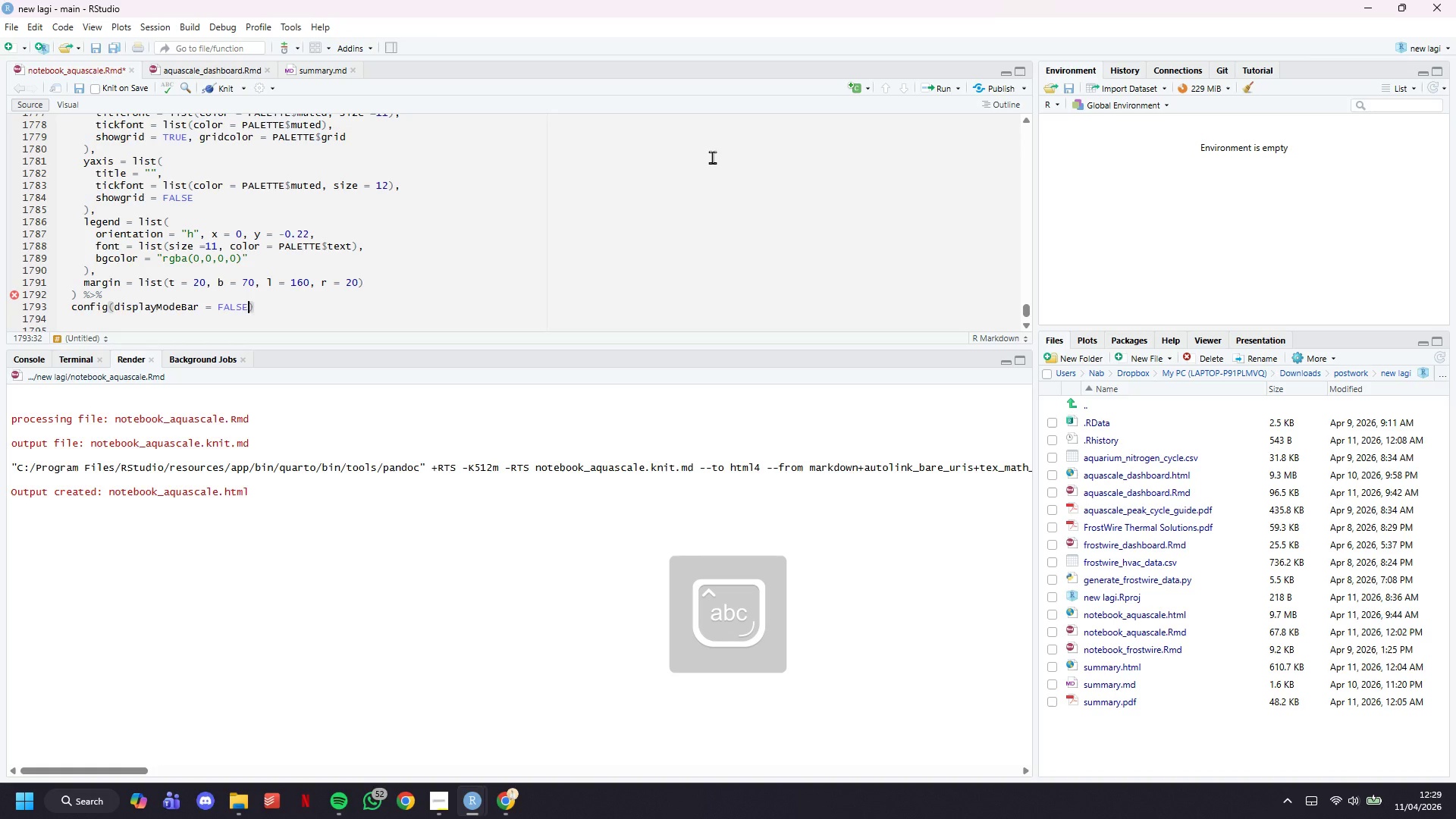 
key(ArrowRight)
 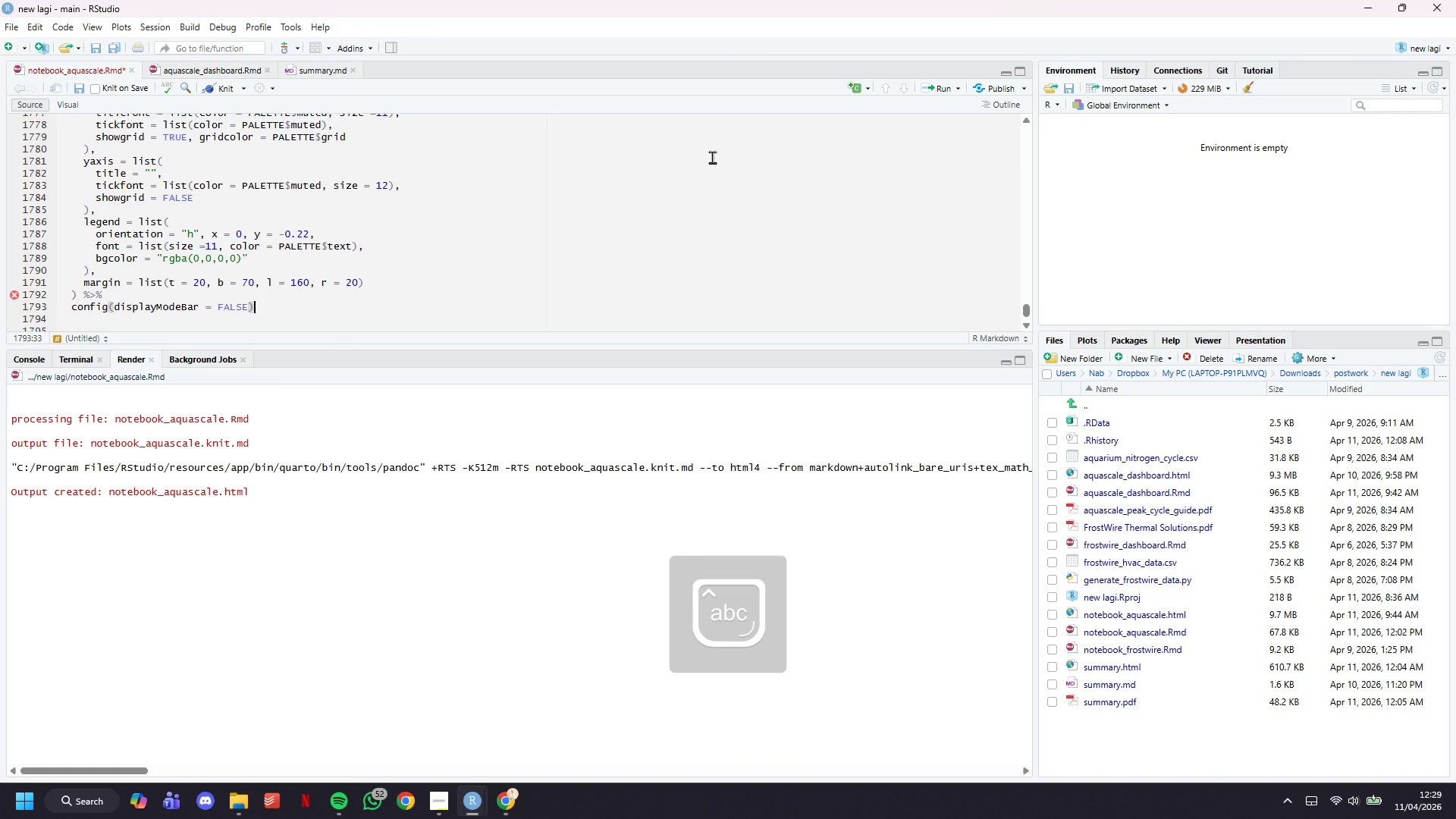 
key(ArrowDown)
 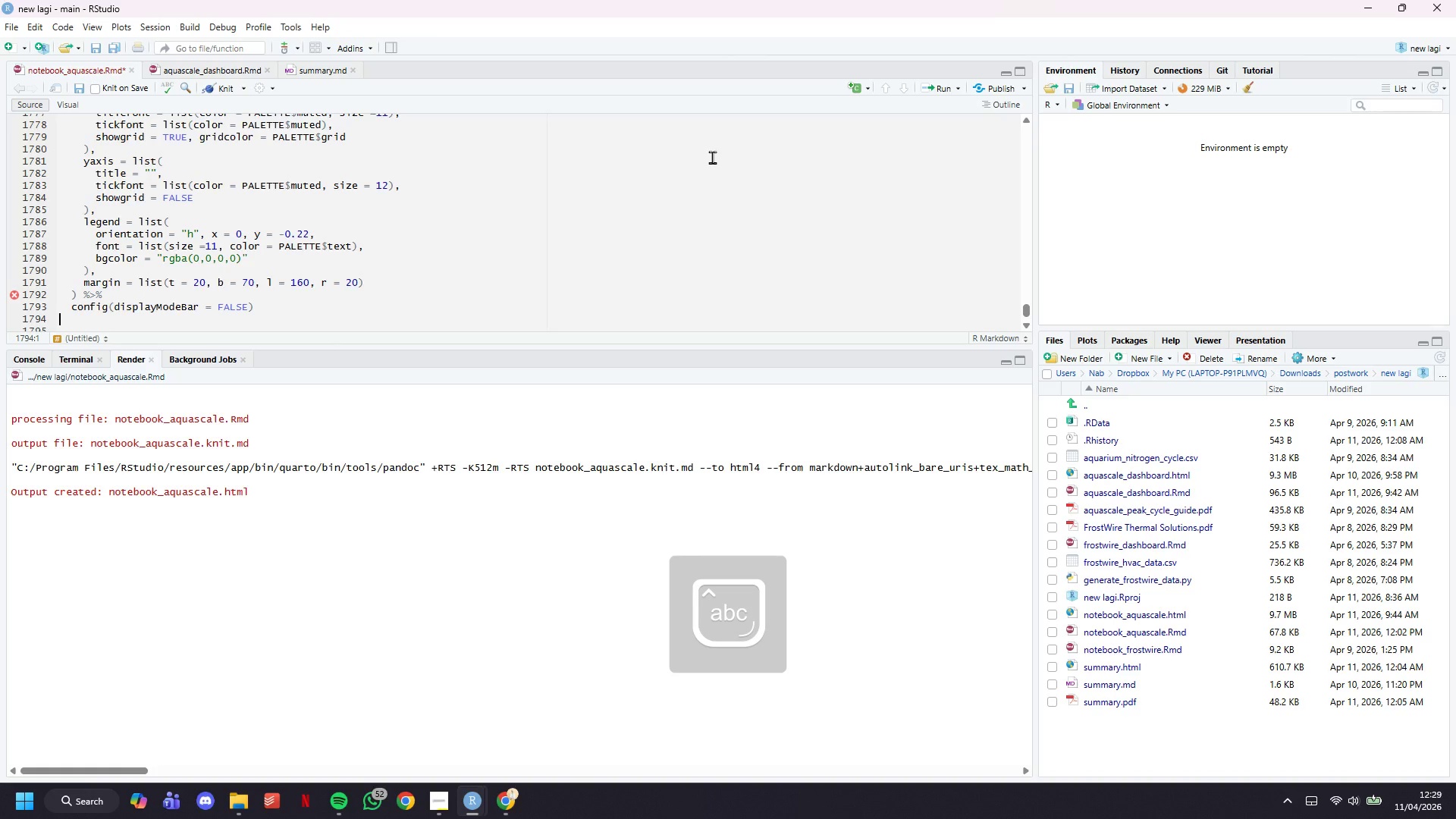 
key(ArrowDown)
 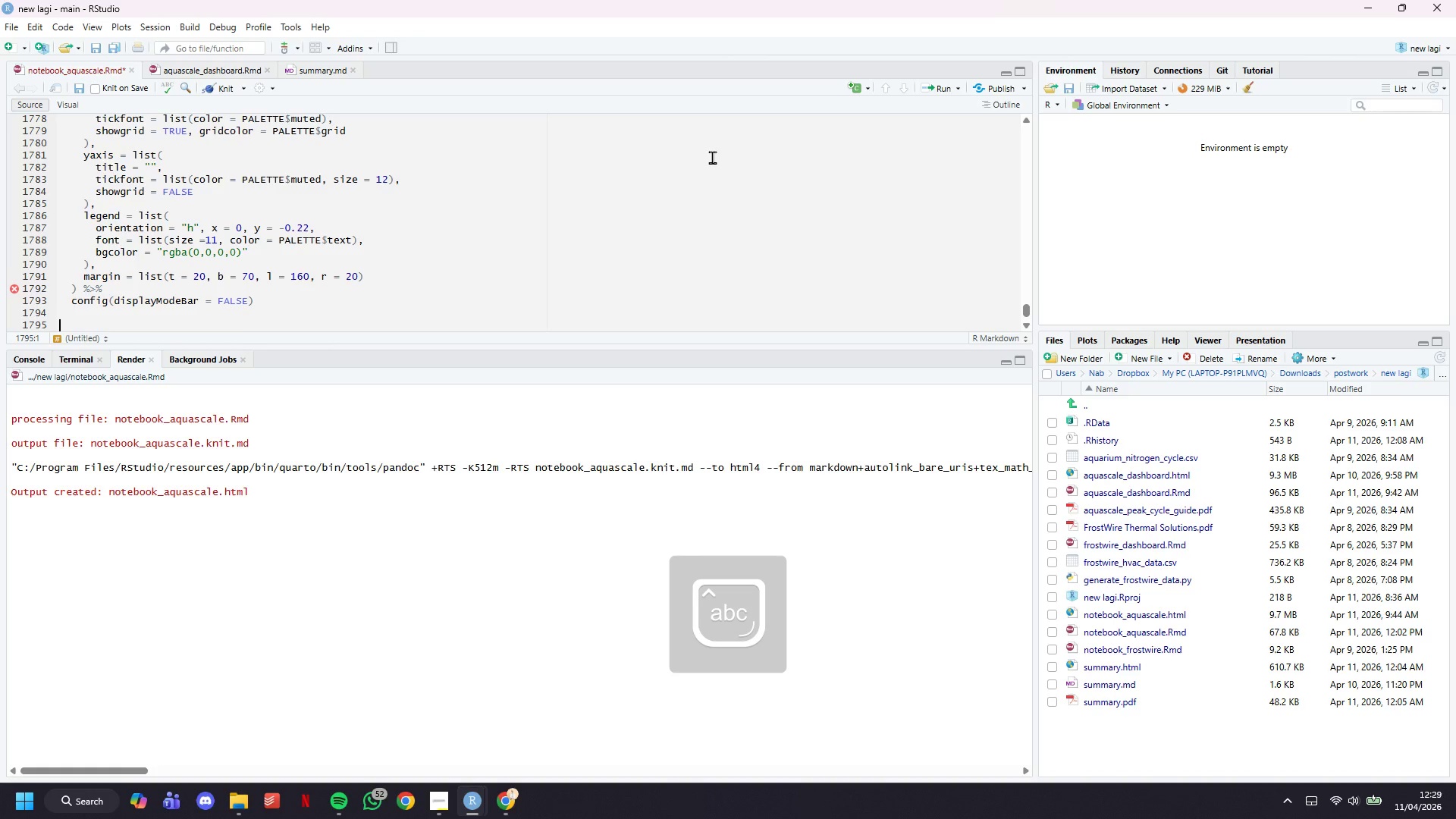 
key(ArrowUp)
 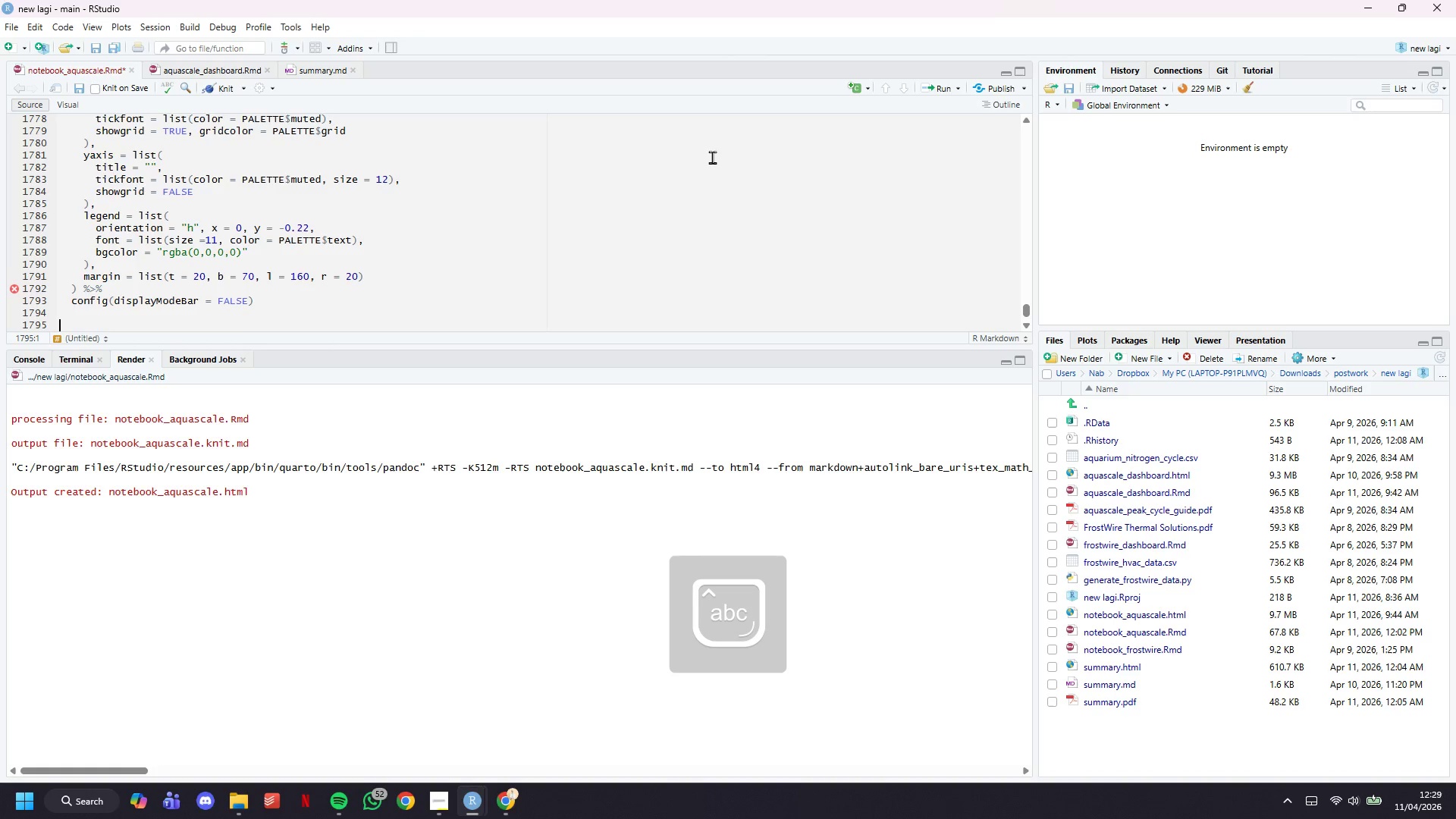 
key(ArrowDown)
 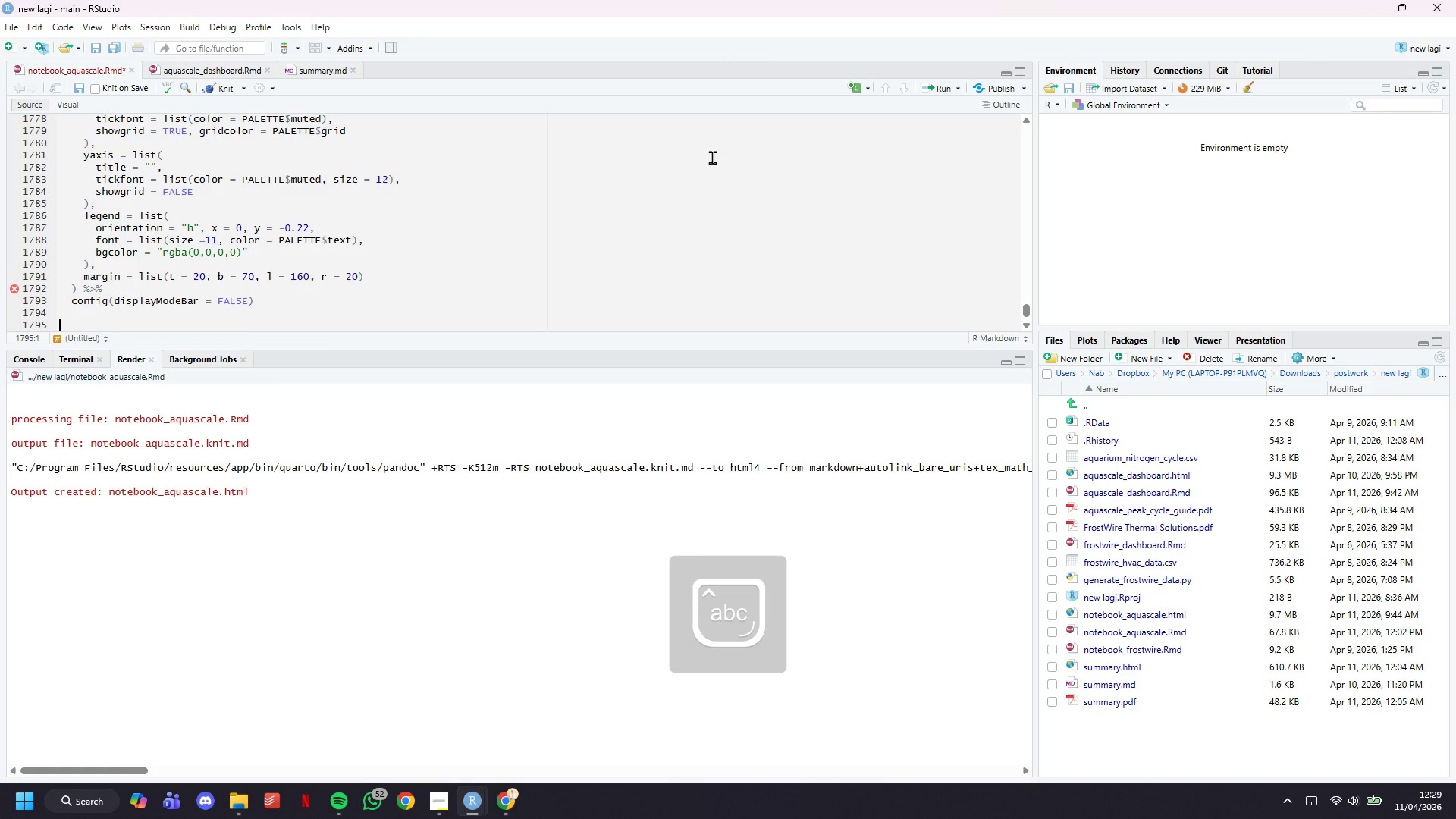 
key(Backspace)
 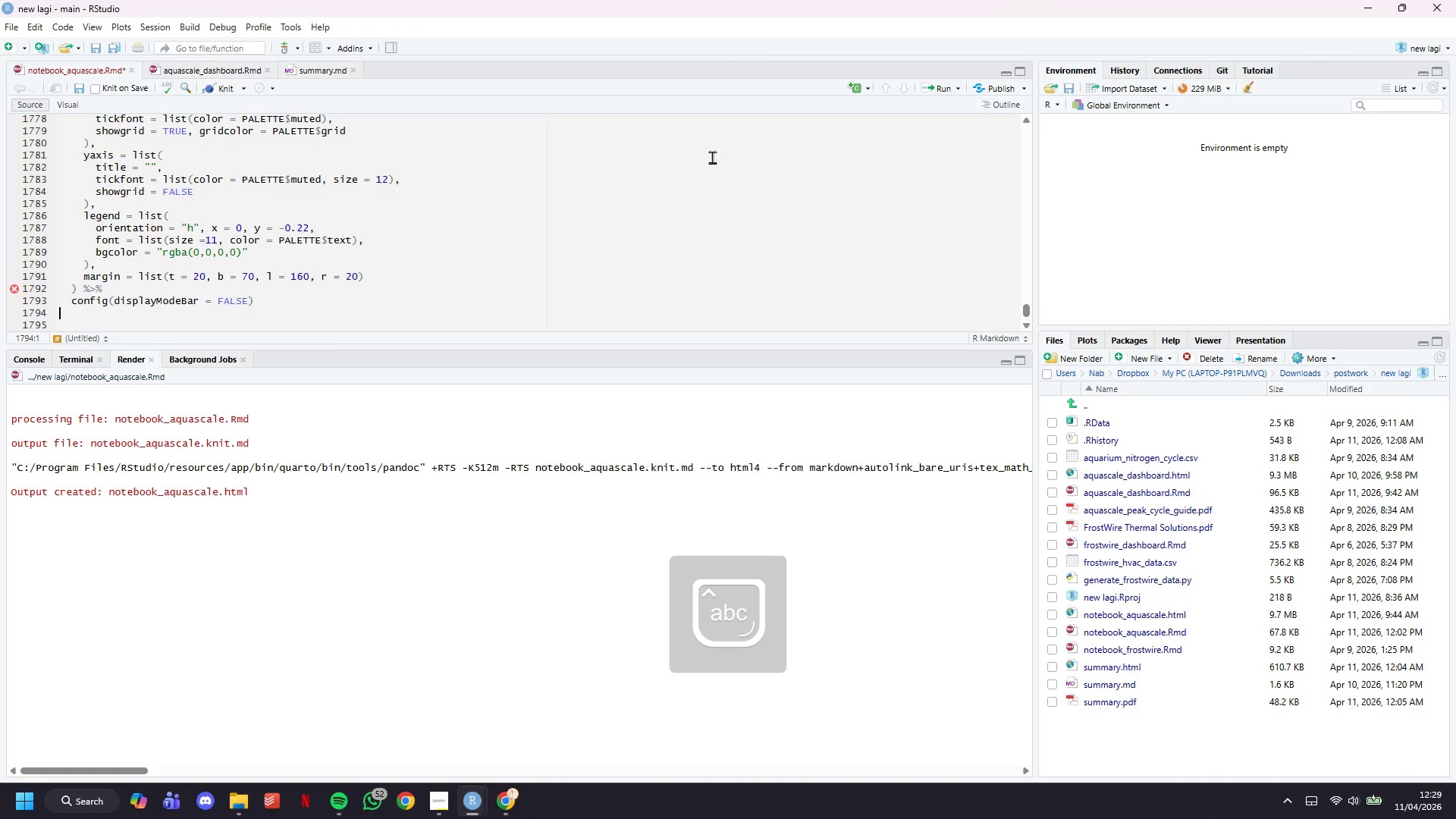 
key(ArrowDown)
 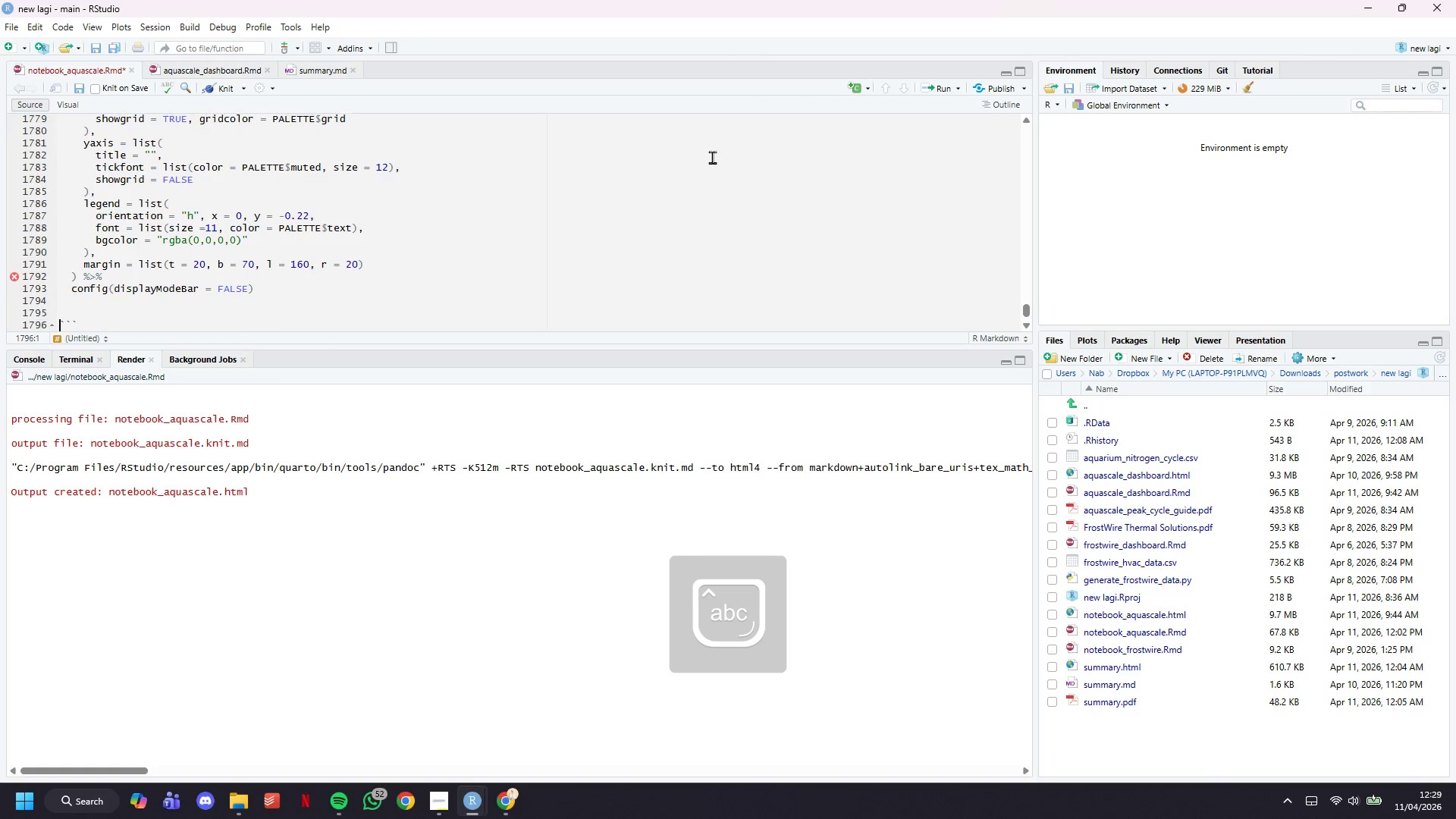 
key(ArrowDown)
 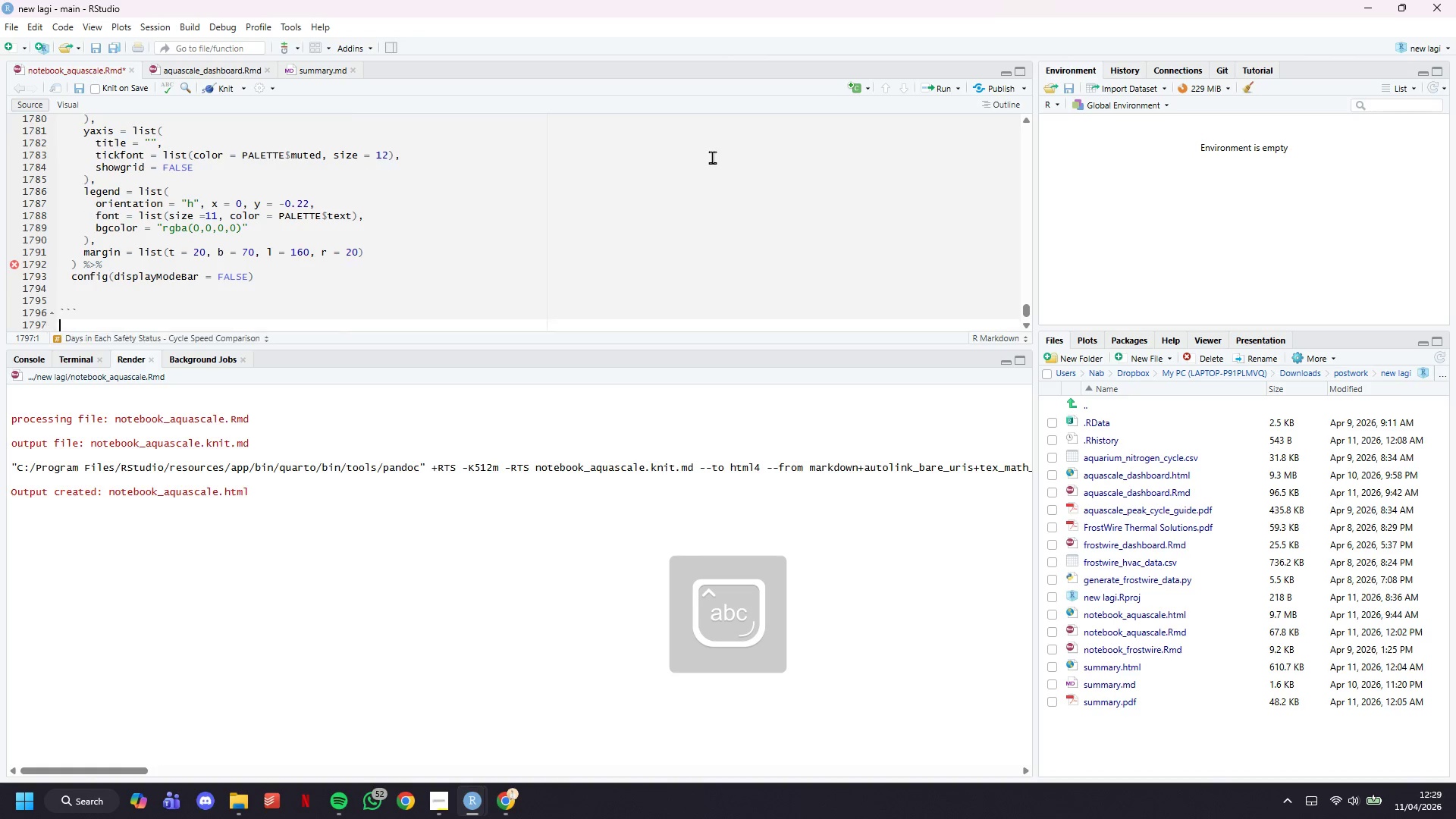 
key(ArrowDown)
 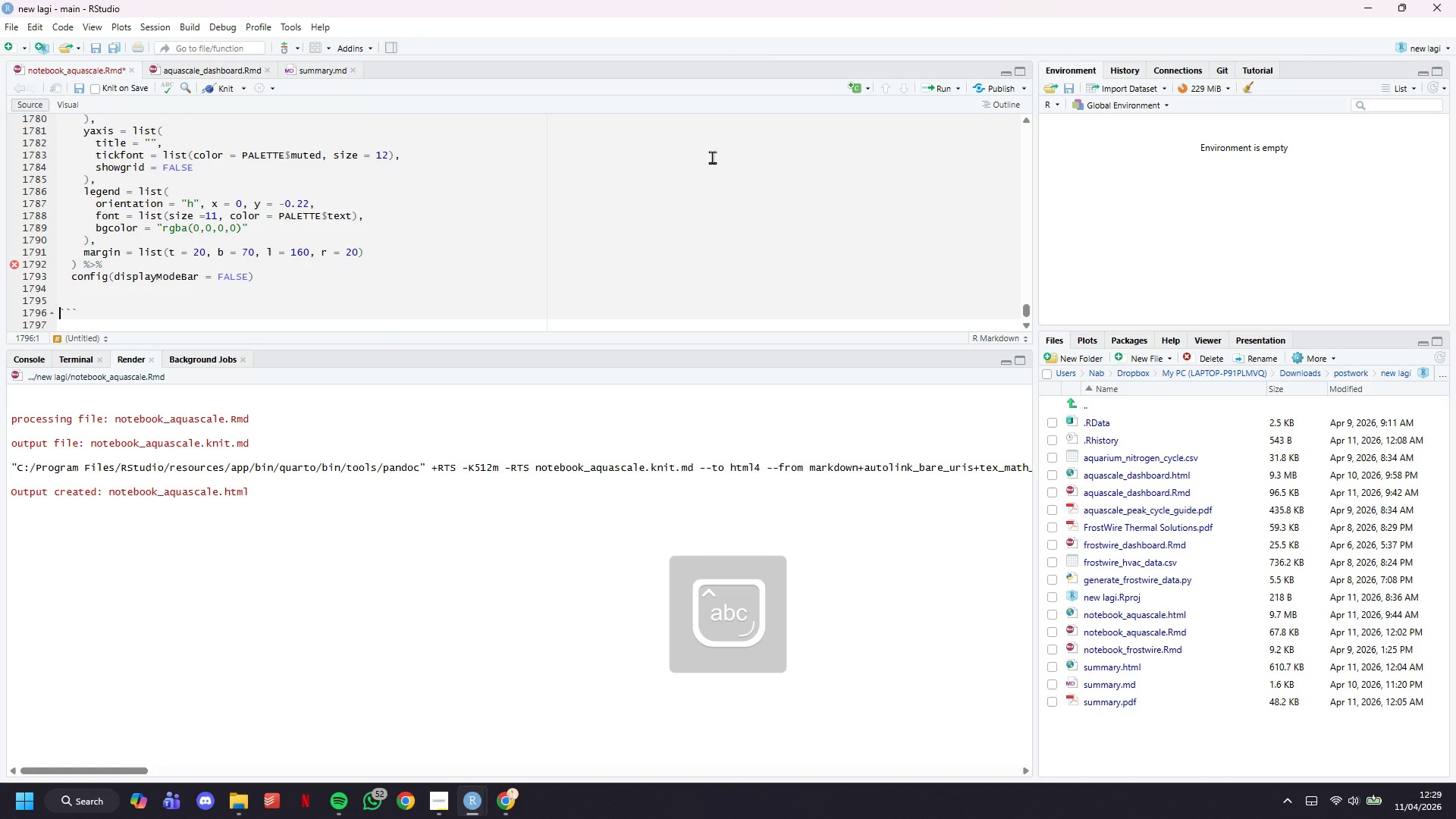 
key(ArrowUp)
 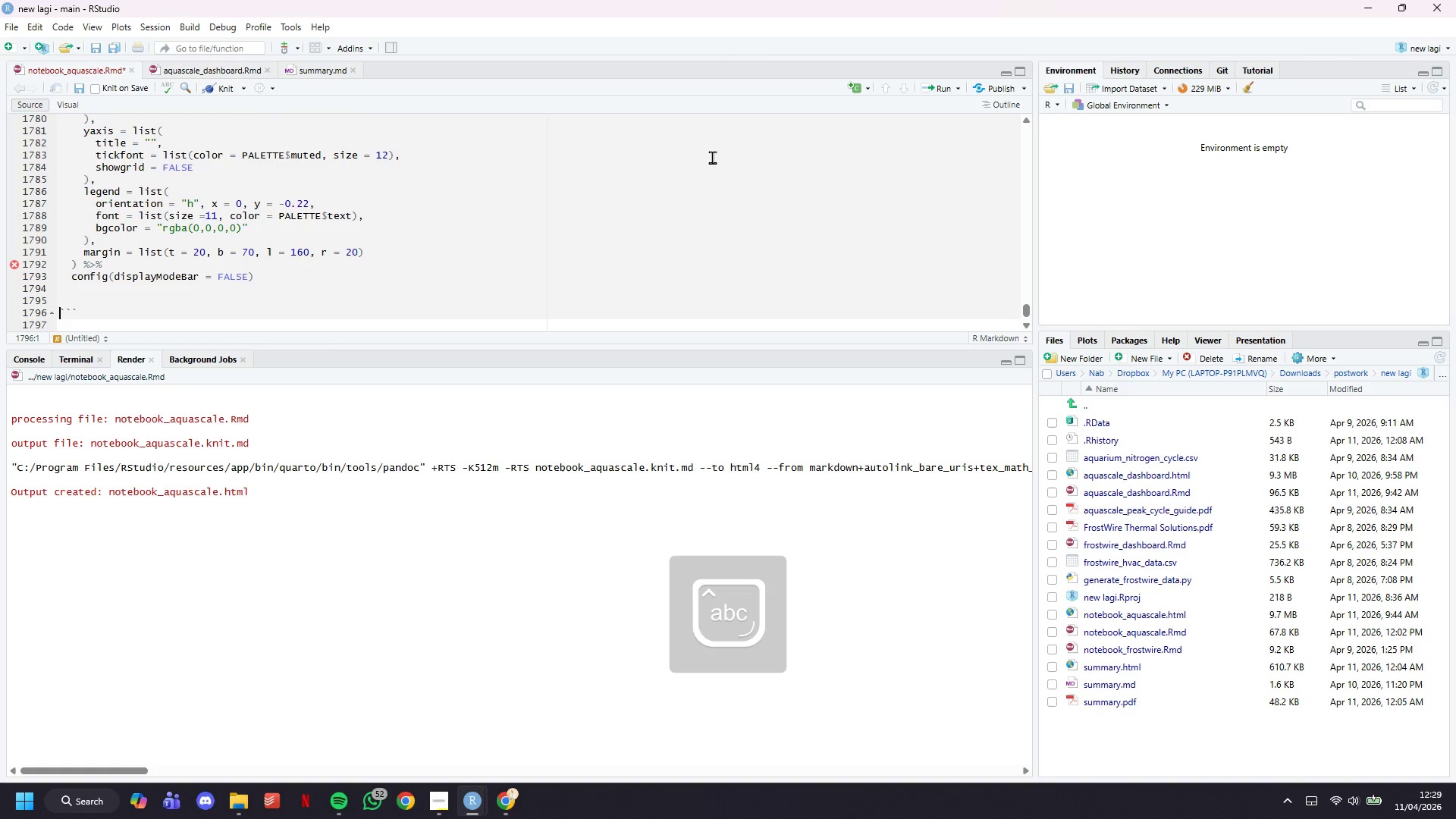 
key(ArrowUp)
 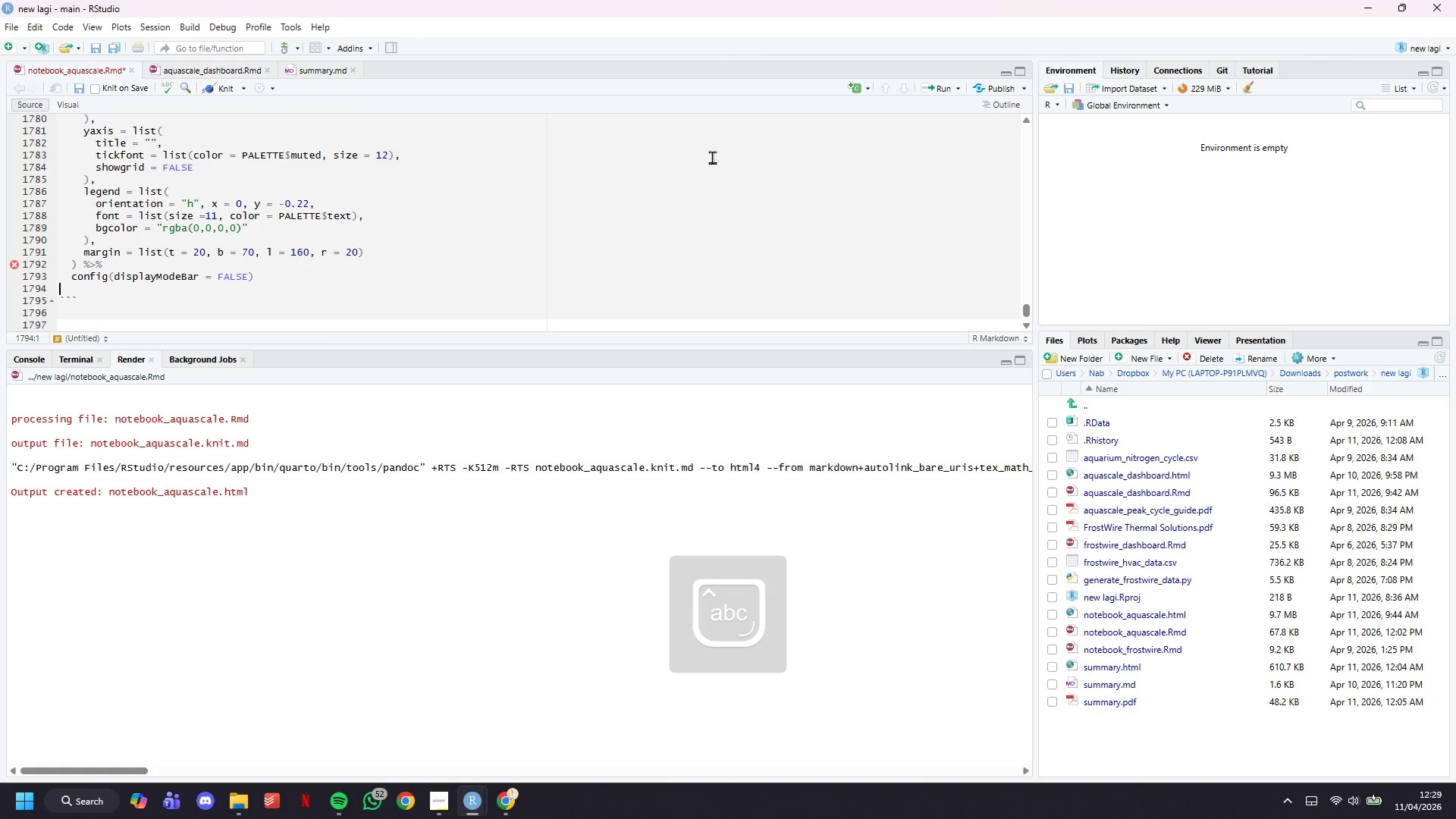 
key(Backspace)
 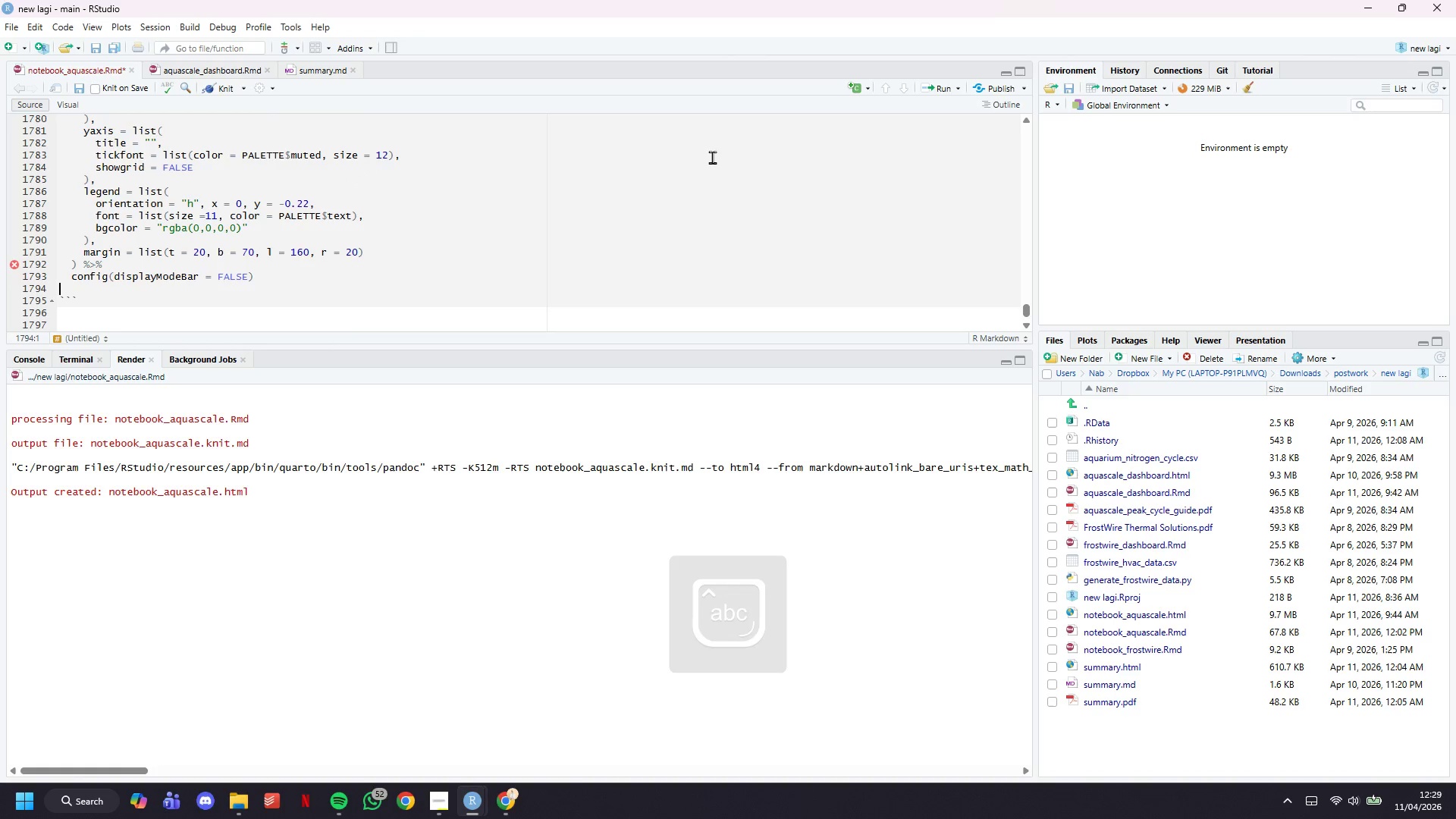 
key(Backspace)
 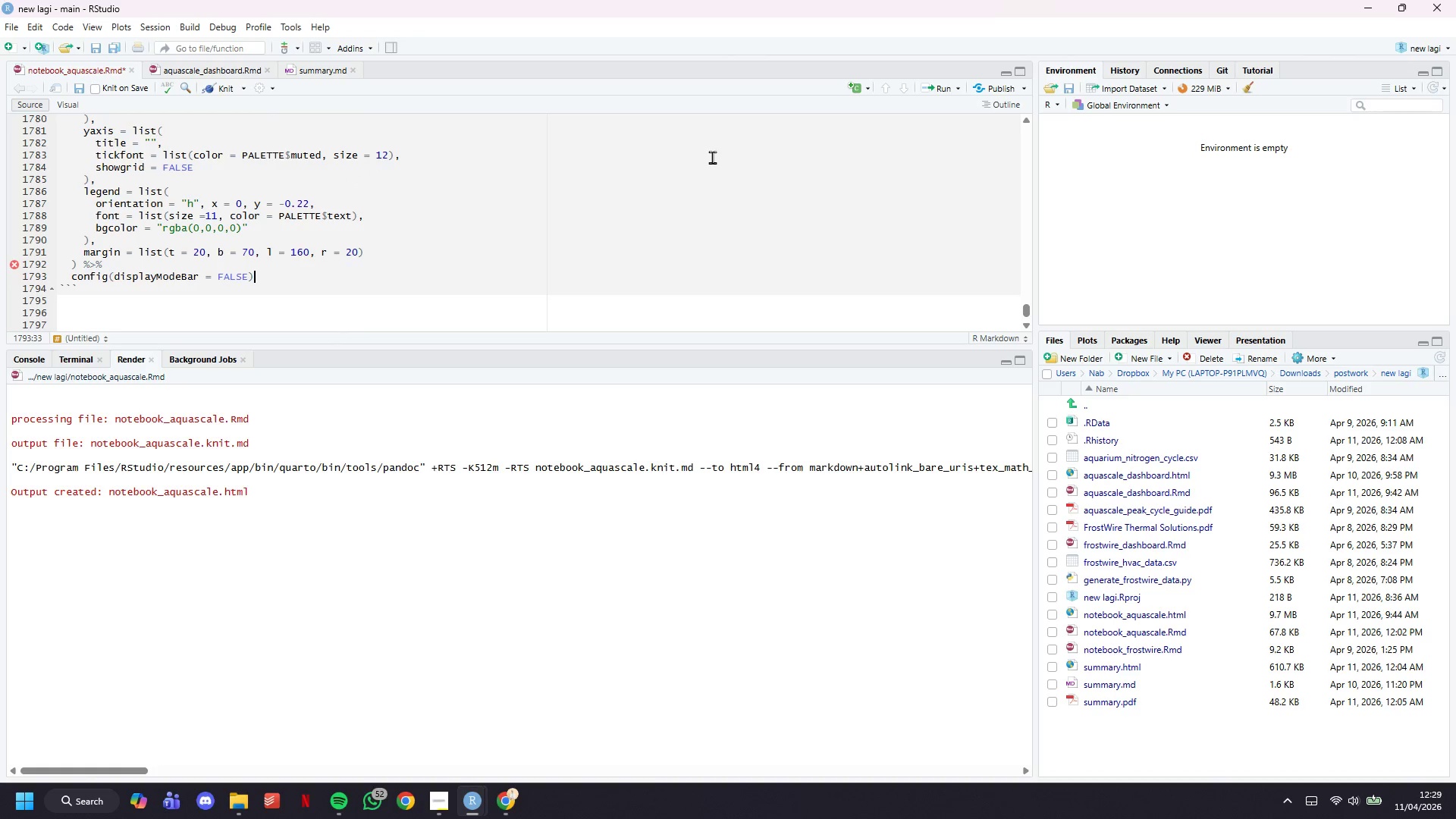 
key(ArrowUp)
 